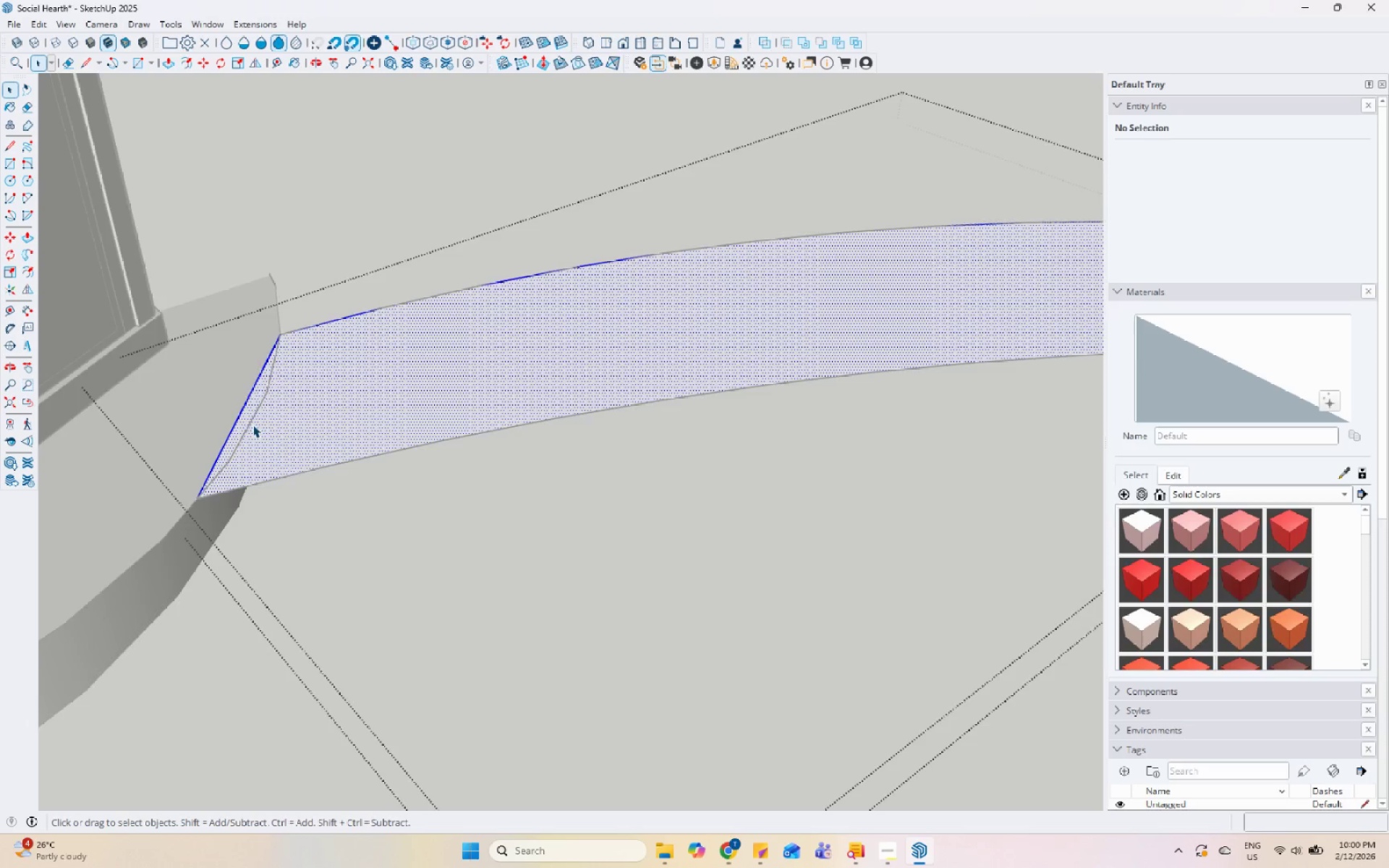 
scroll: coordinate [237, 422], scroll_direction: up, amount: 7.0
 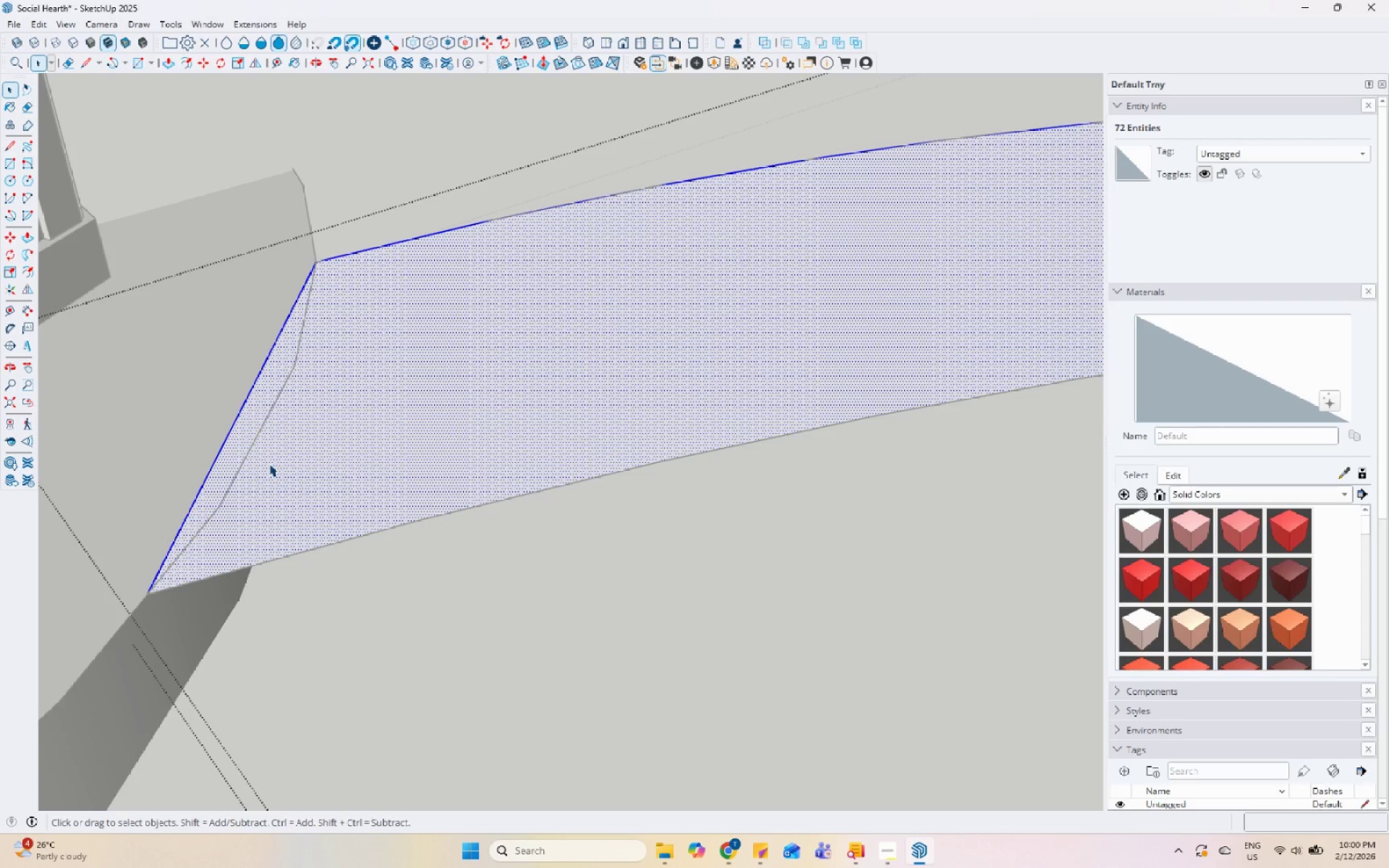 
key(L)
 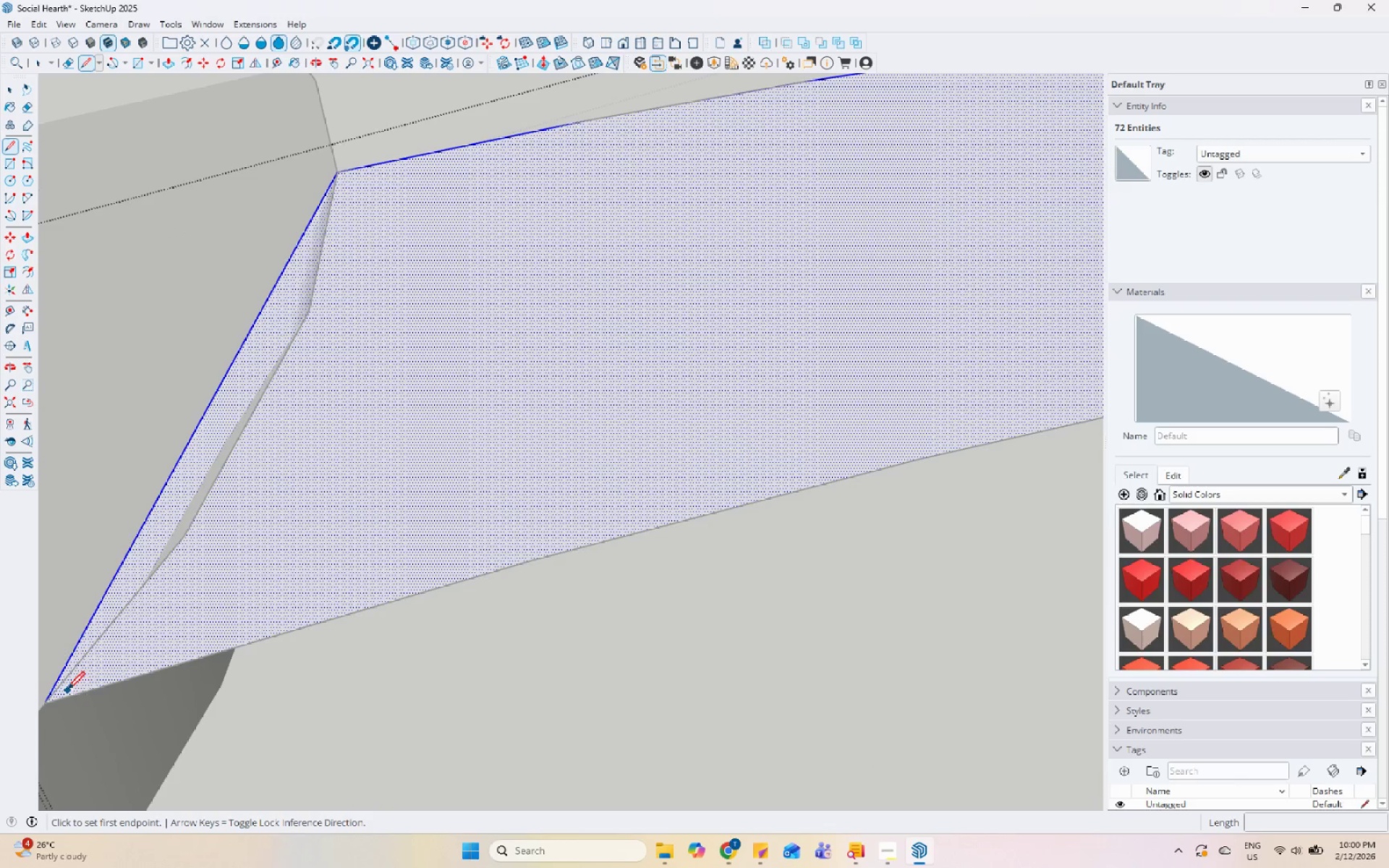 
scroll: coordinate [268, 465], scroll_direction: up, amount: 5.0
 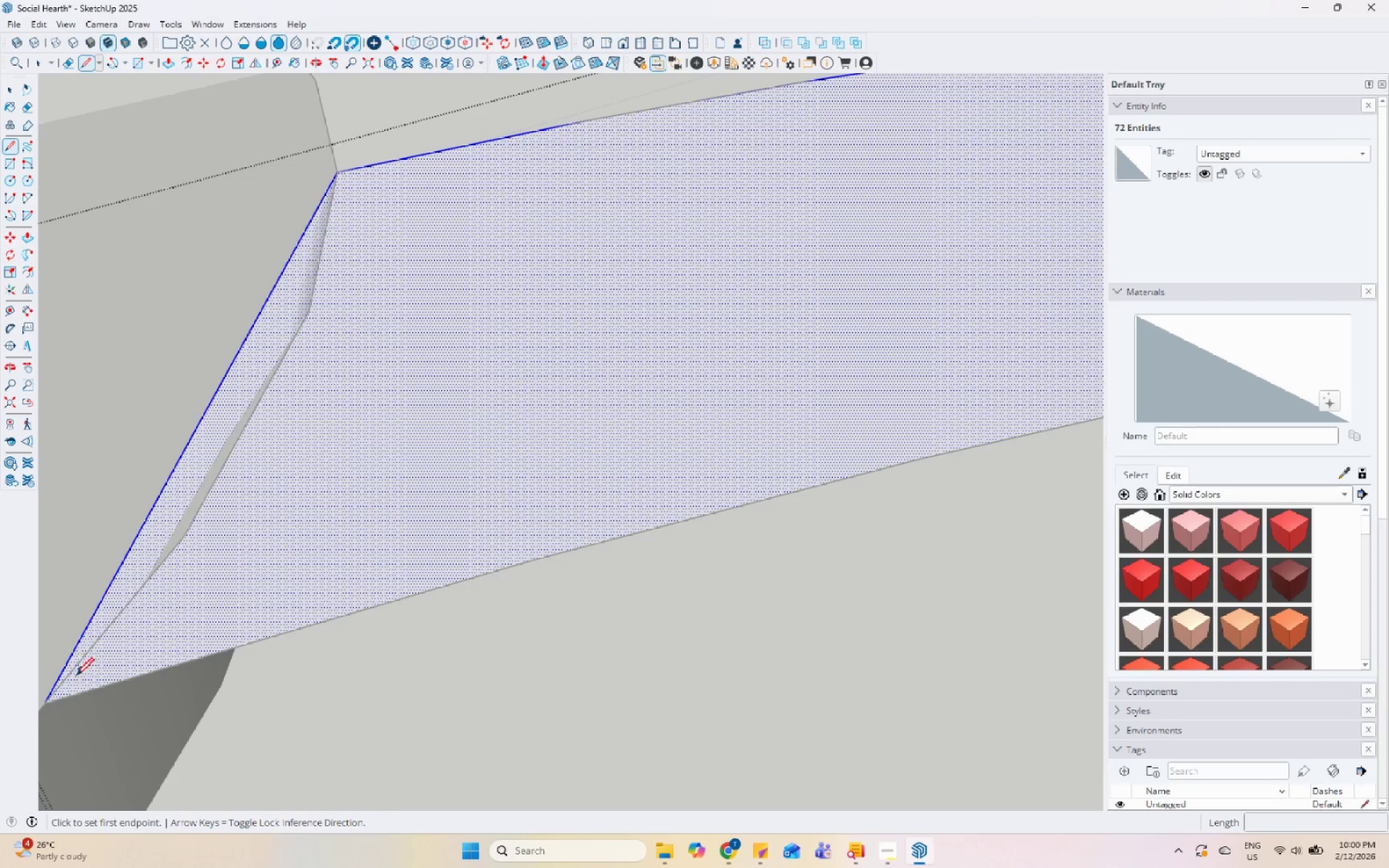 
scroll: coordinate [161, 675], scroll_direction: none, amount: 0.0
 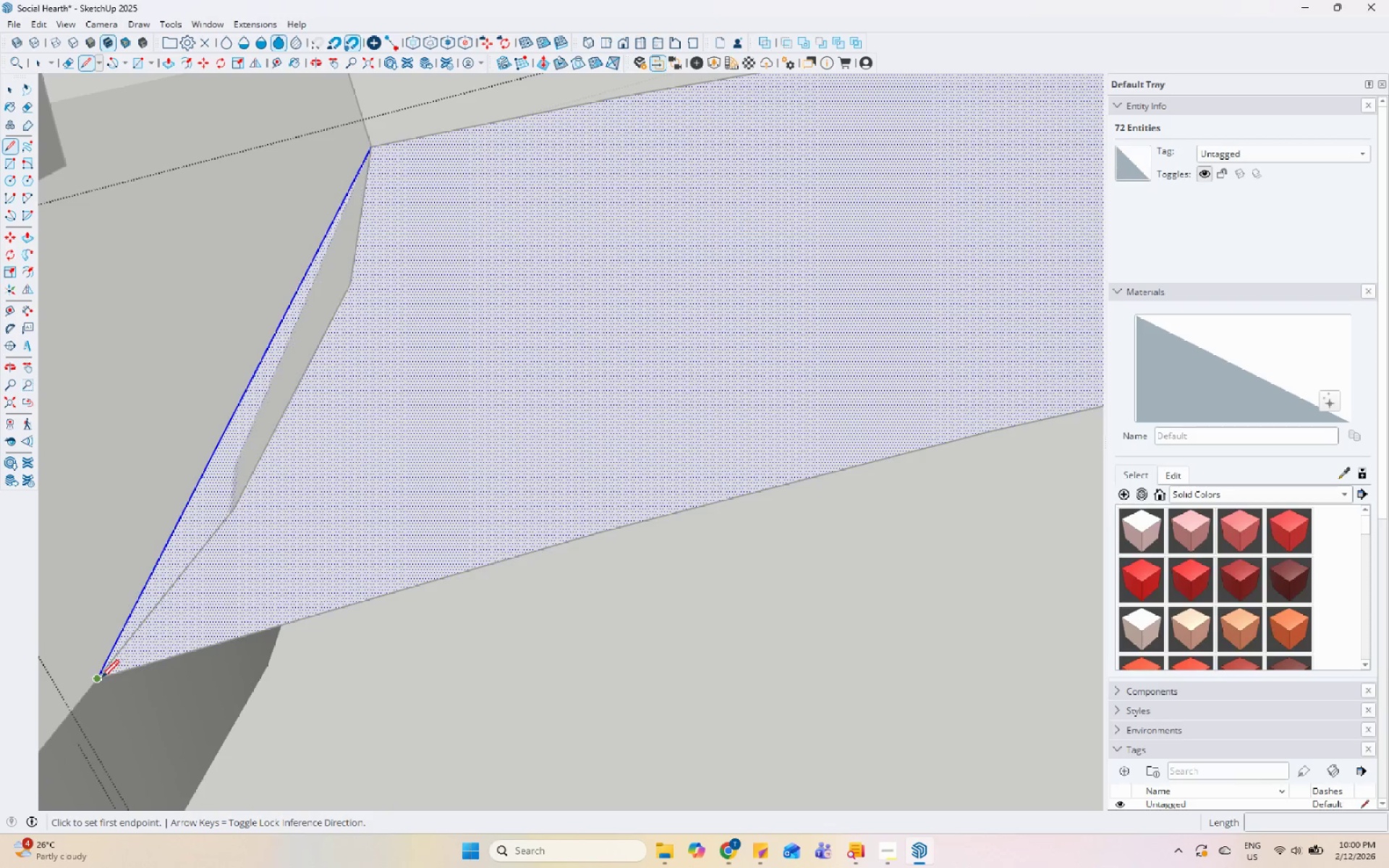 
left_click([99, 679])
 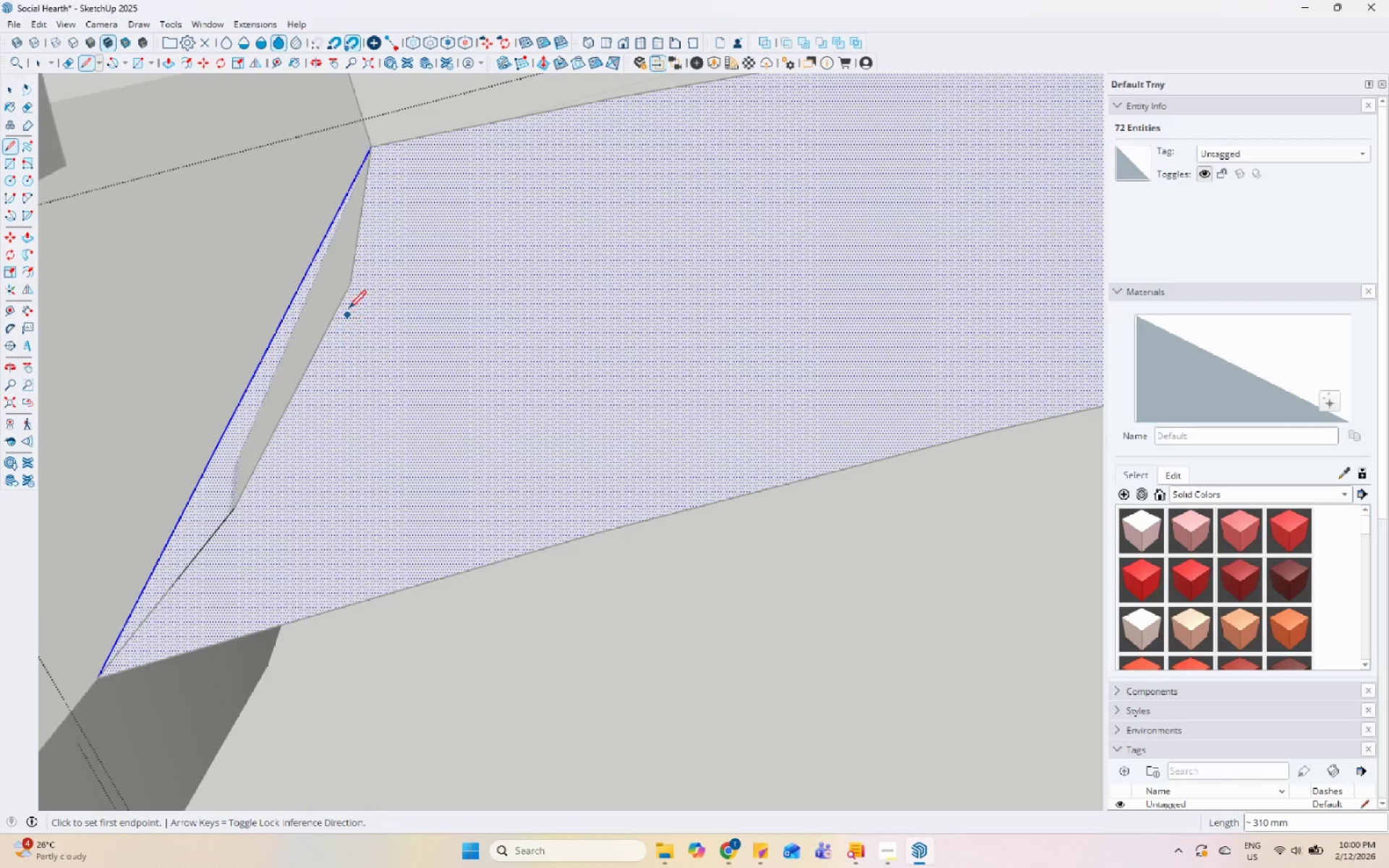 
left_click_drag(start_coordinate=[354, 282], to_coordinate=[356, 276])
 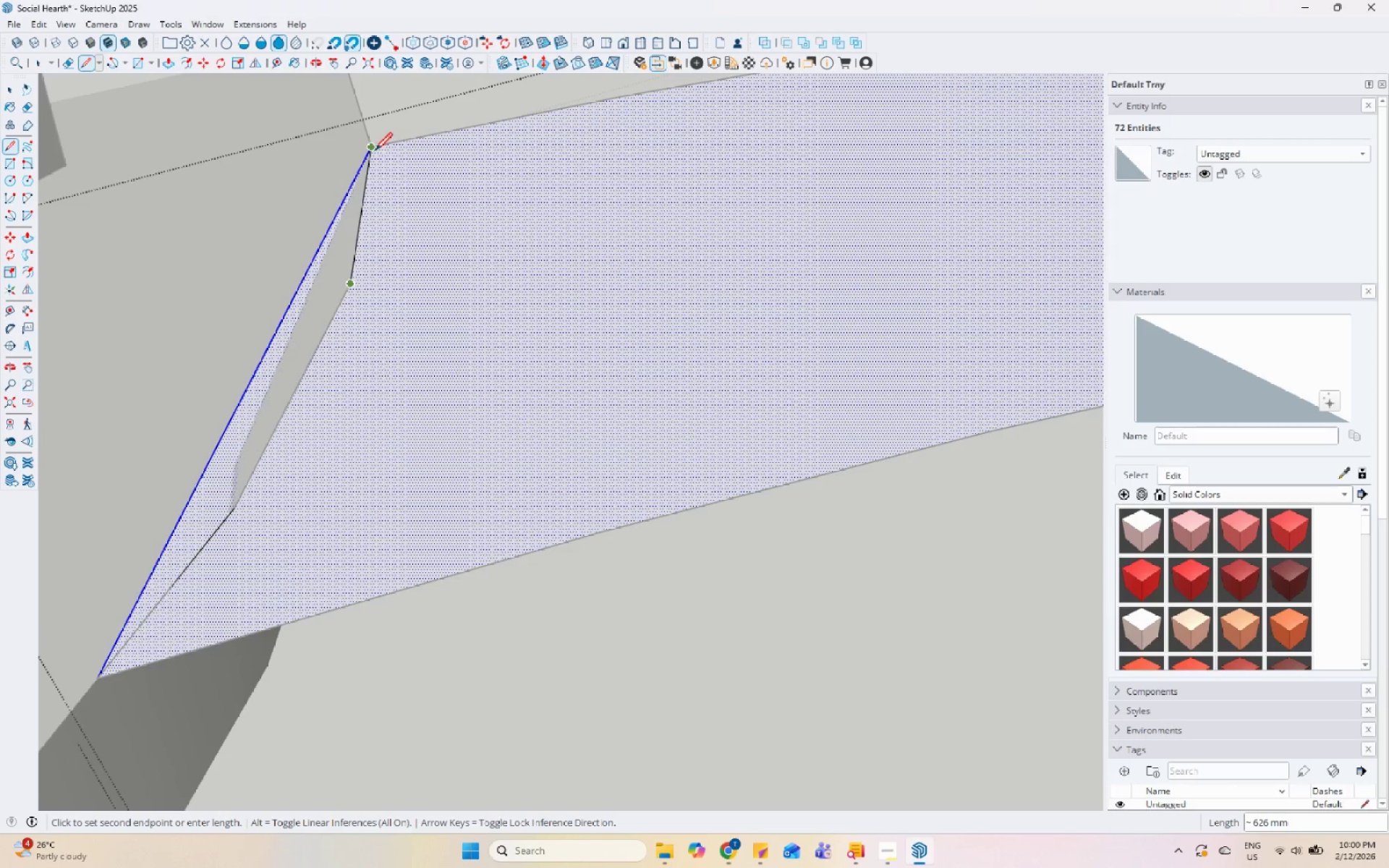 
left_click([374, 148])
 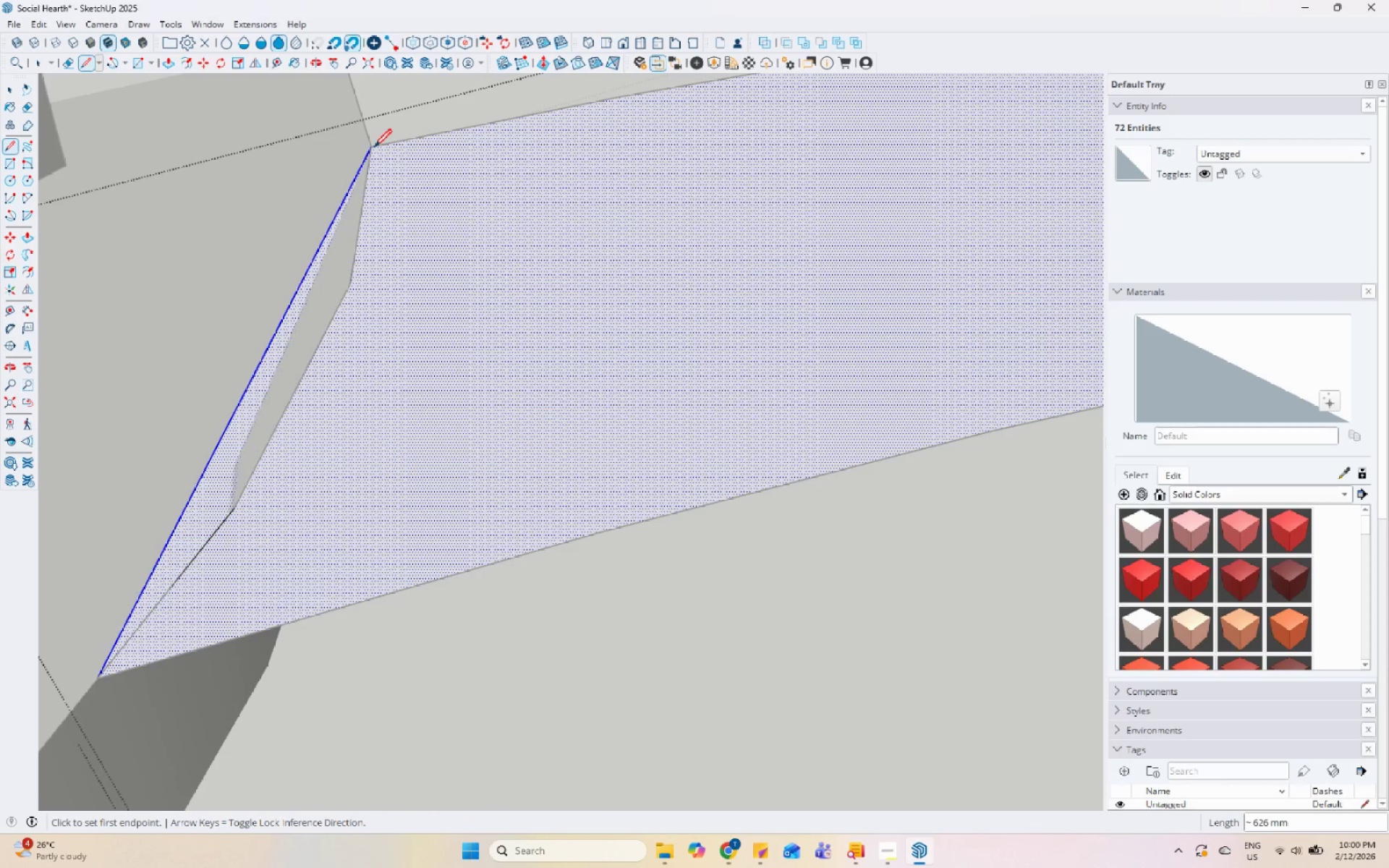 
key(Space)
 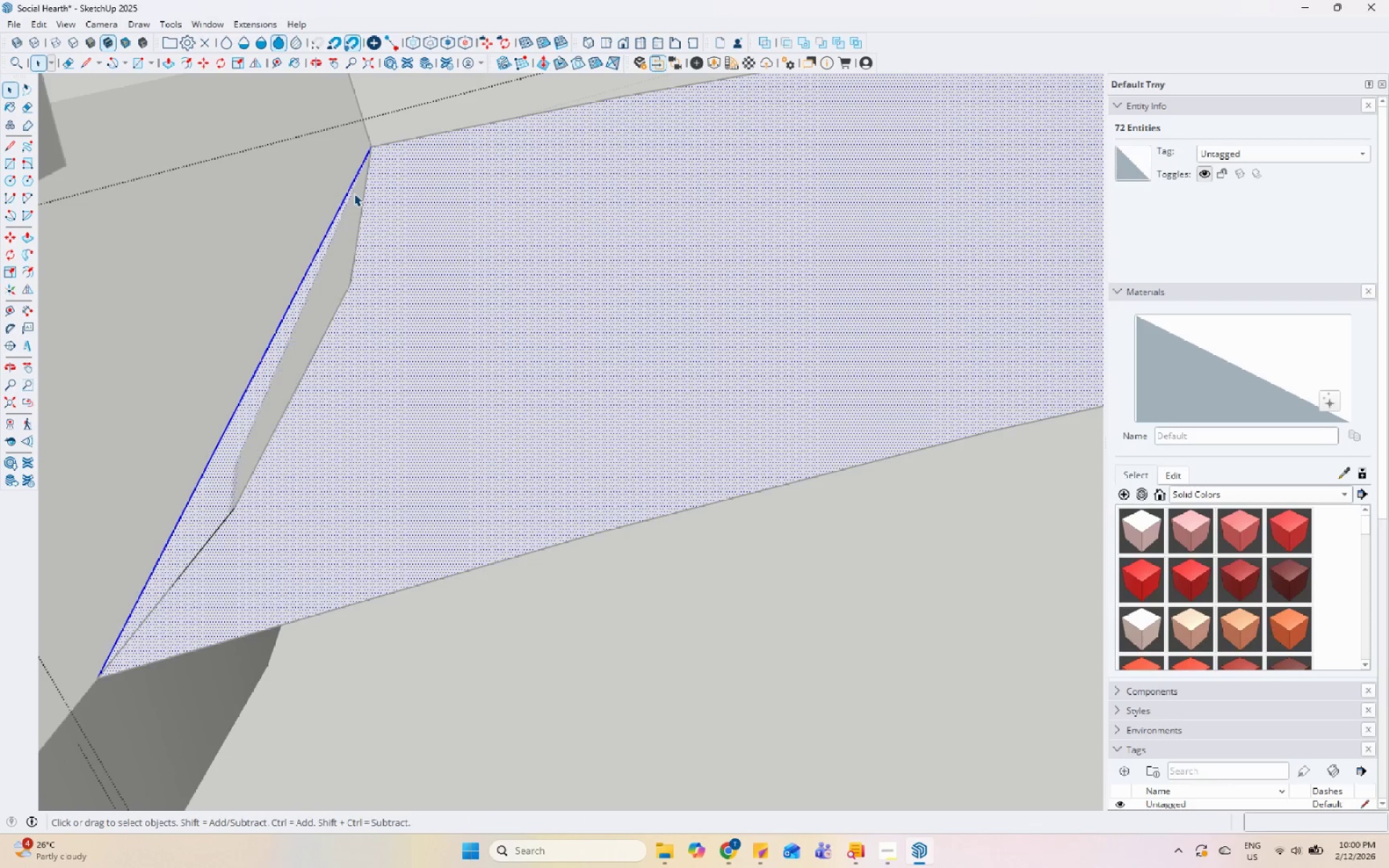 
left_click([349, 193])
 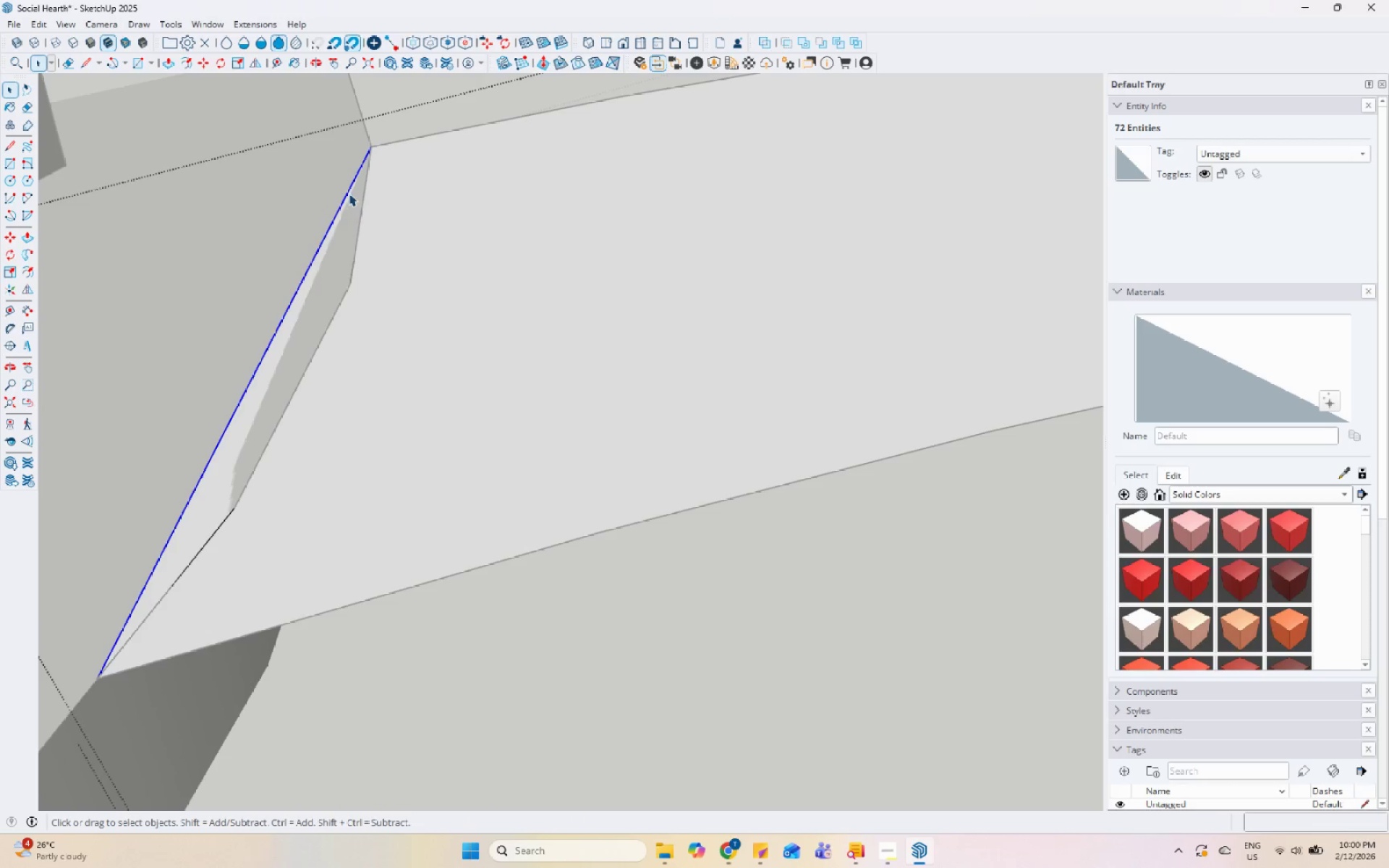 
right_click([349, 193])
 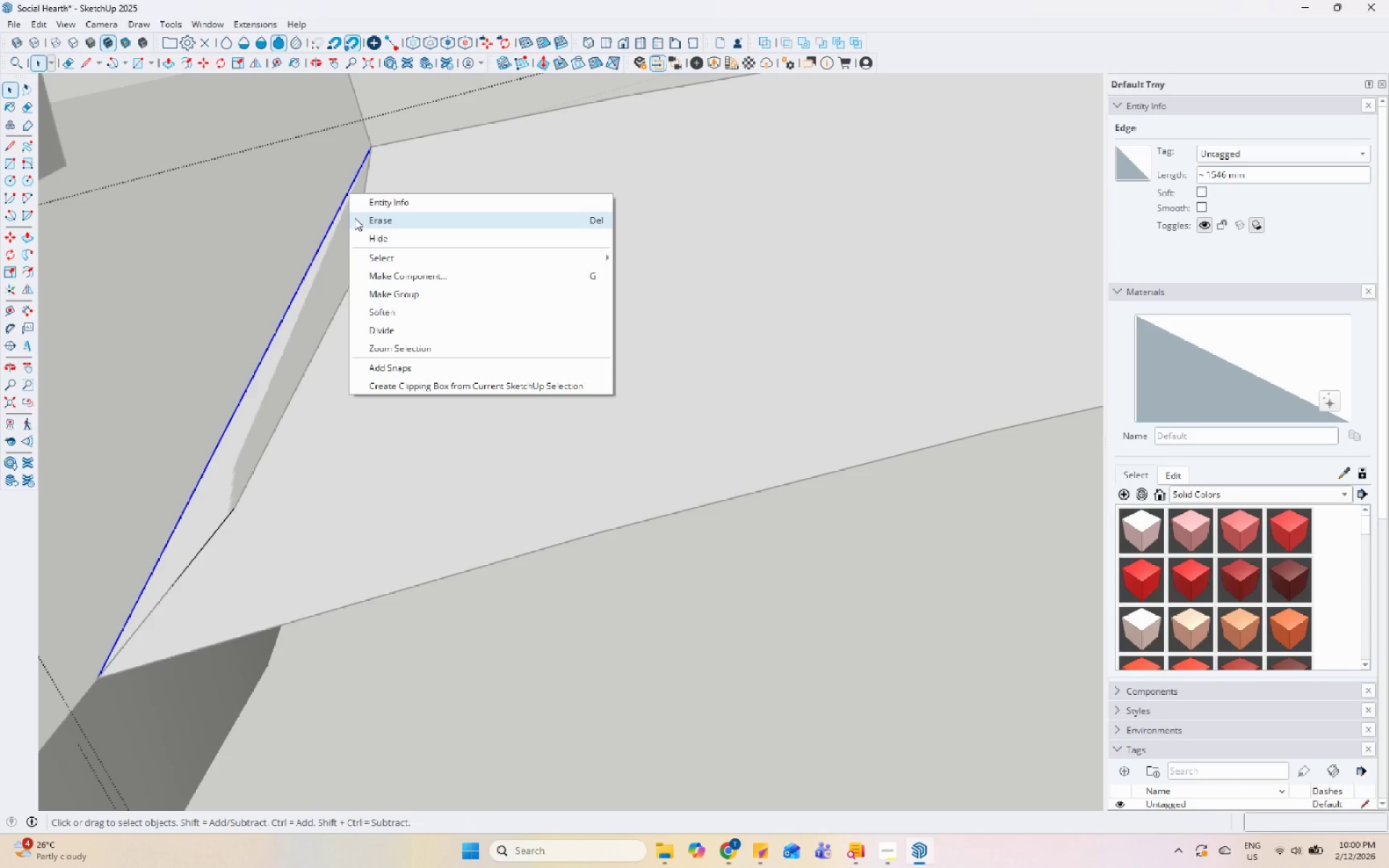 
left_click([355, 218])
 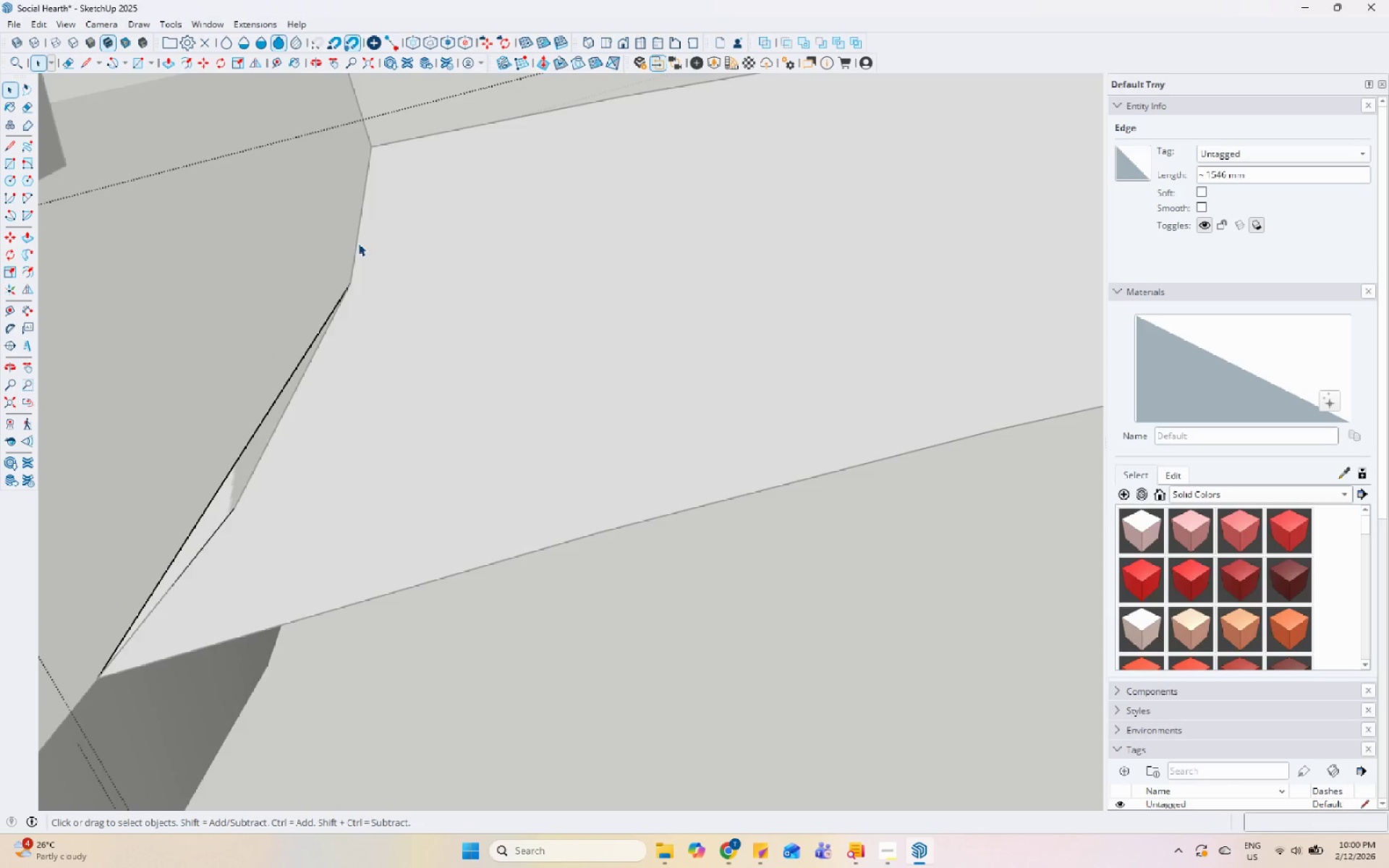 
left_click([334, 307])
 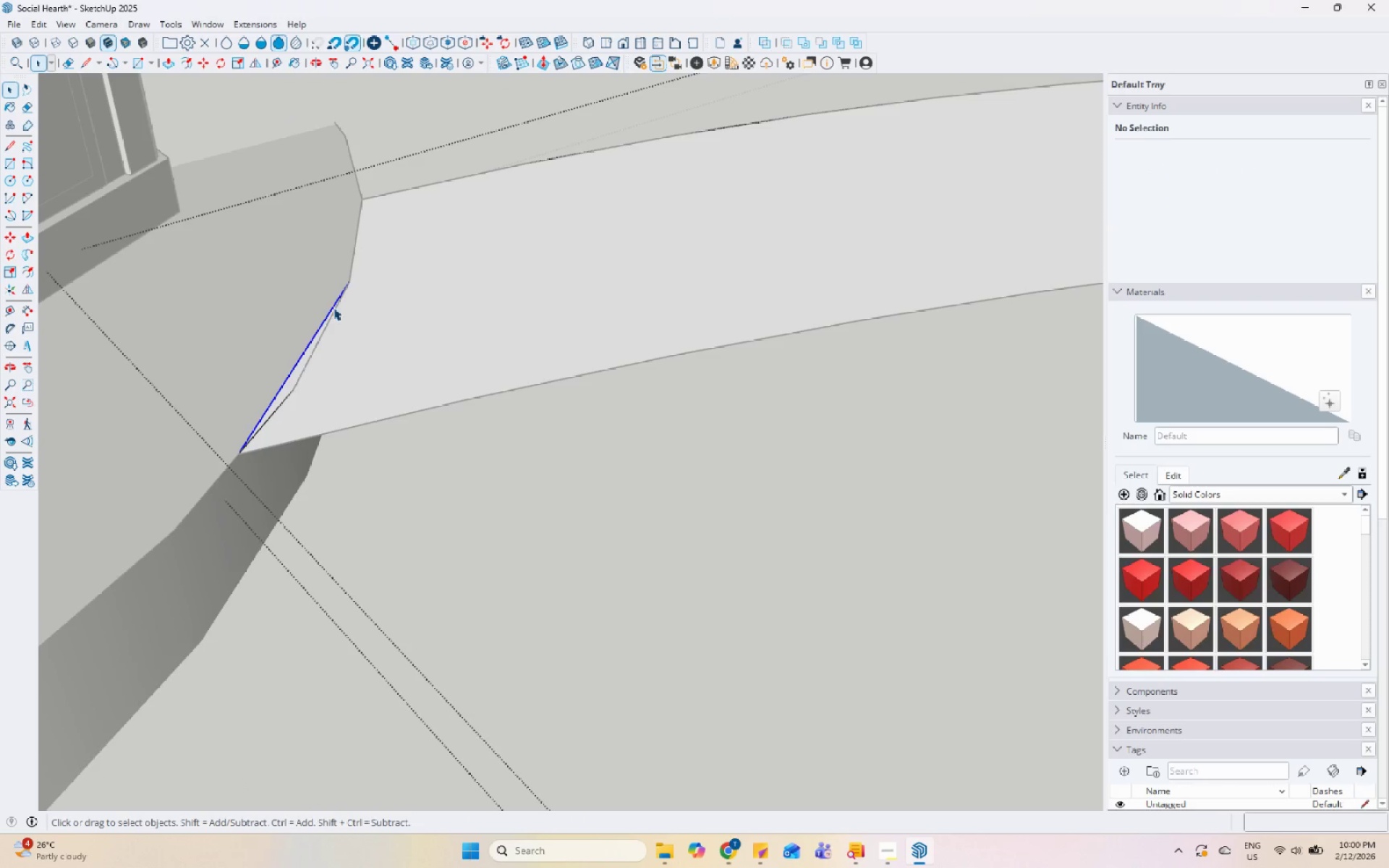 
scroll: coordinate [346, 284], scroll_direction: down, amount: 6.0
 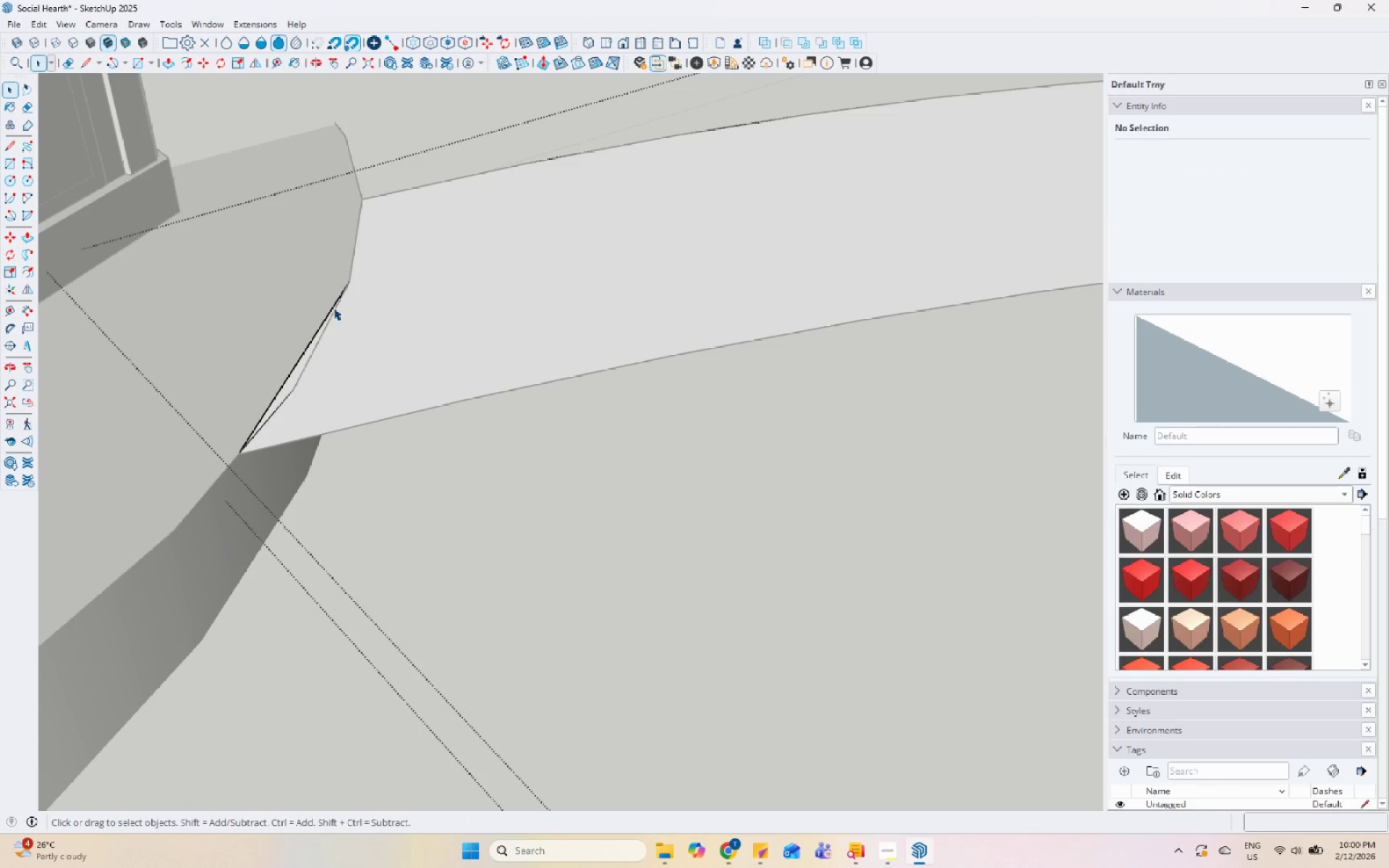 
right_click([334, 307])
 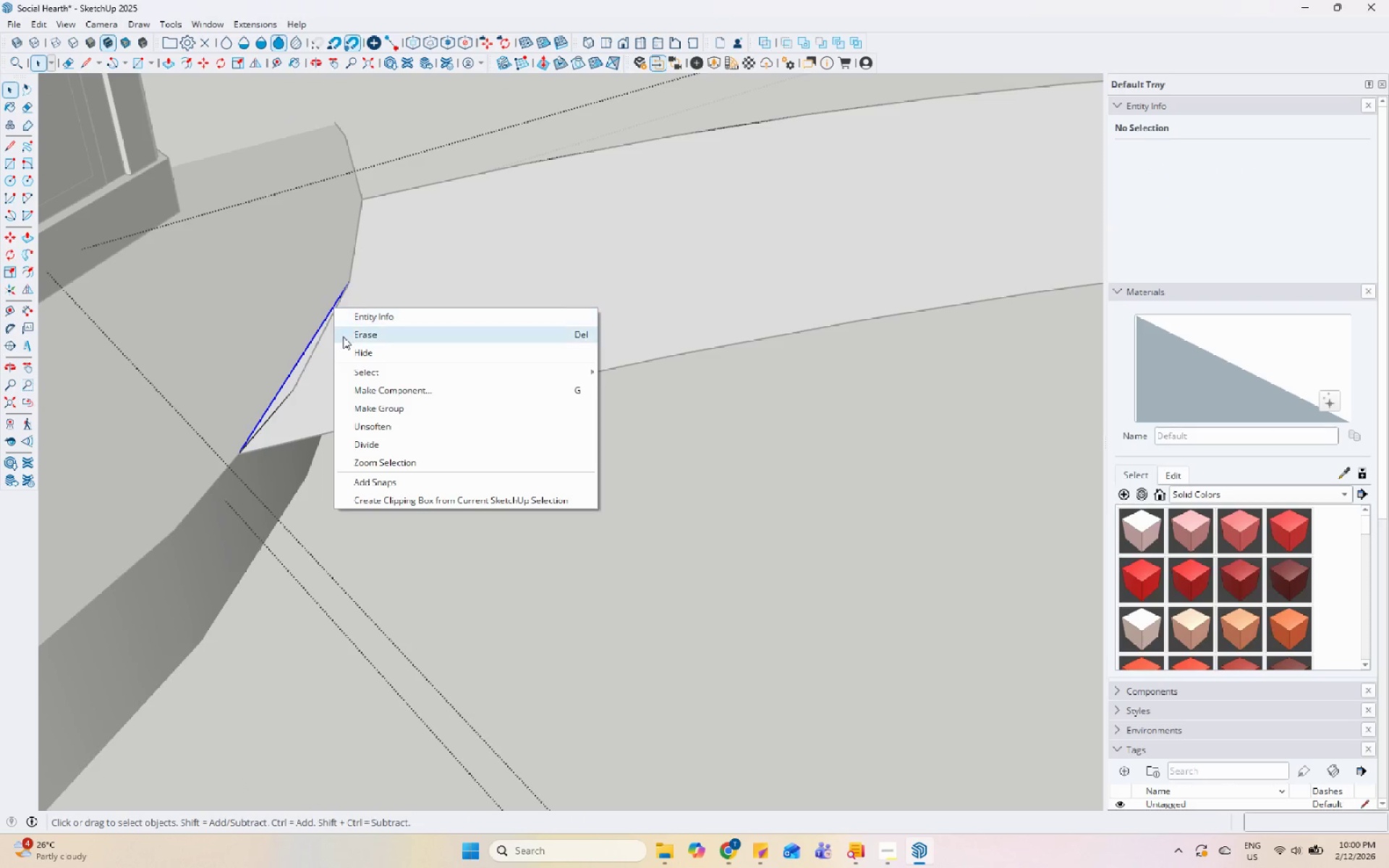 
left_click([343, 336])
 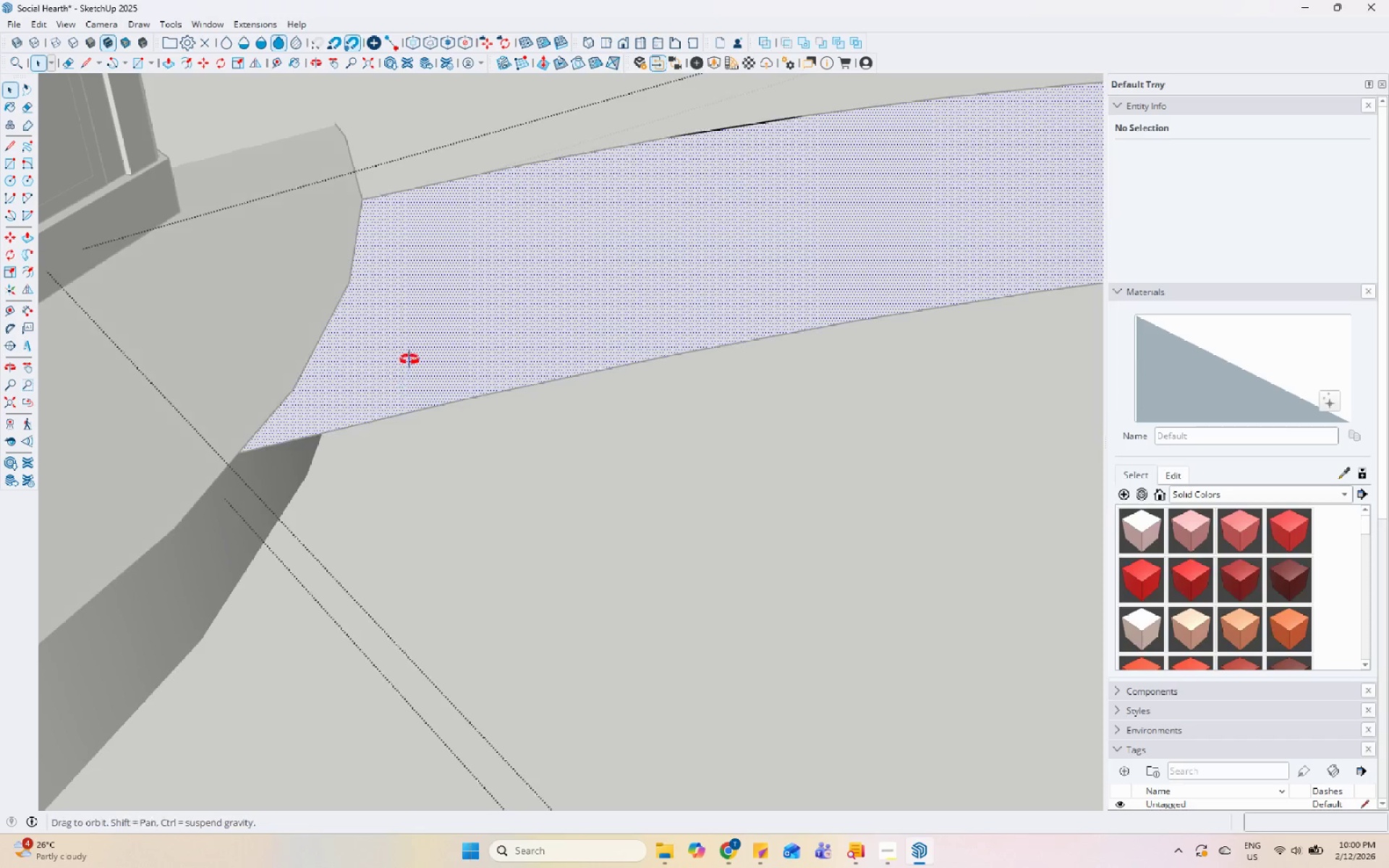 
key(Escape)
 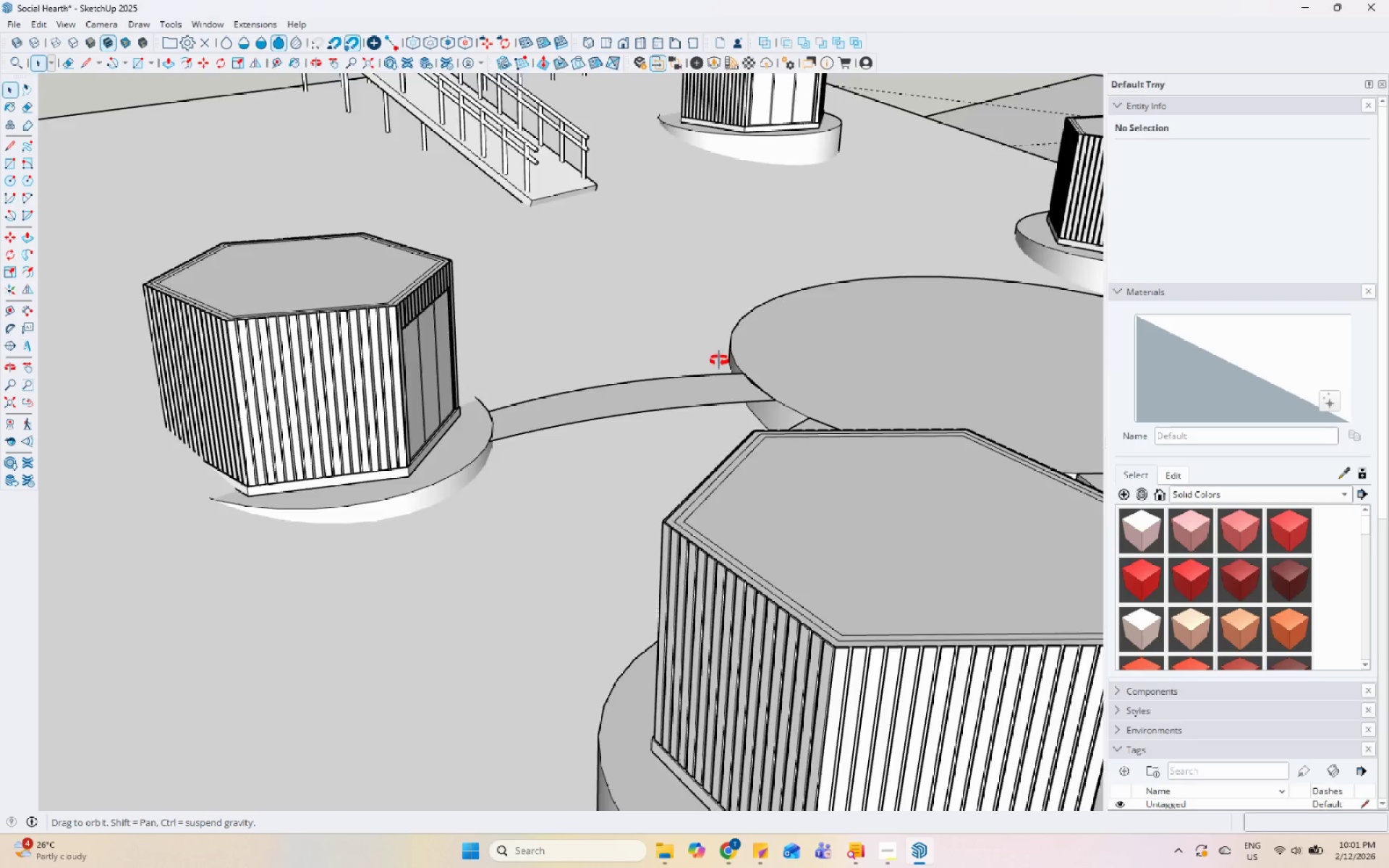 
scroll: coordinate [720, 480], scroll_direction: down, amount: 24.0
 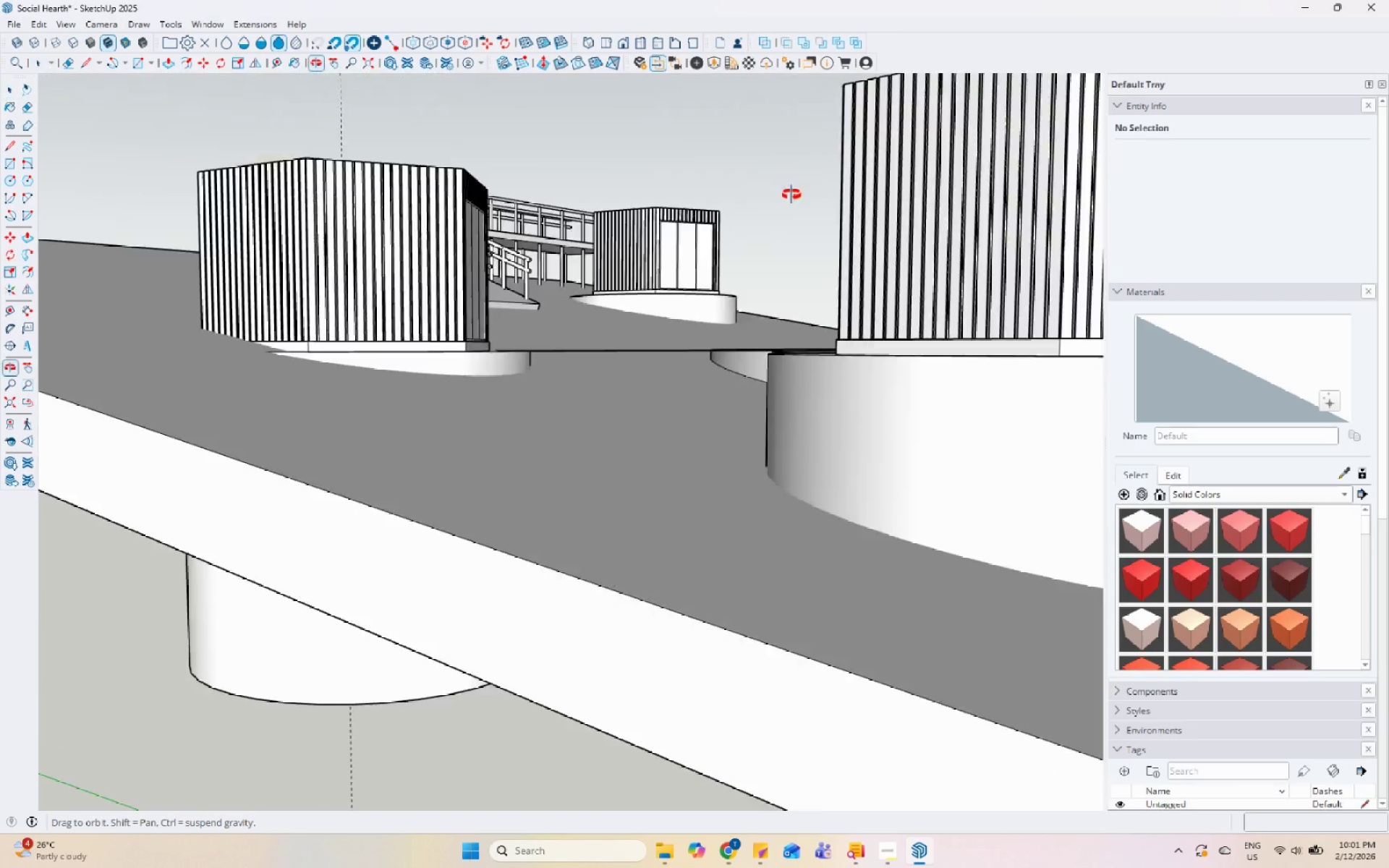 
scroll: coordinate [738, 378], scroll_direction: up, amount: 13.0
 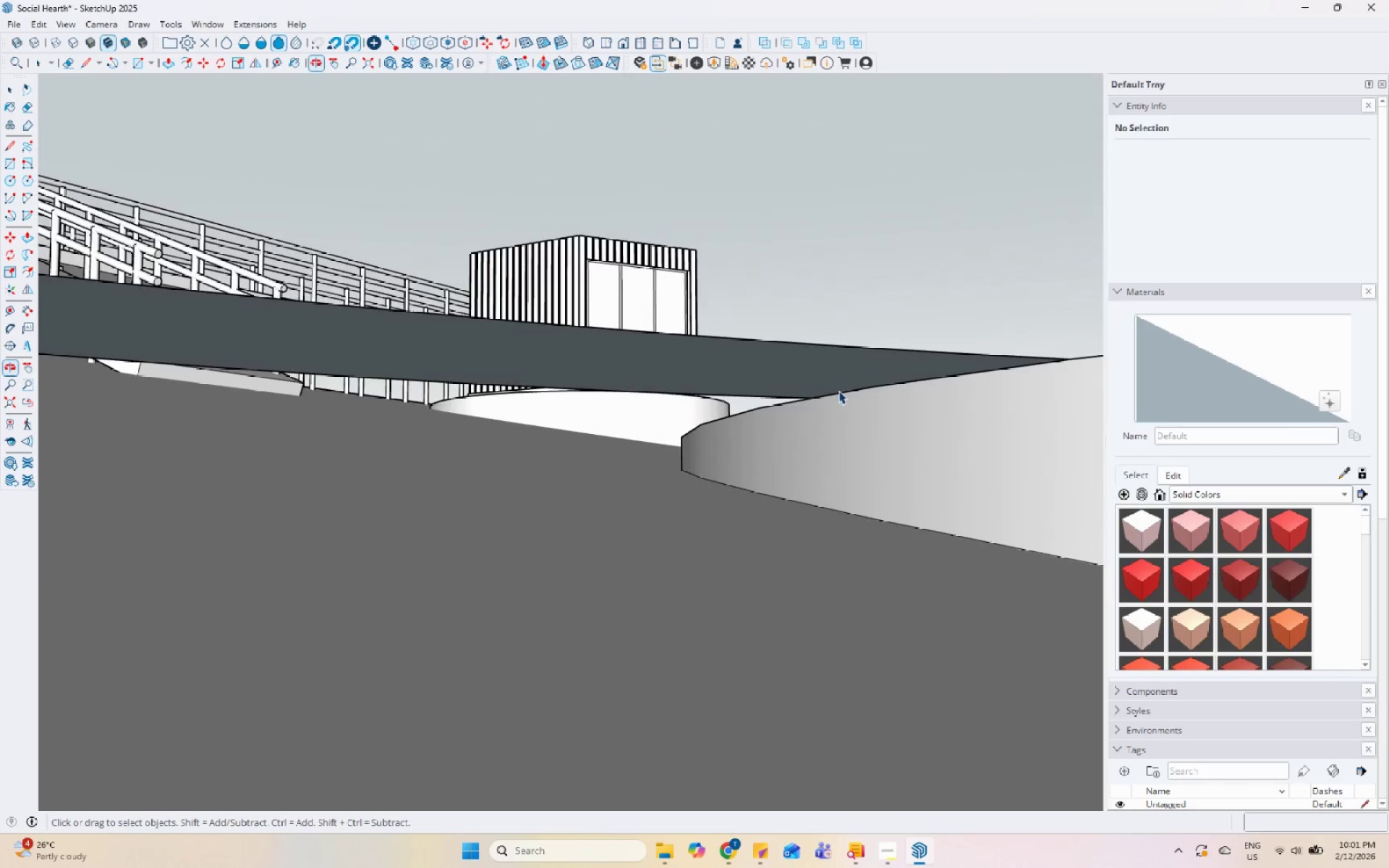 
double_click([838, 376])
 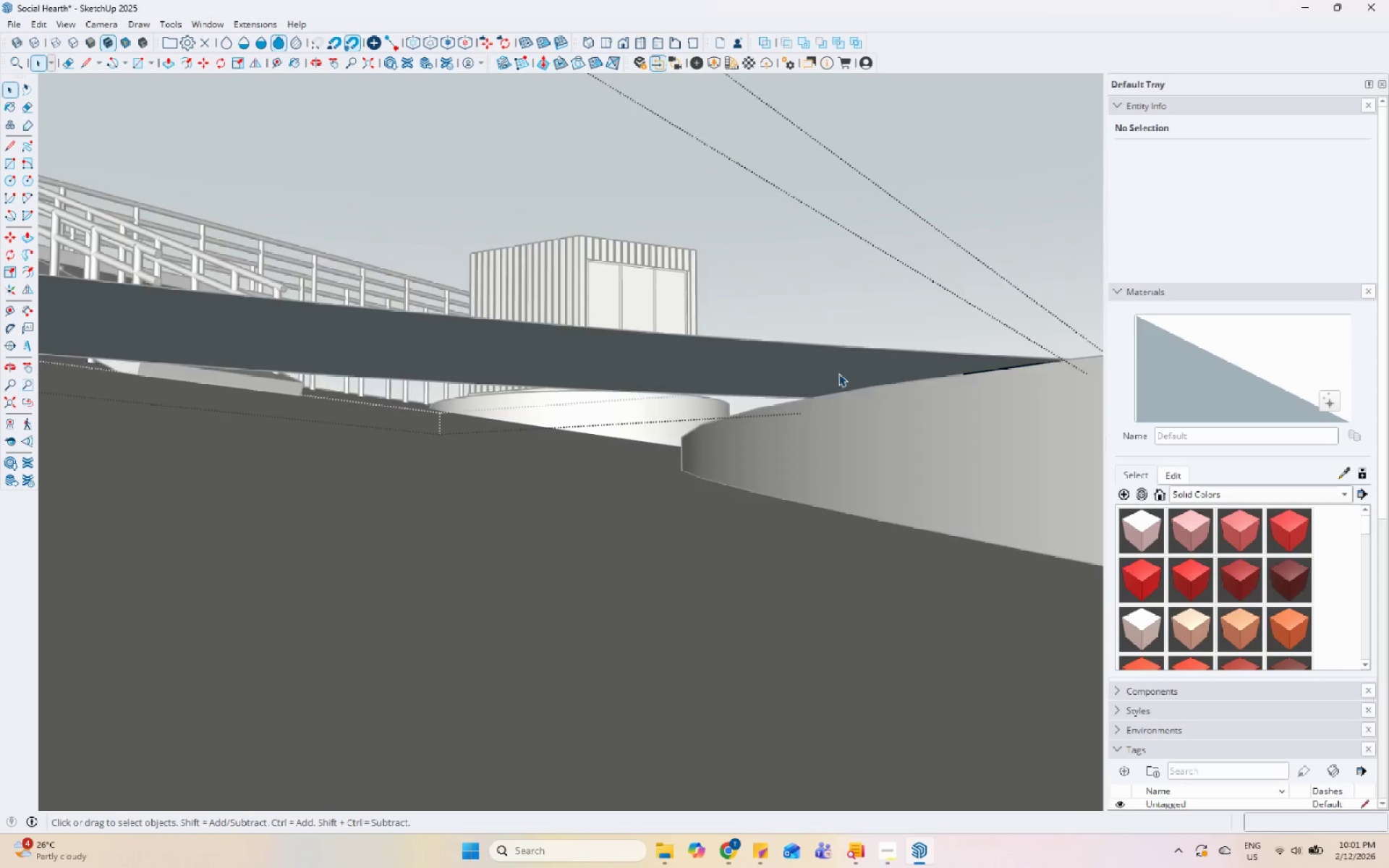 
triple_click([841, 365])
 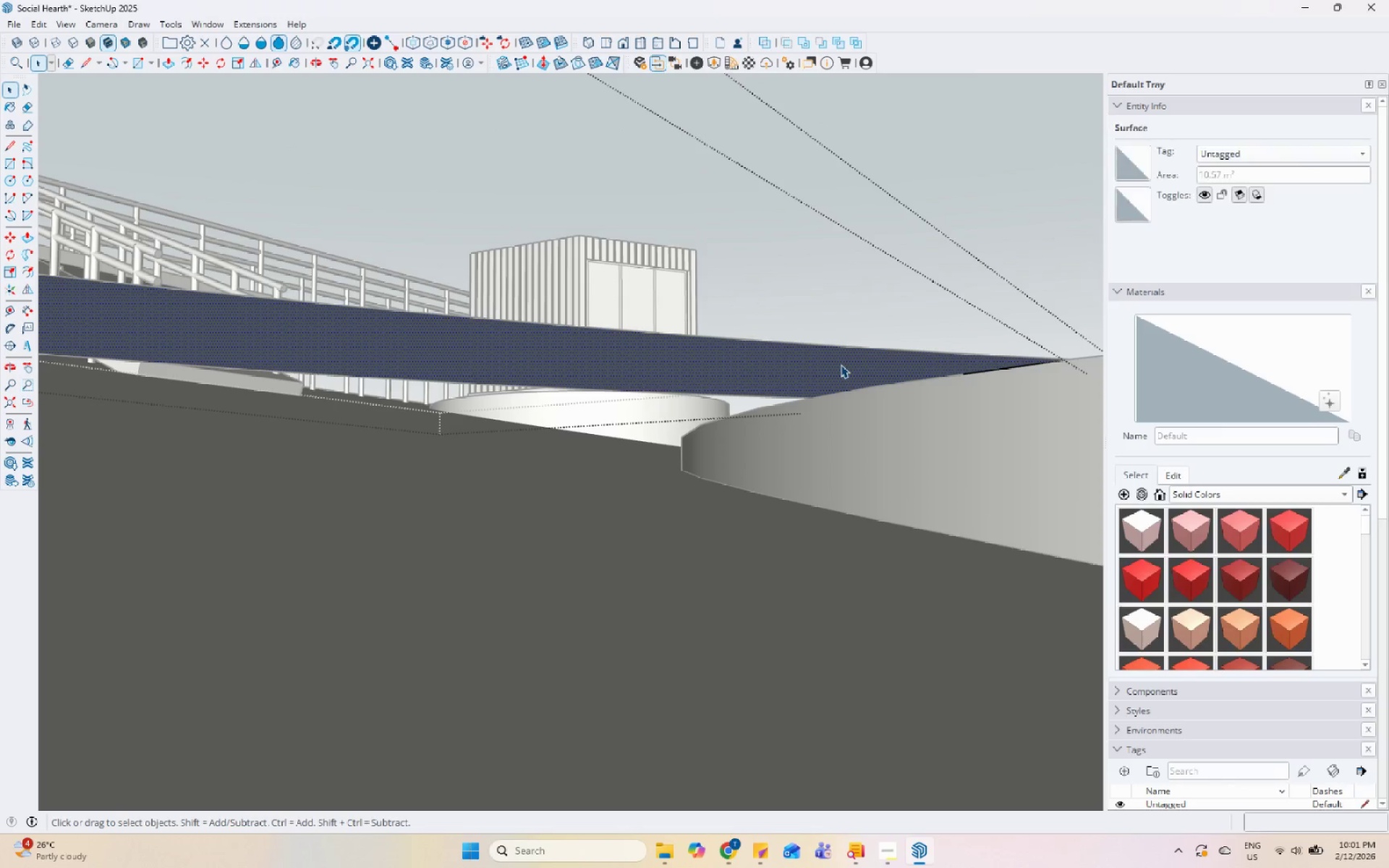 
key(P)
 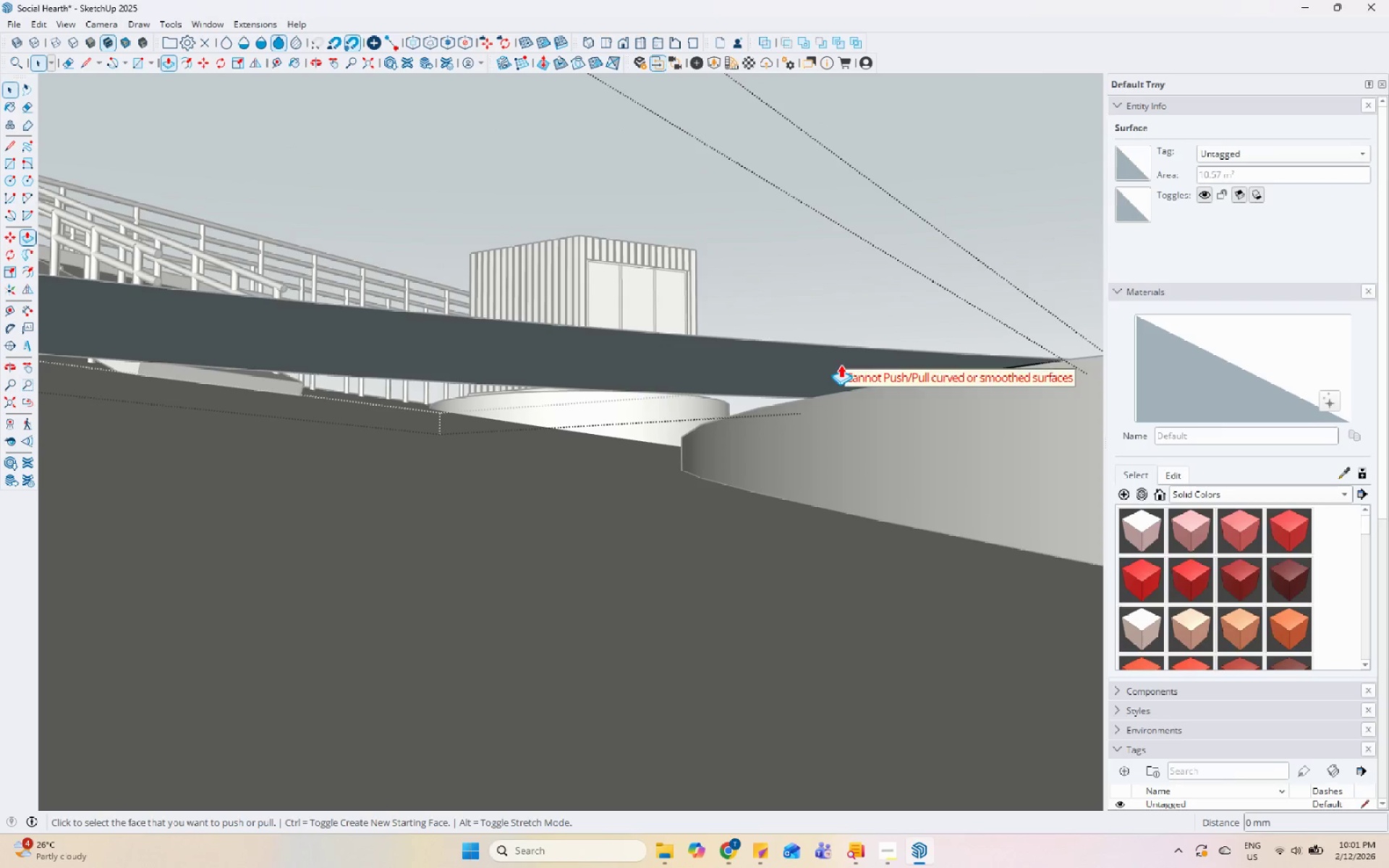 
left_click([841, 365])
 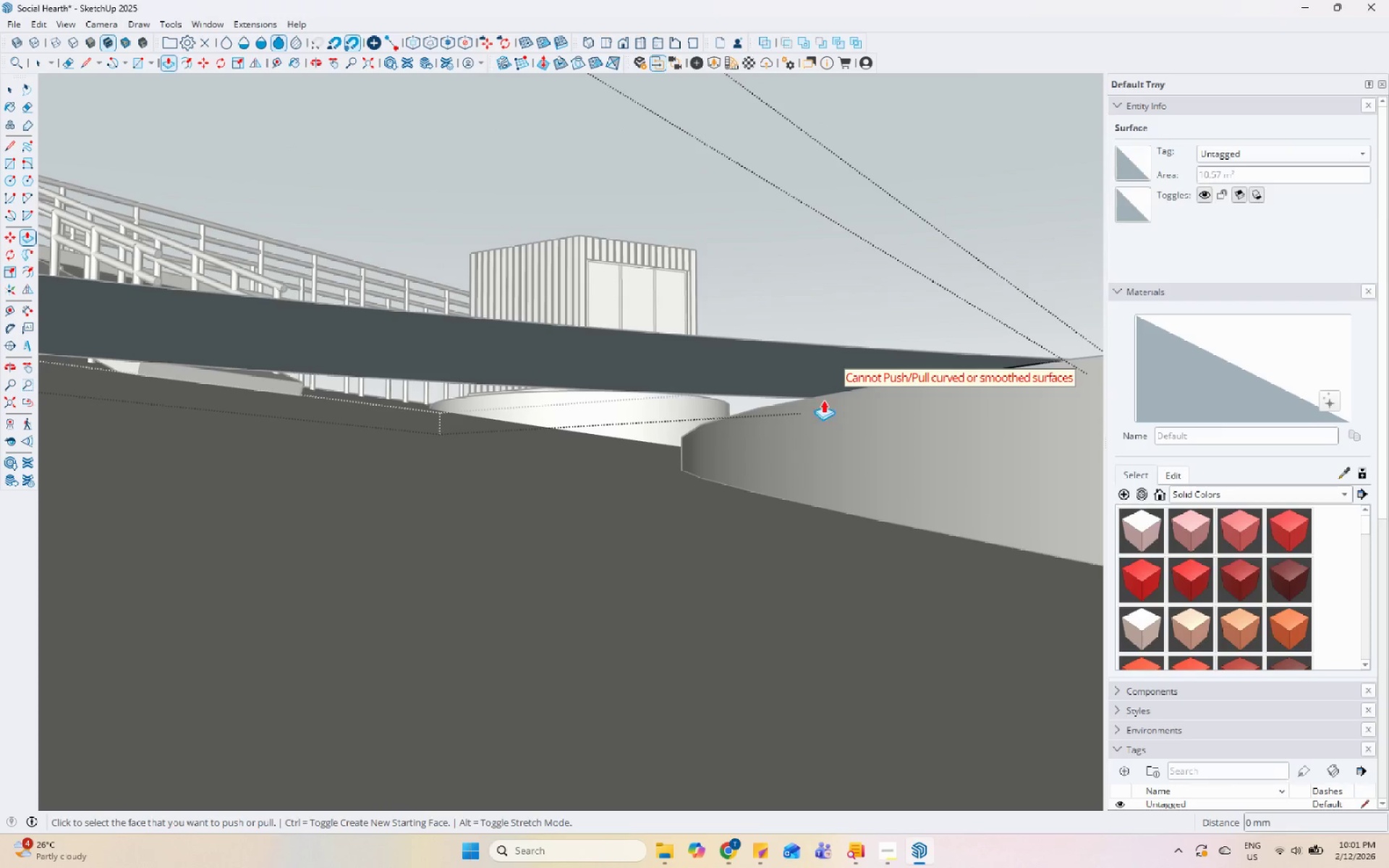 
left_click([791, 371])
 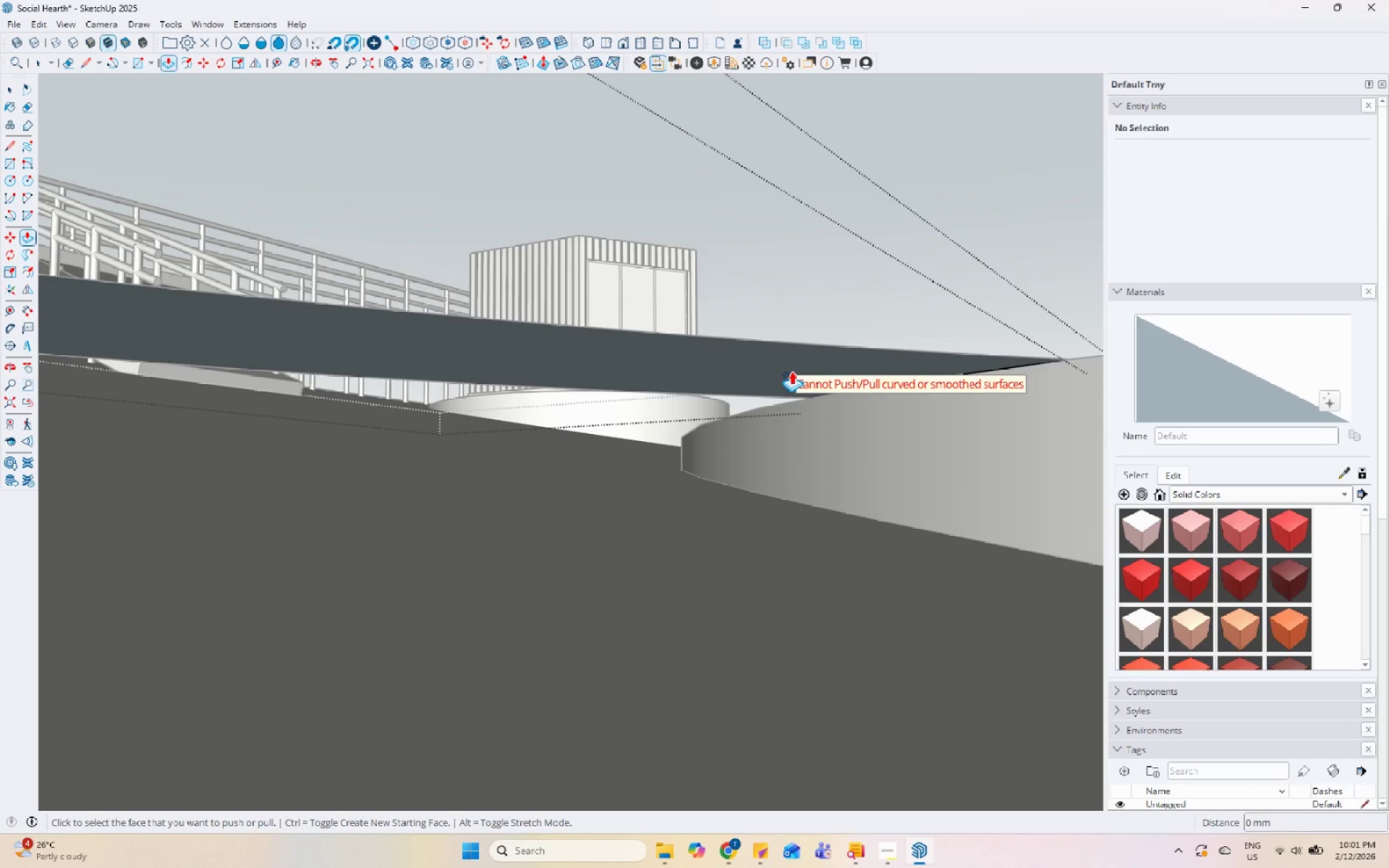 
key(Space)
 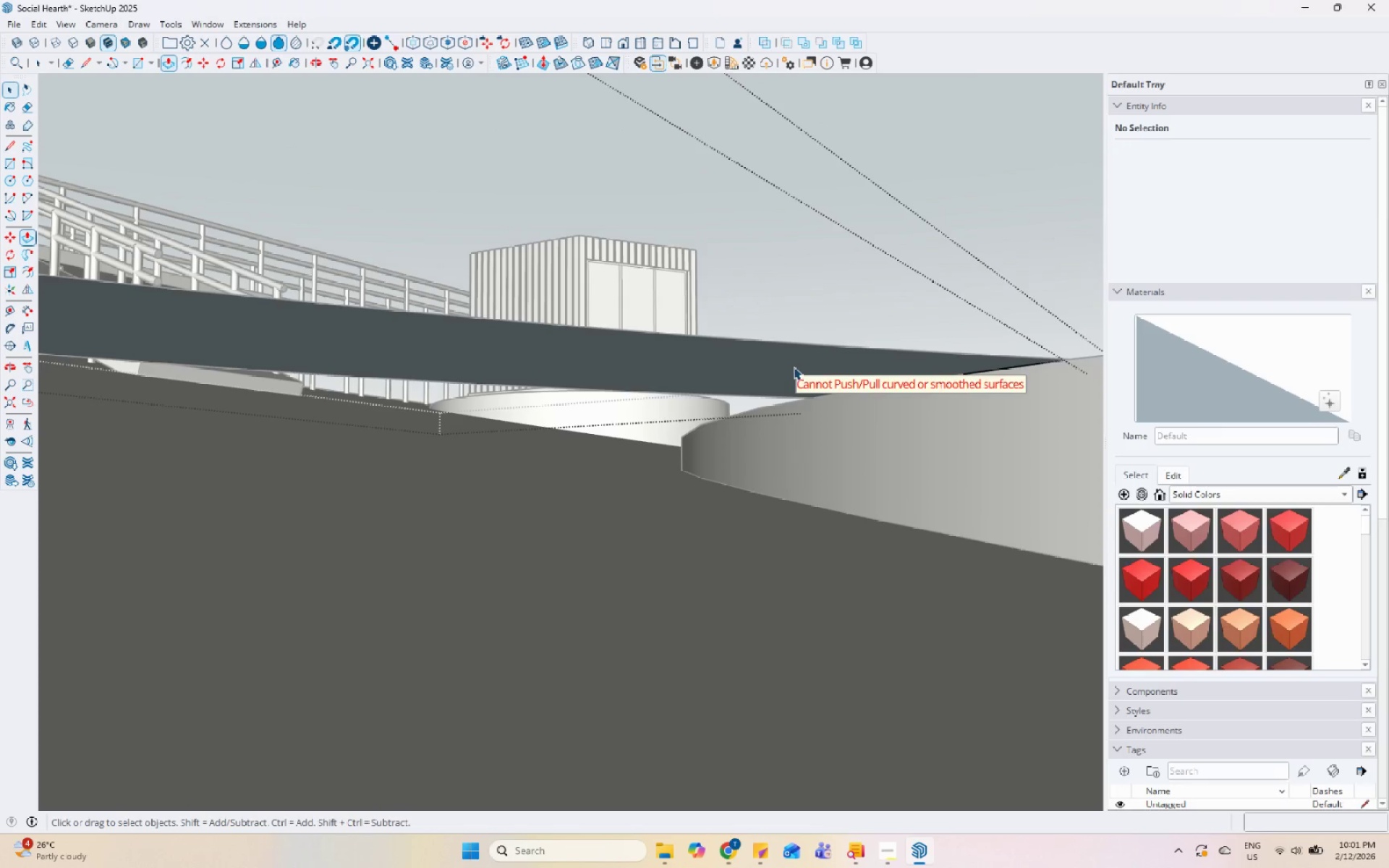 
left_click([797, 362])
 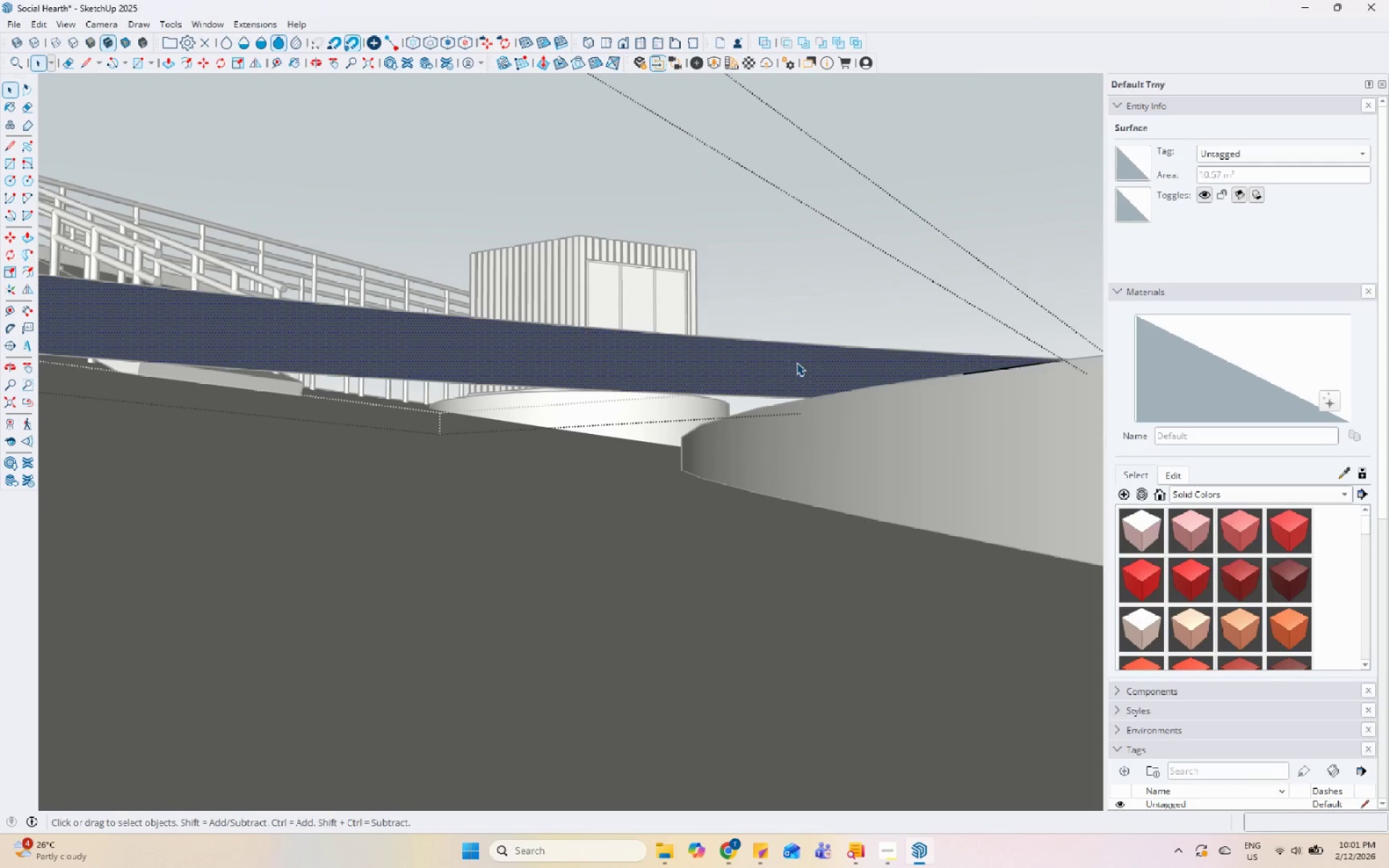 
right_click([797, 362])
 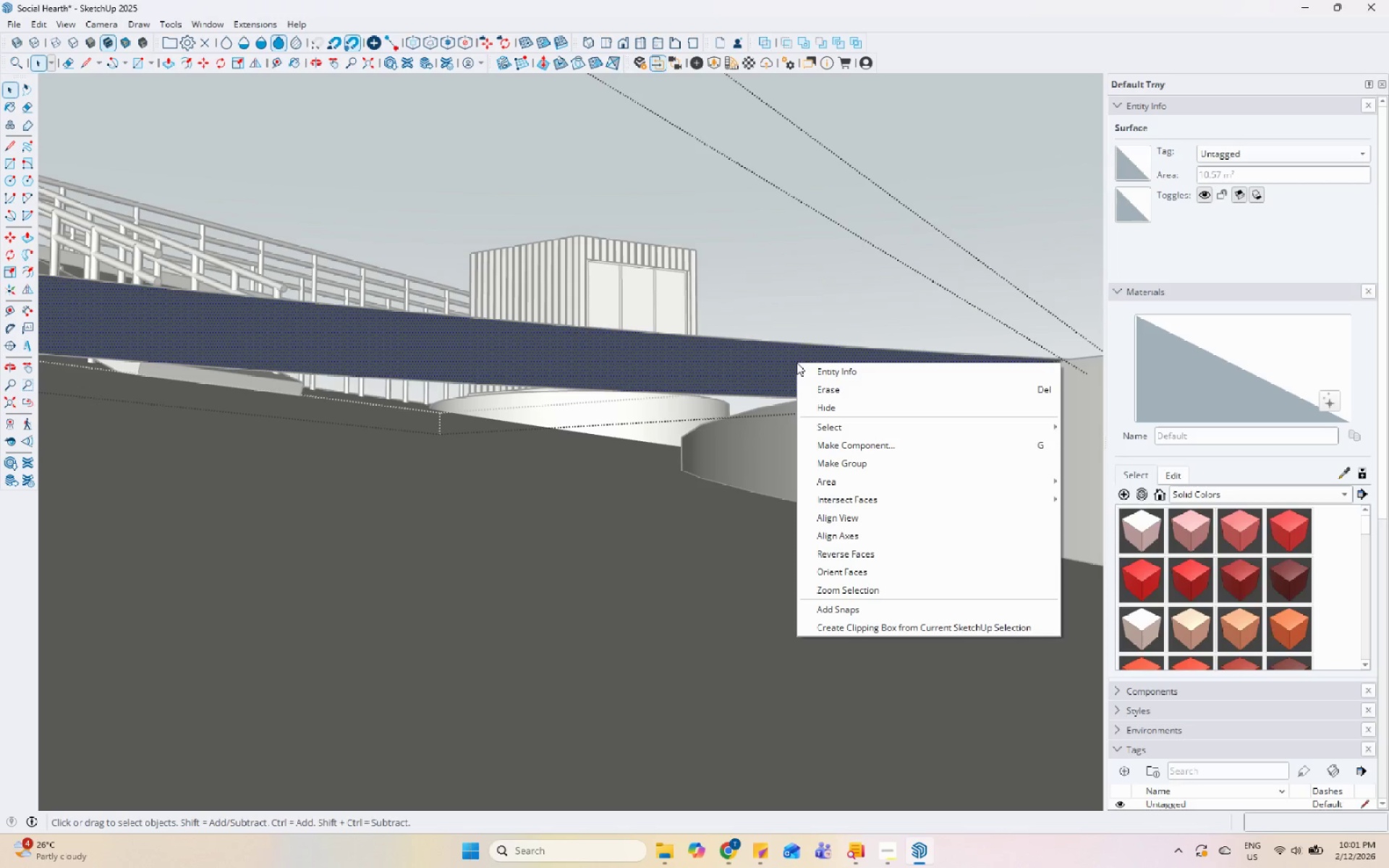 
key(Space)
 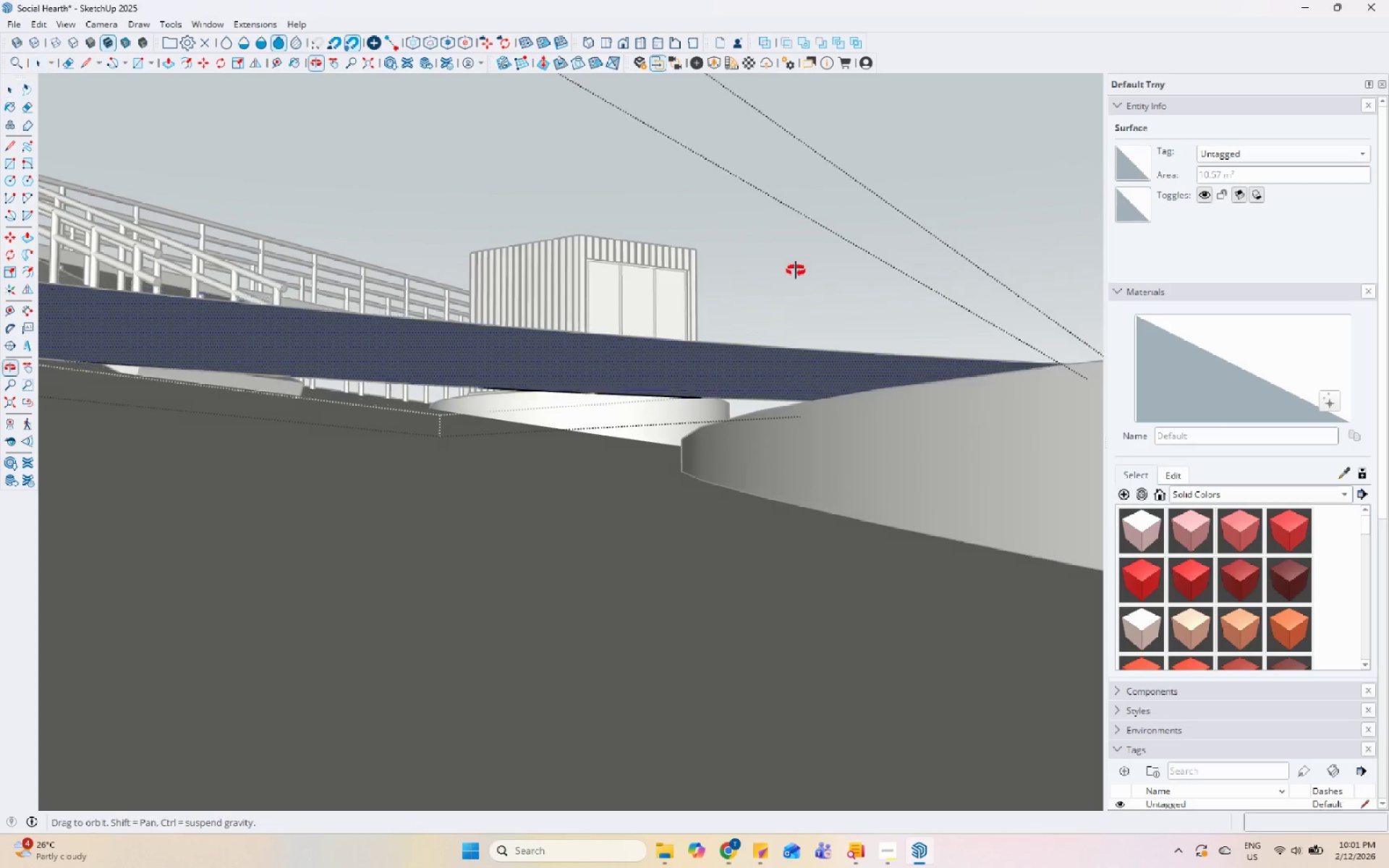 
key(Escape)
 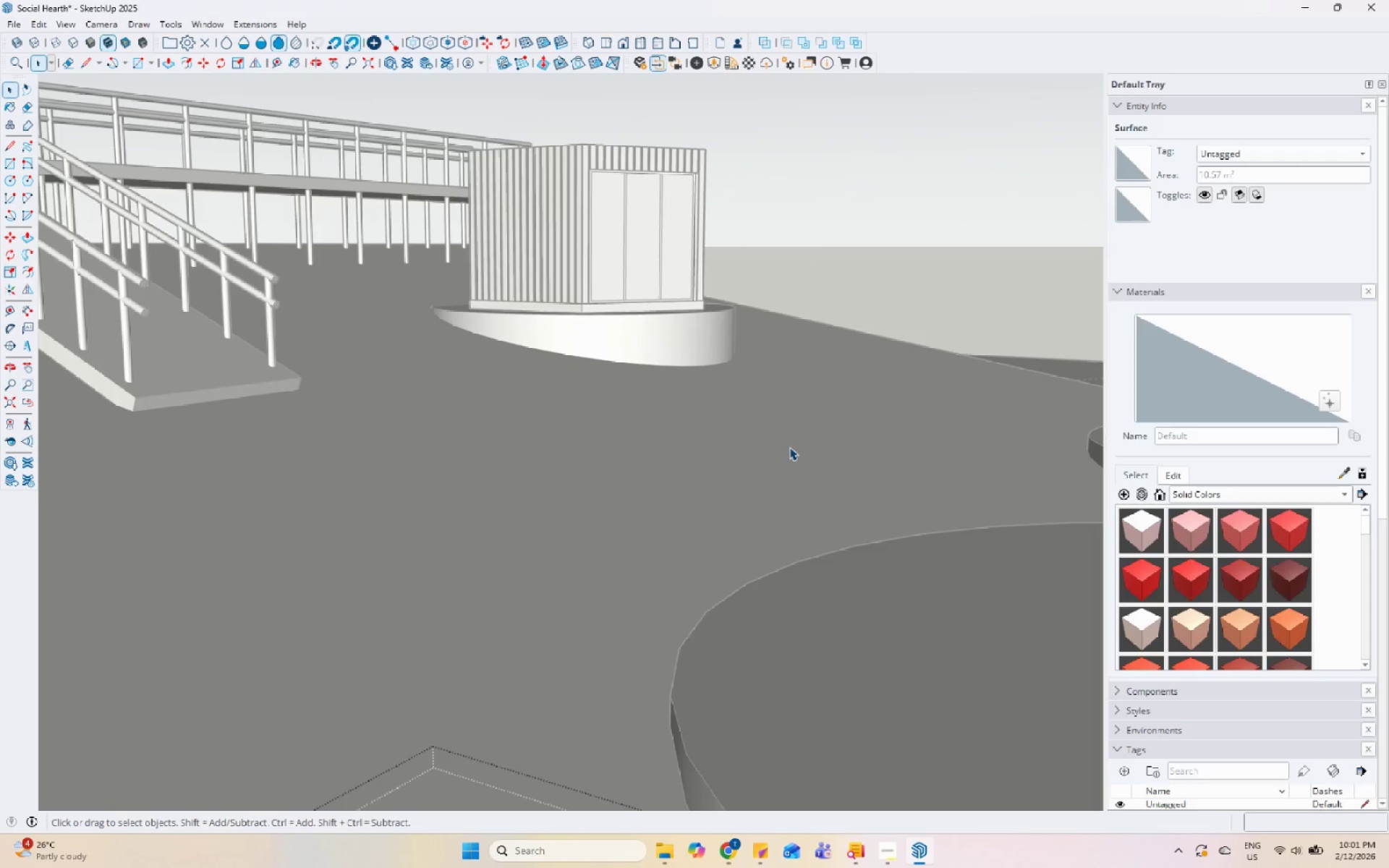 
key(Escape)
 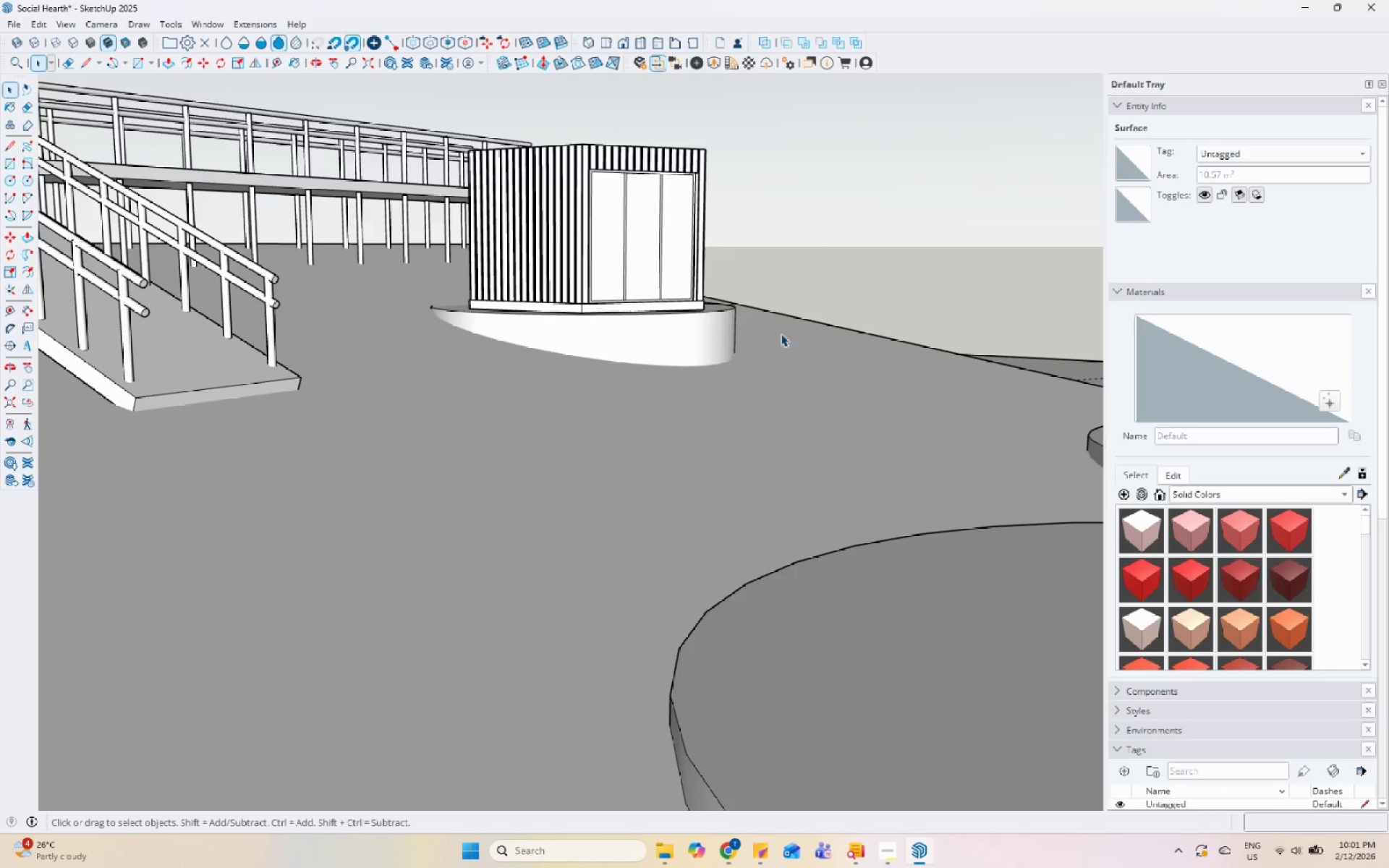 
scroll: coordinate [488, 447], scroll_direction: down, amount: 10.0
 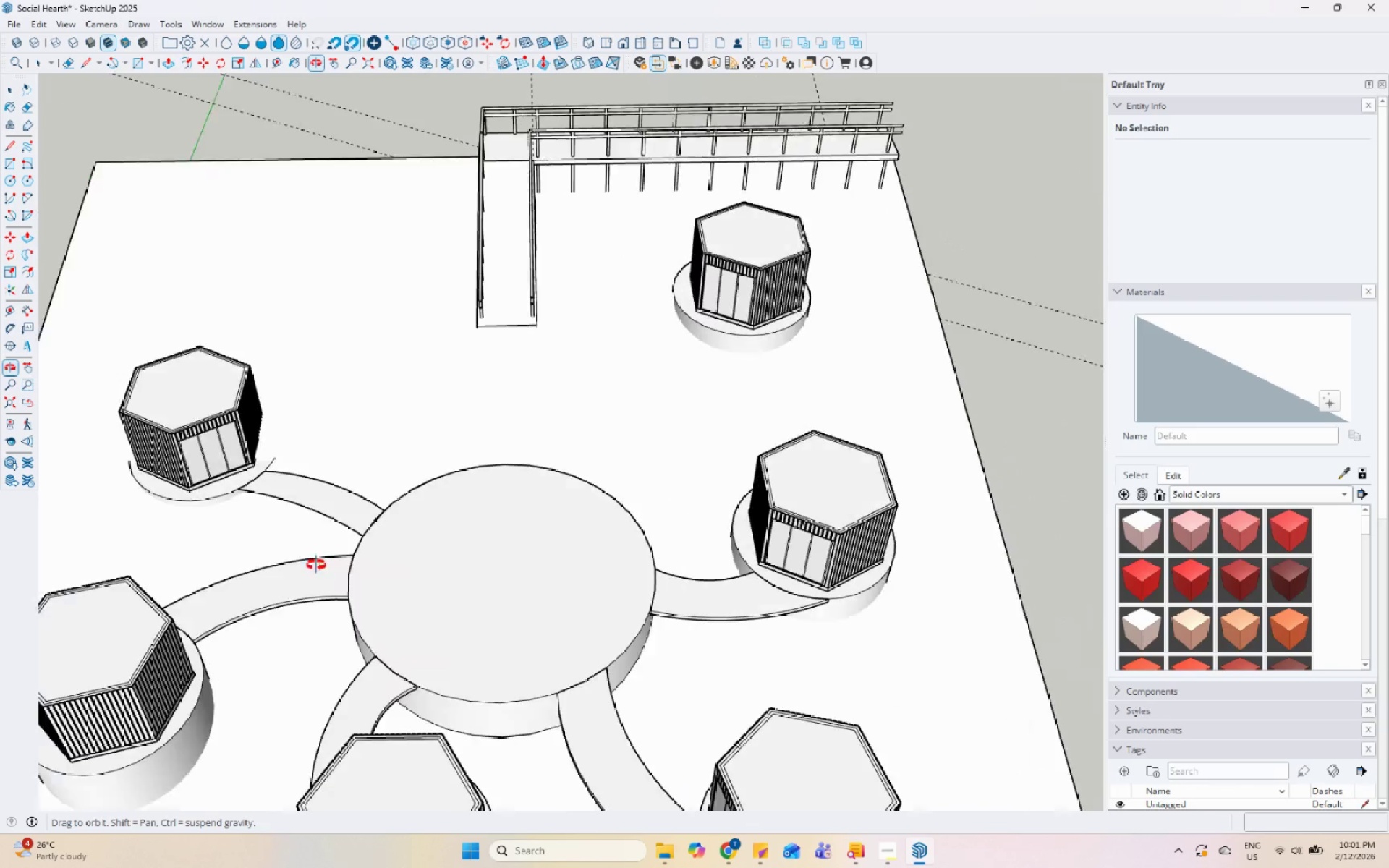 
scroll: coordinate [358, 526], scroll_direction: up, amount: 12.0
 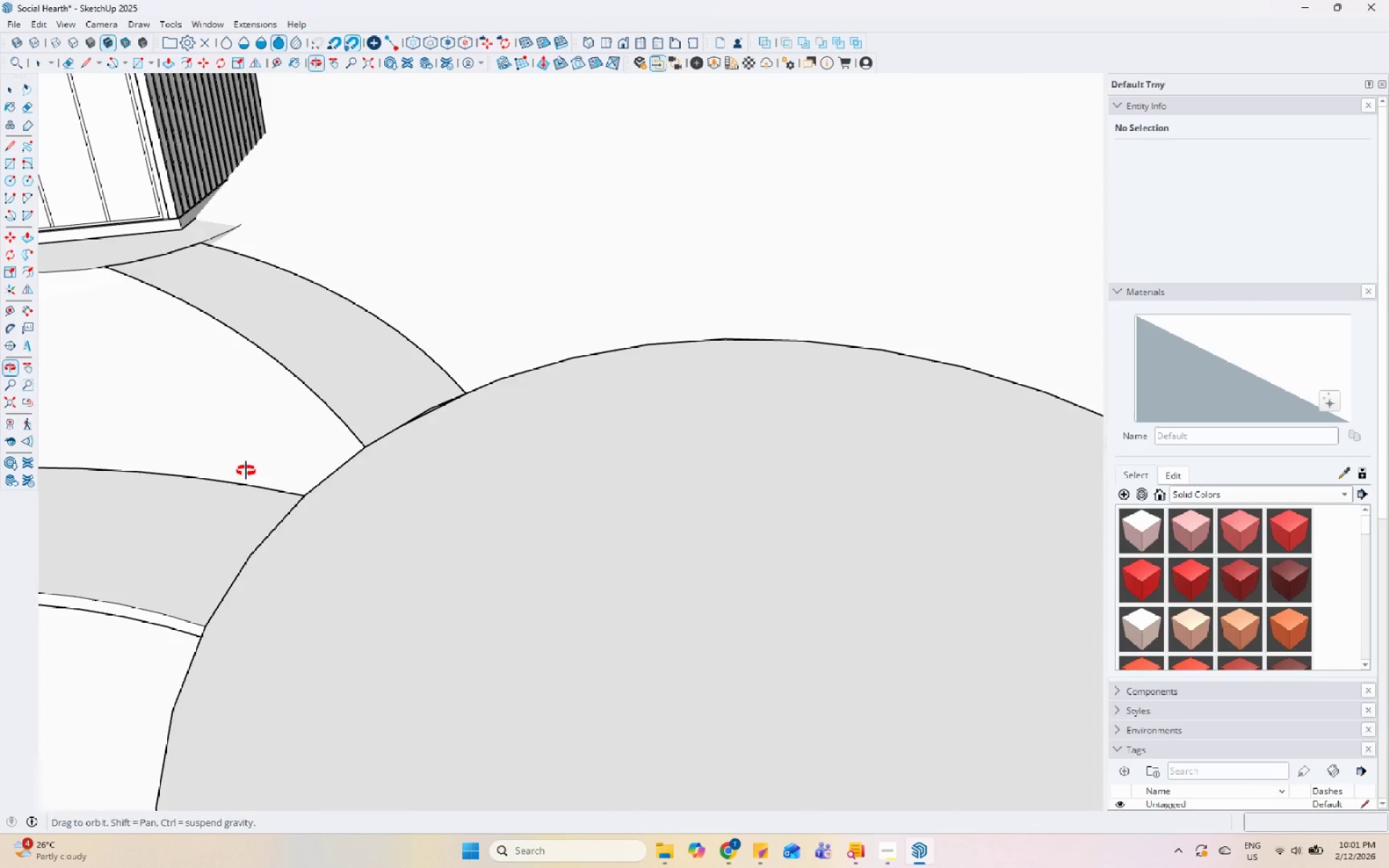 
left_click([533, 430])
 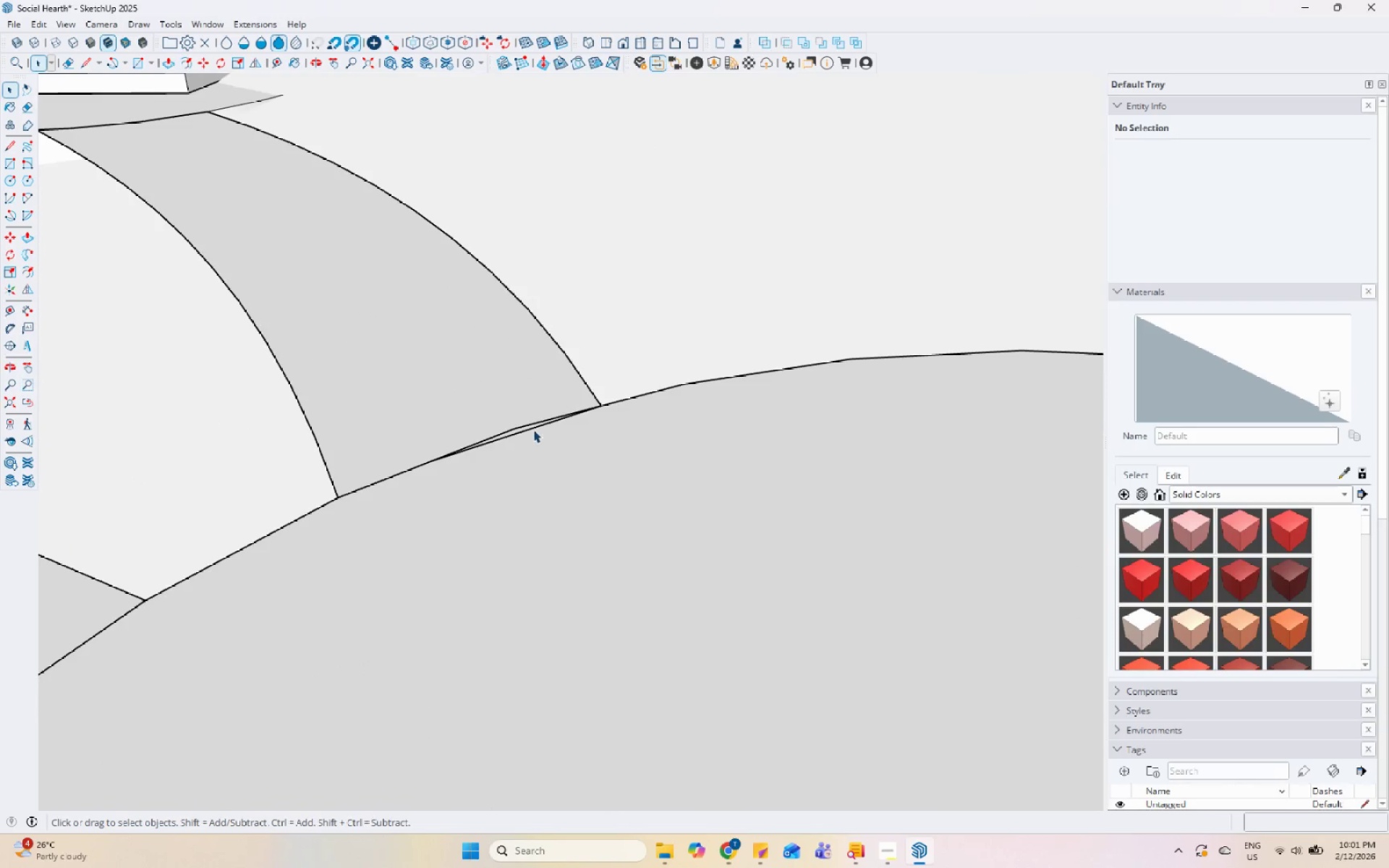 
scroll: coordinate [493, 372], scroll_direction: up, amount: 7.0
 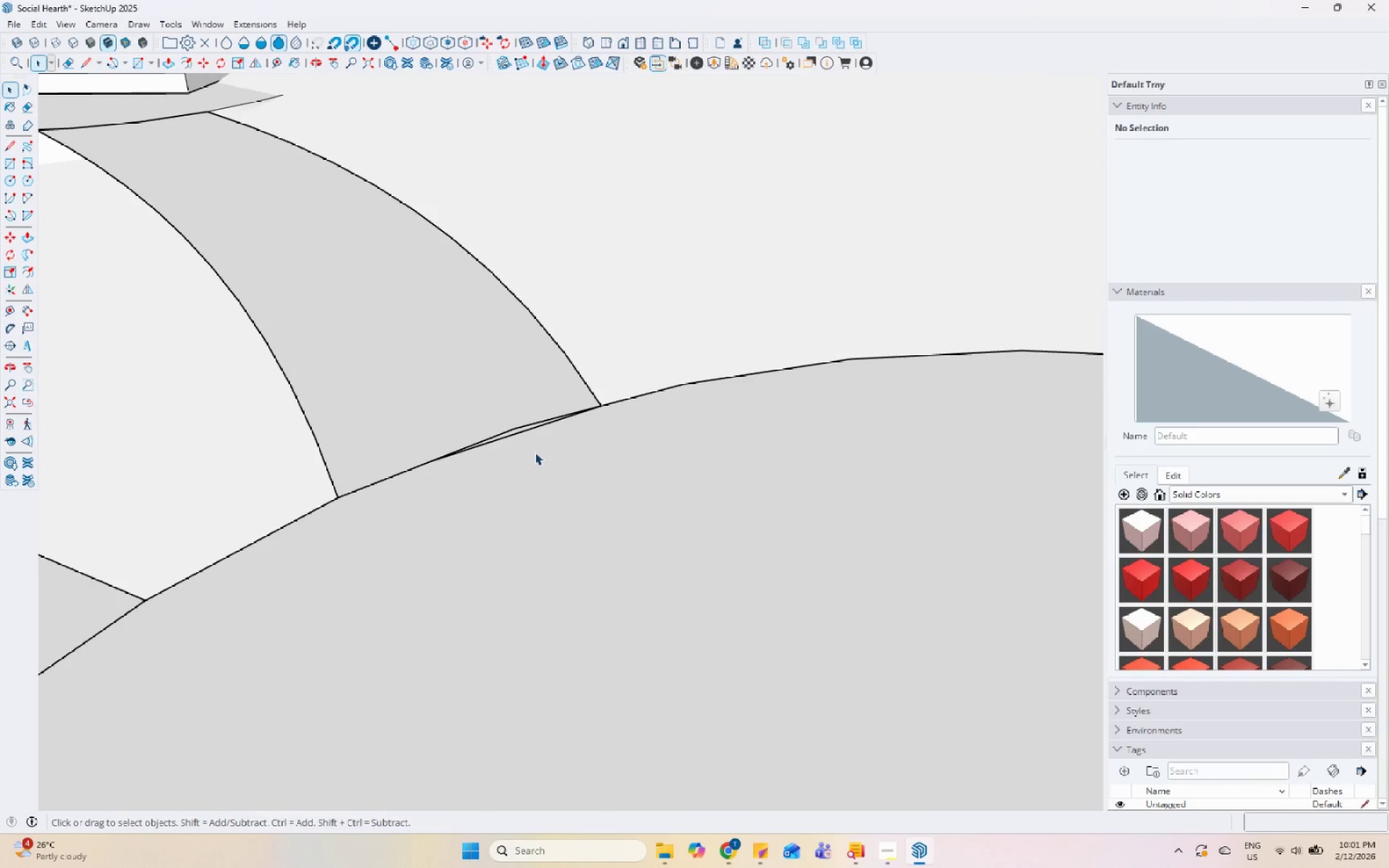 
double_click([533, 430])
 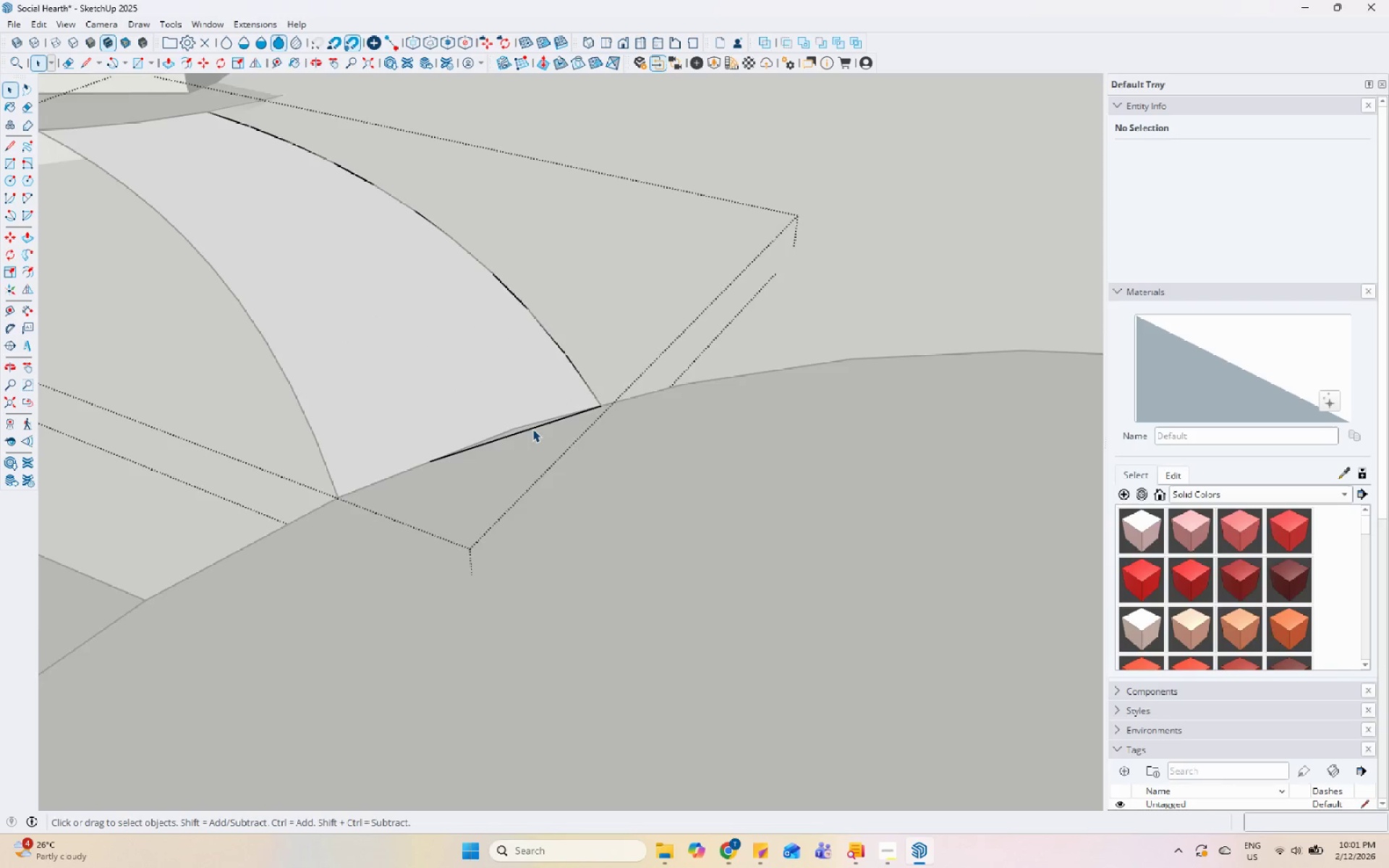 
left_click([532, 429])
 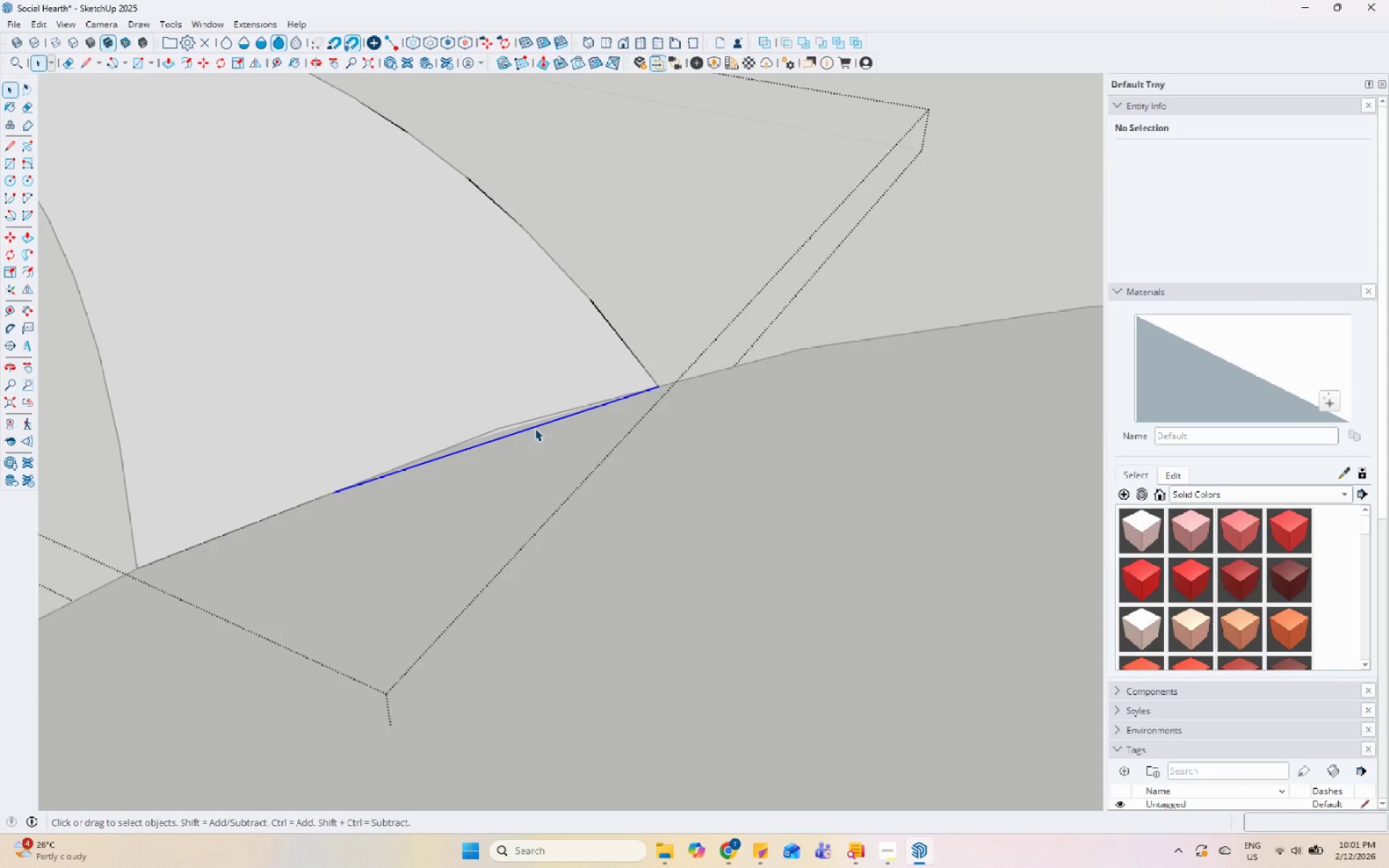 
scroll: coordinate [532, 429], scroll_direction: up, amount: 6.0
 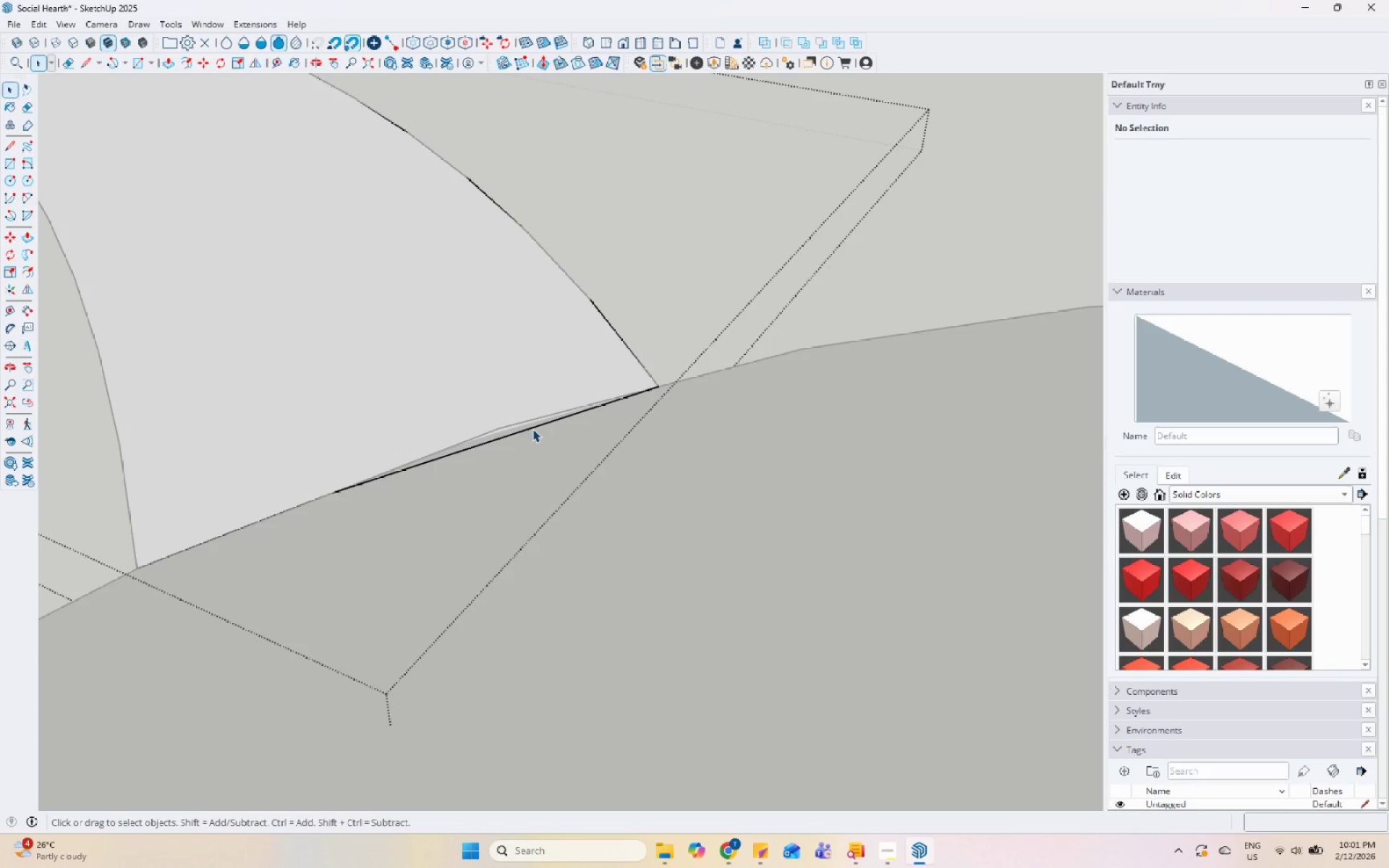 
key(Escape)
 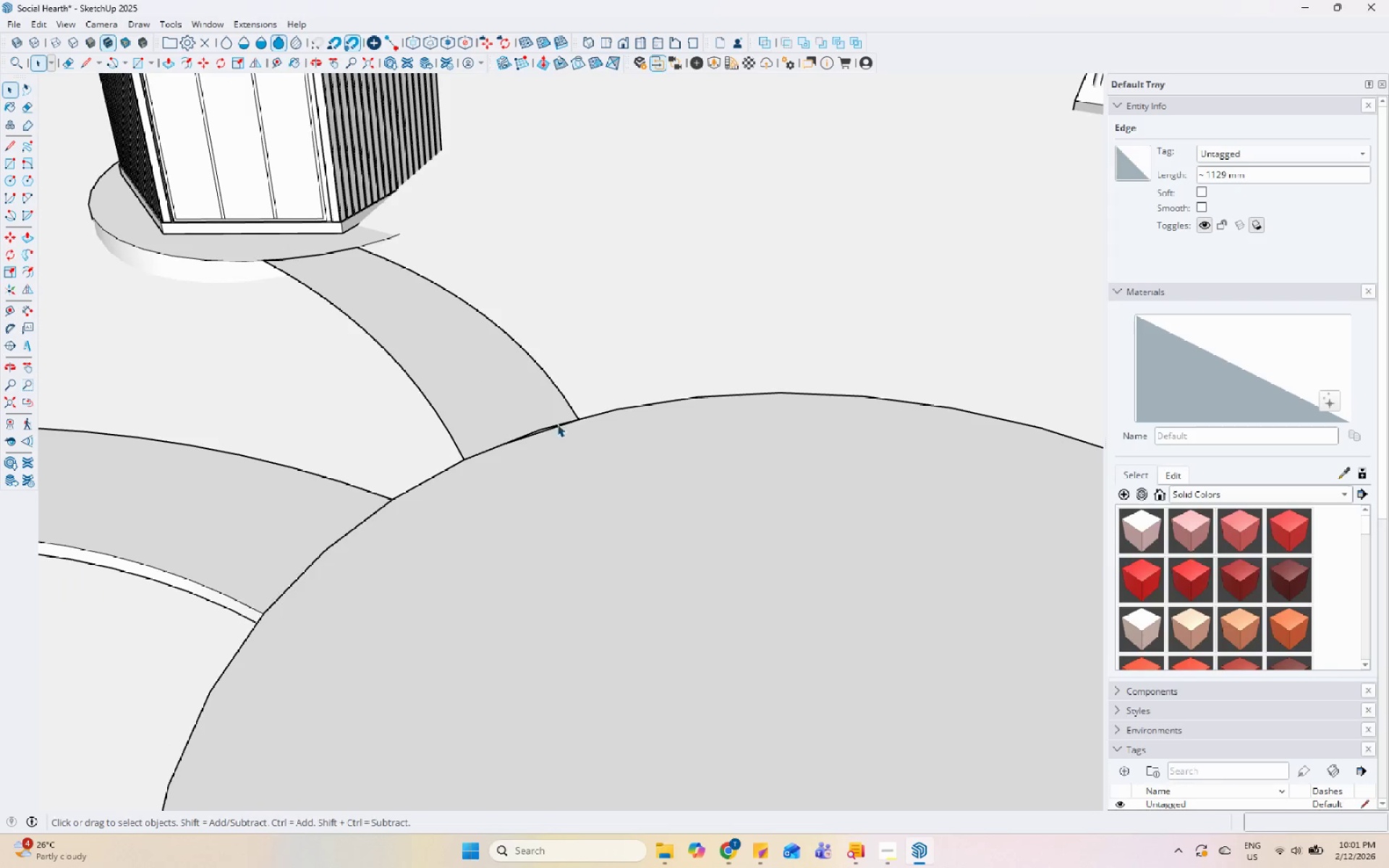 
key(Space)
 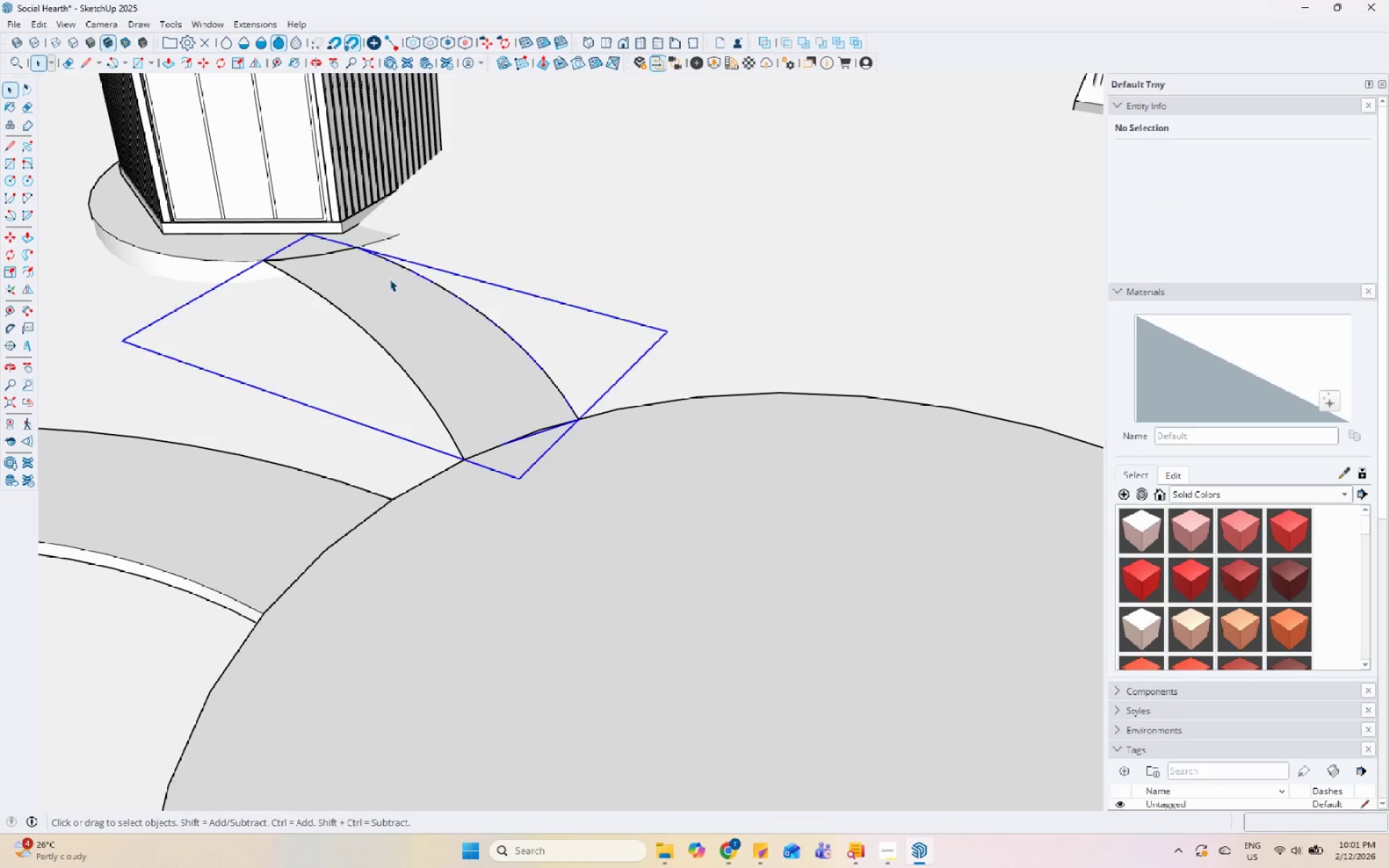 
scroll: coordinate [559, 431], scroll_direction: down, amount: 15.0
 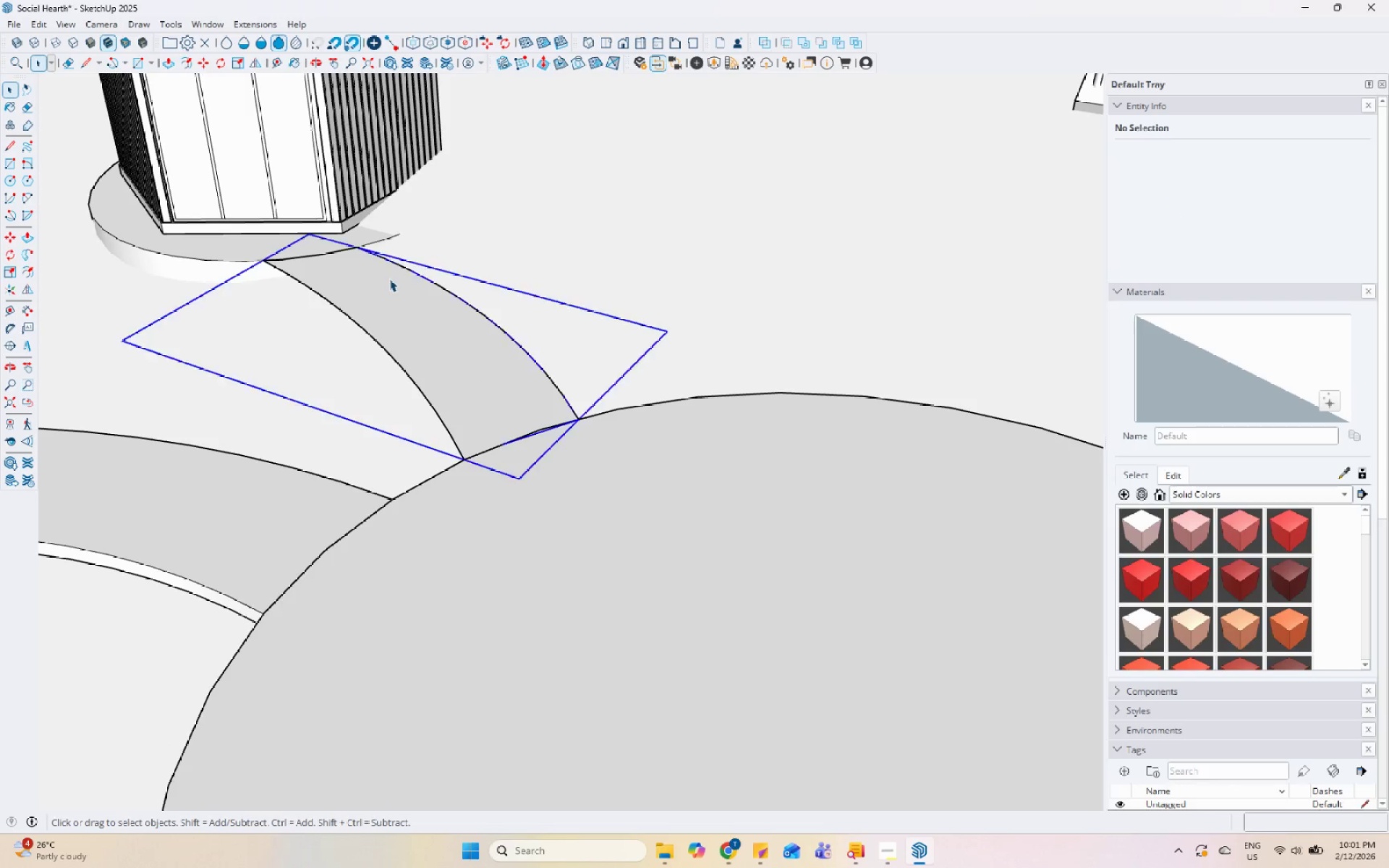 
right_click([389, 278])
 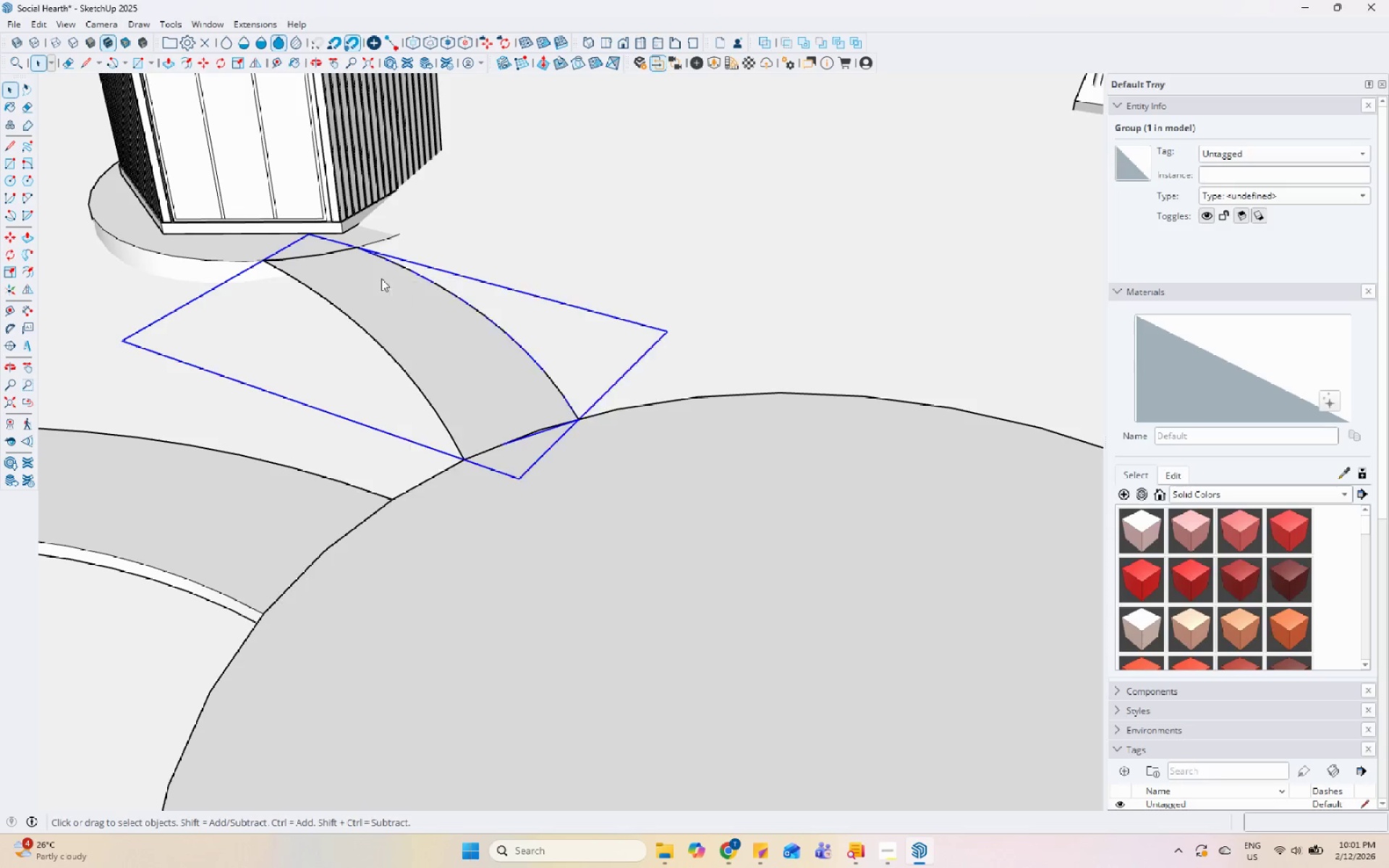 
scroll: coordinate [644, 417], scroll_direction: down, amount: 14.0
 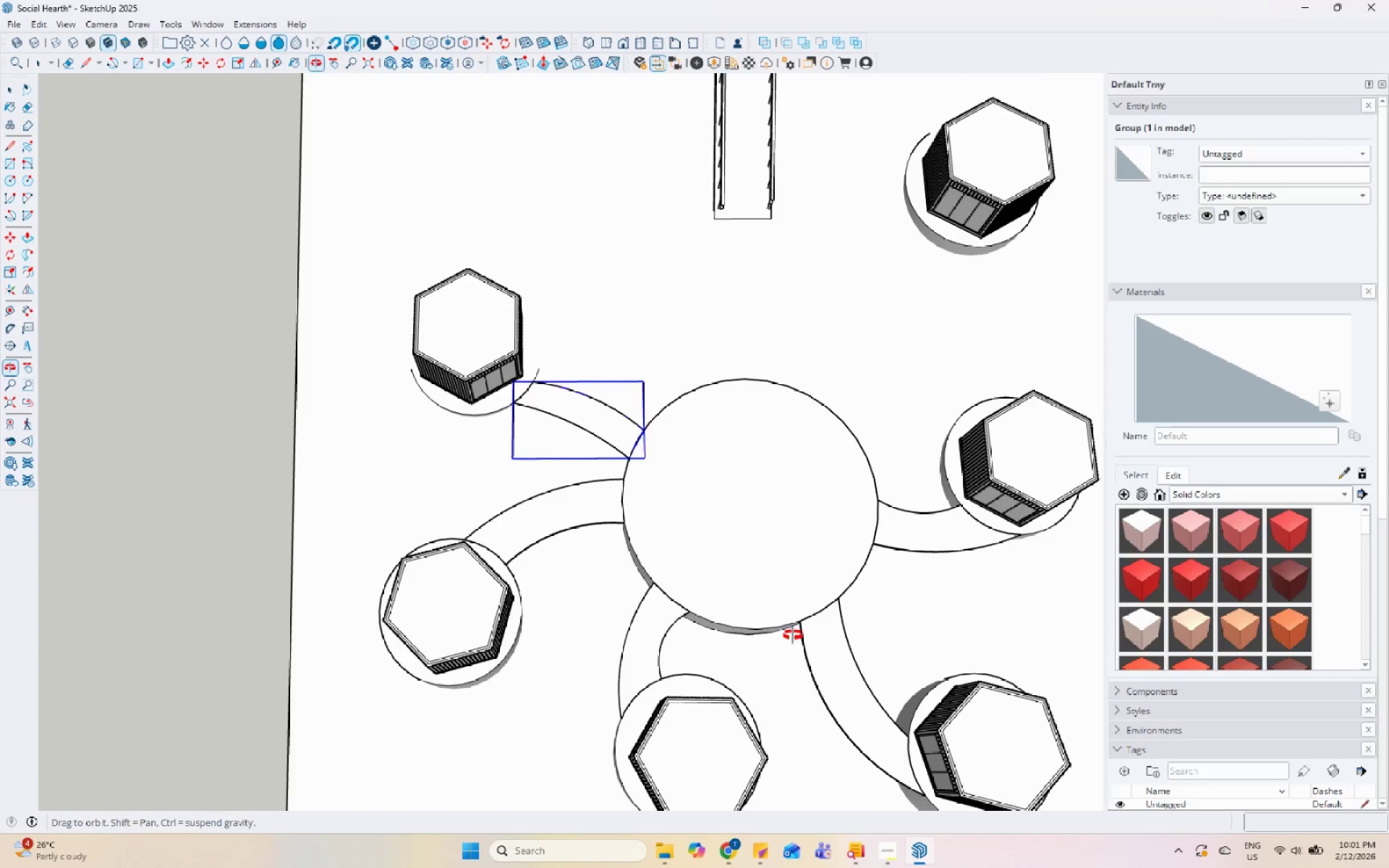 
scroll: coordinate [780, 556], scroll_direction: up, amount: 1.0
 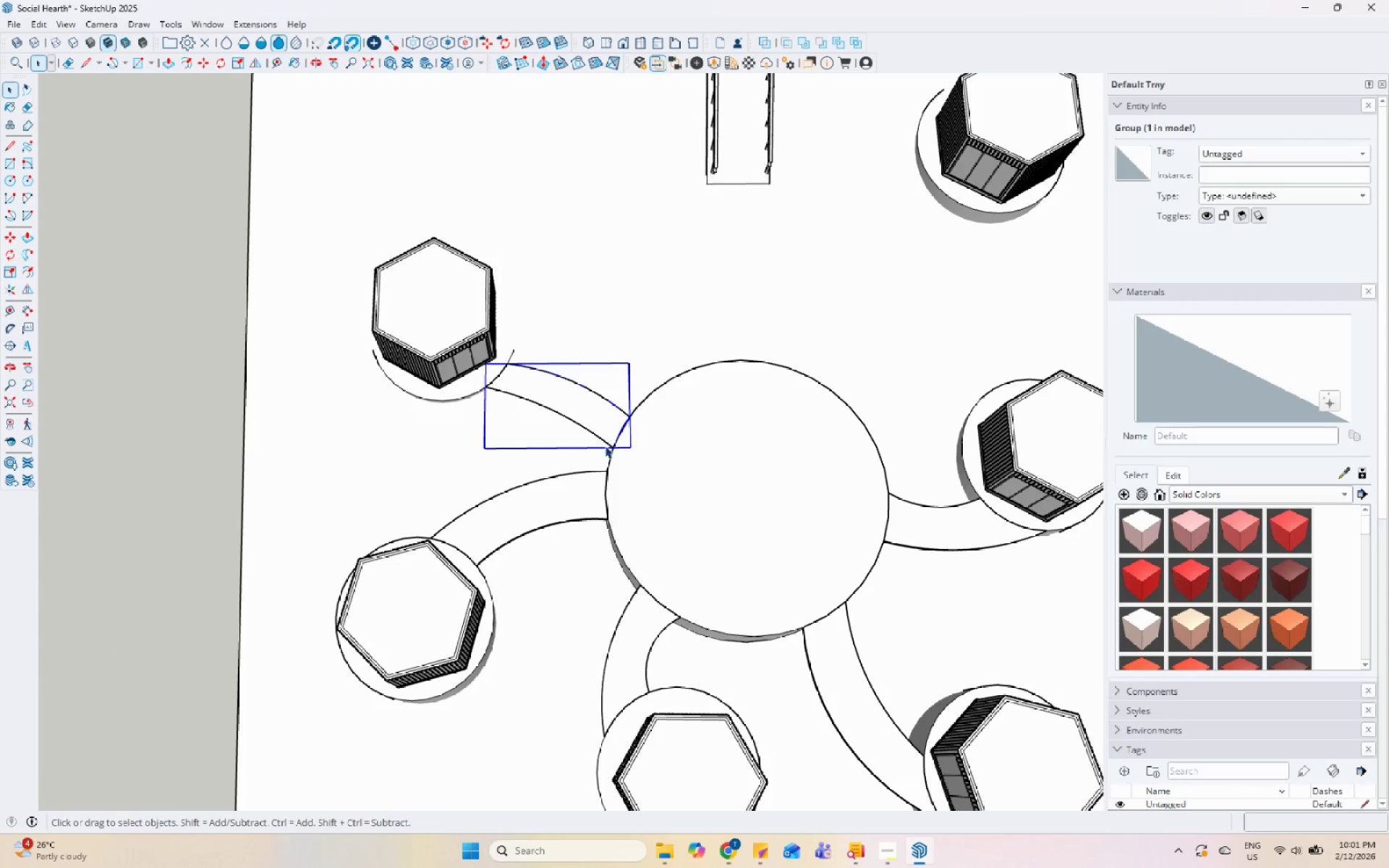 
right_click([595, 422])
 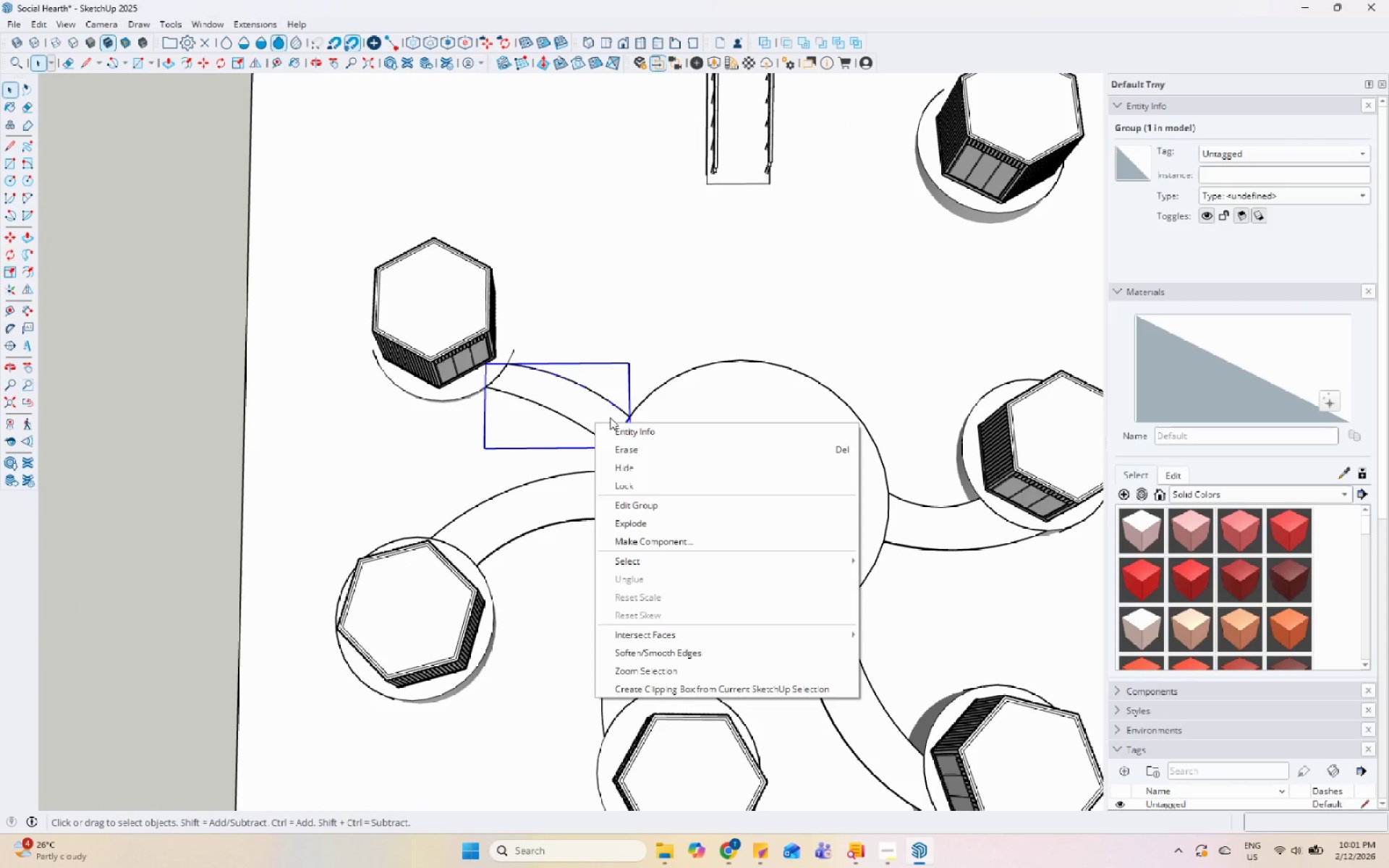 
left_click([769, 512])
 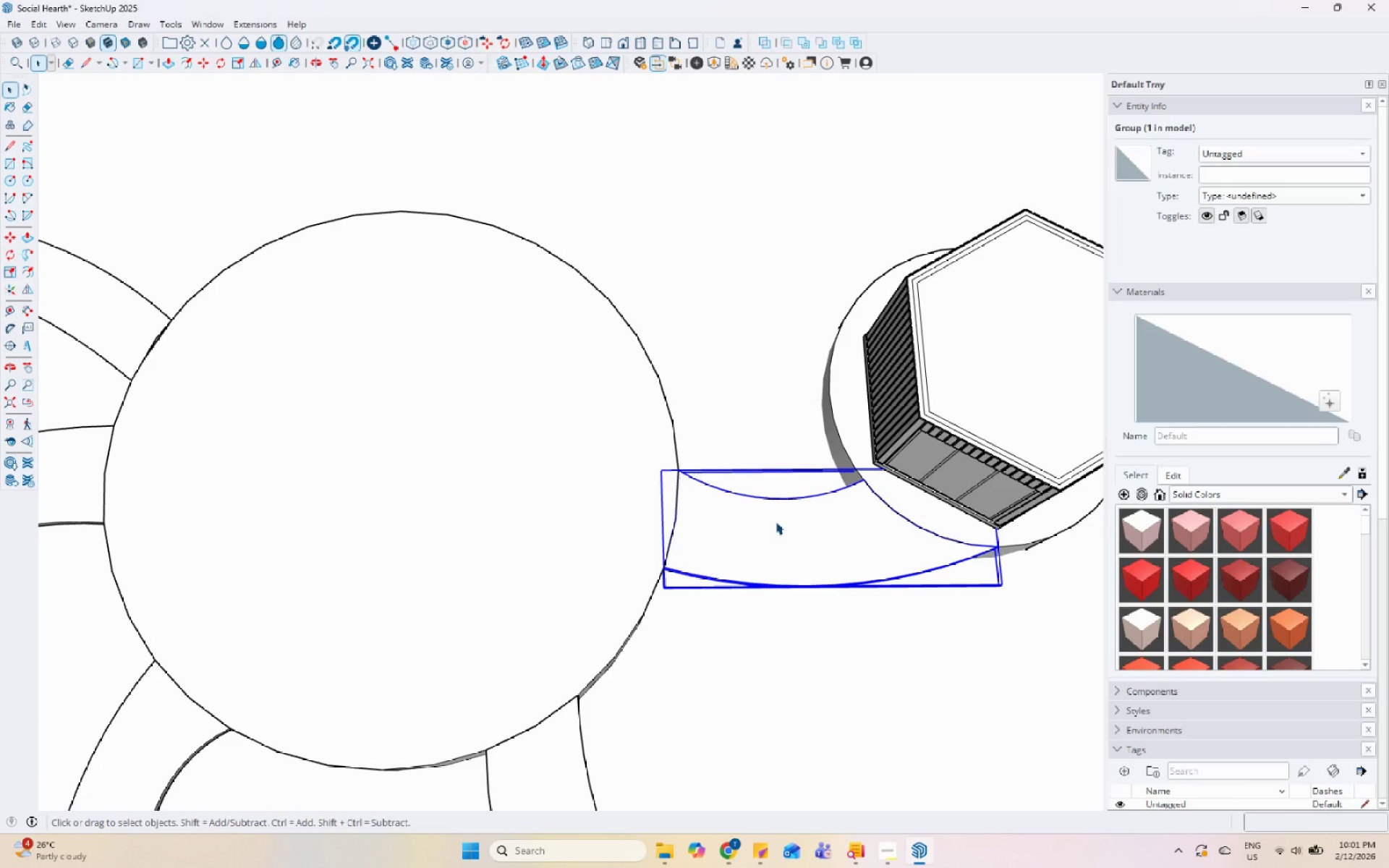 
key(M)
 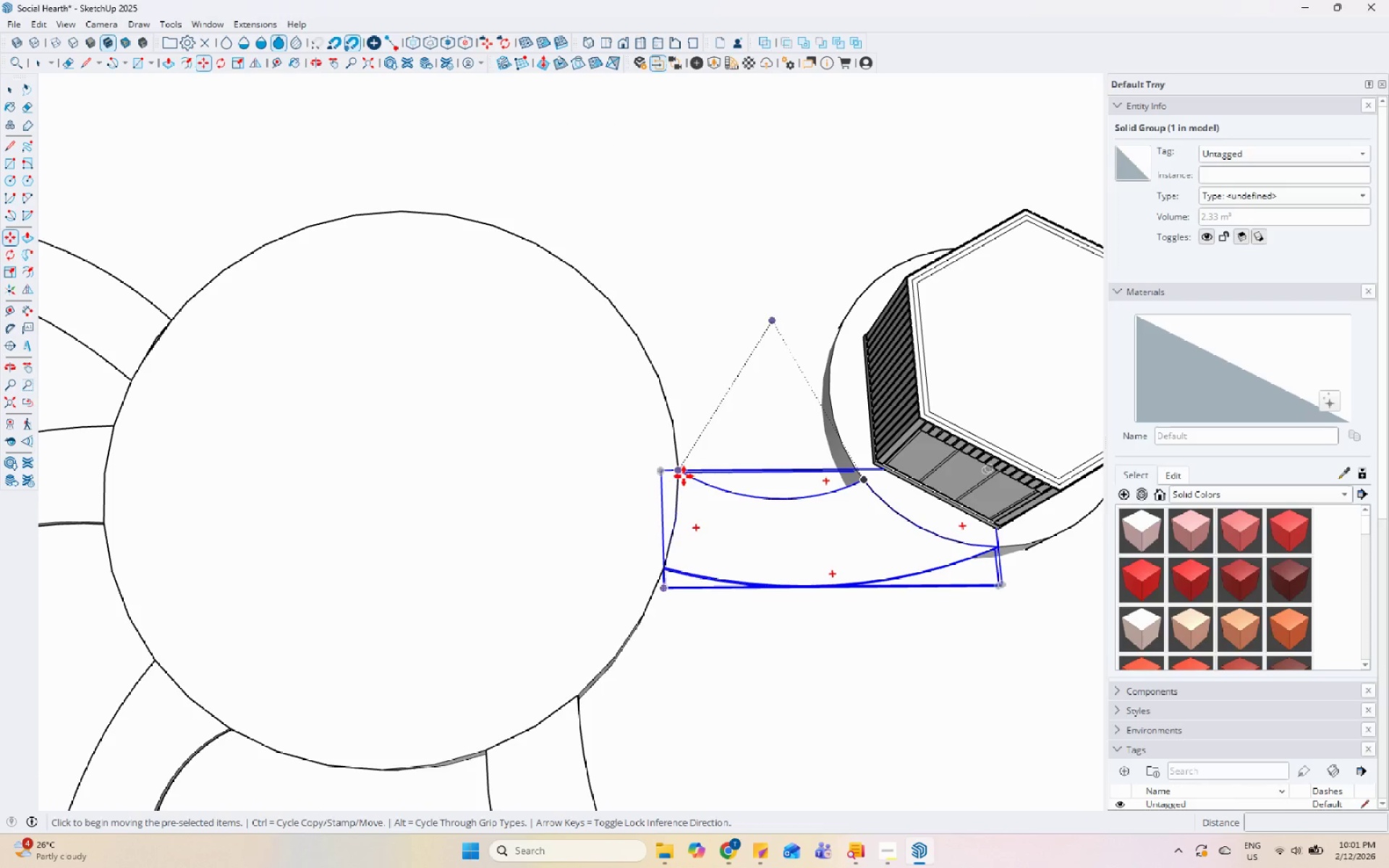 
scroll: coordinate [776, 522], scroll_direction: up, amount: 6.0
 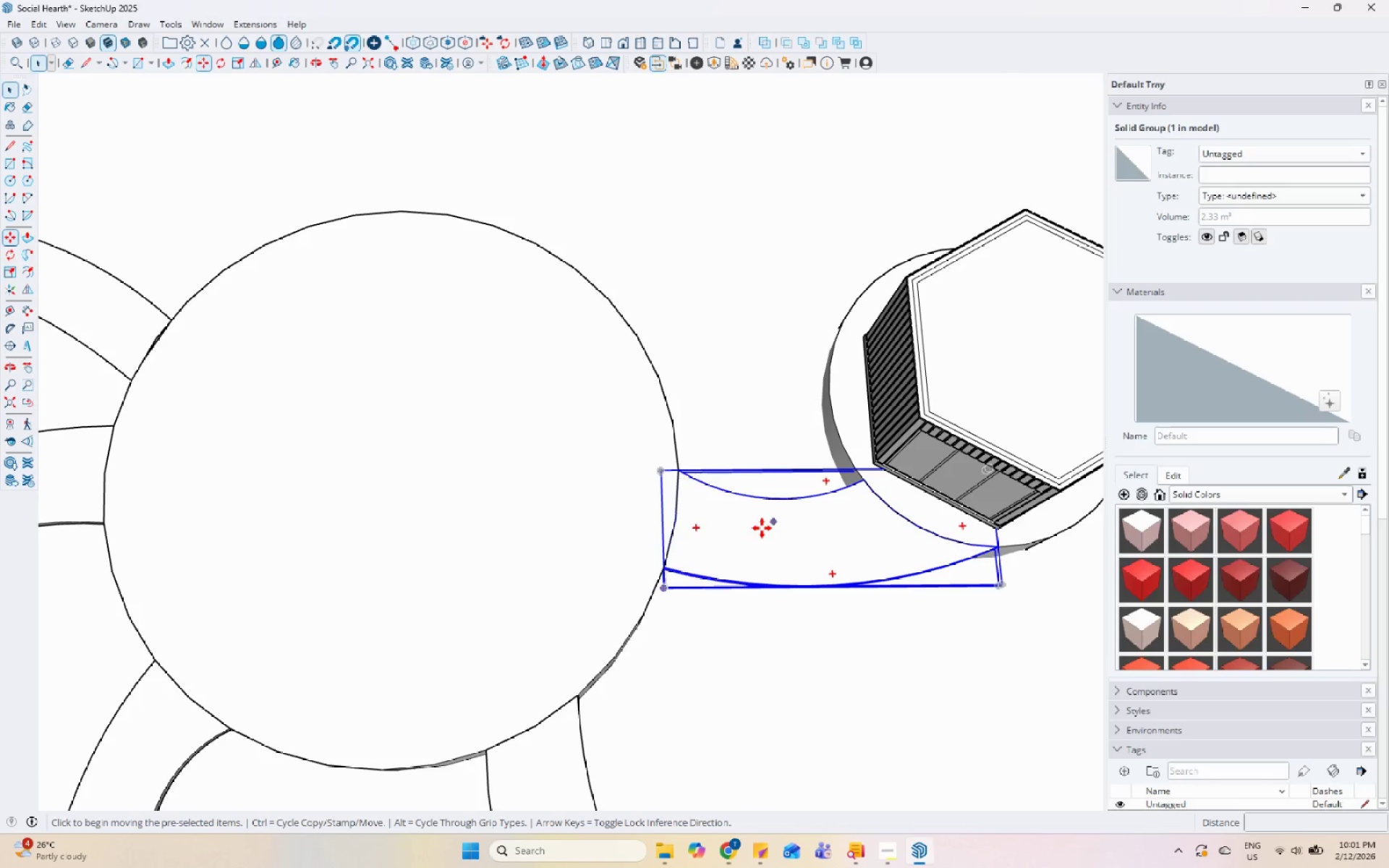 
left_click_drag(start_coordinate=[683, 472], to_coordinate=[687, 472])
 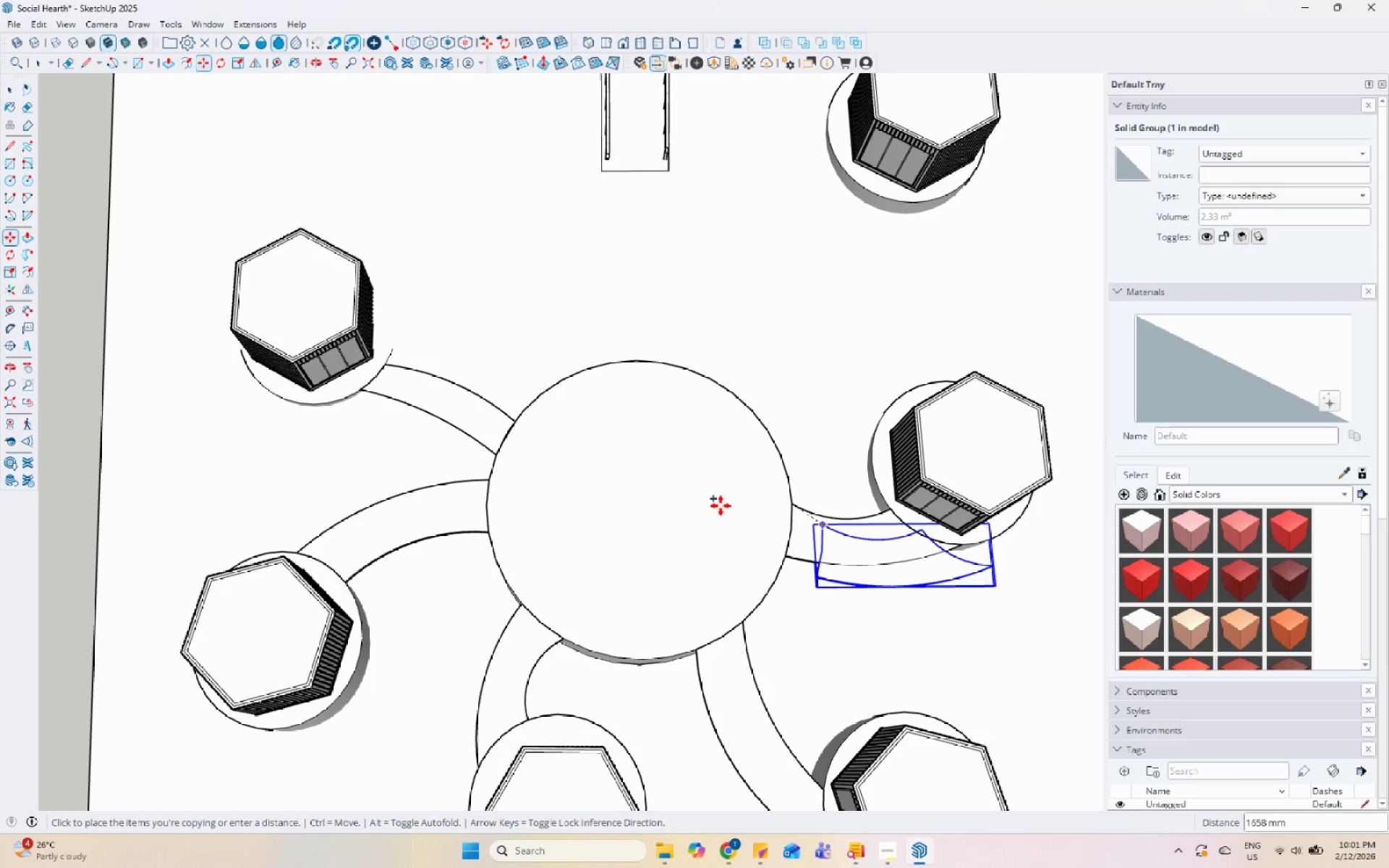 
key(Control+ControlLeft)
 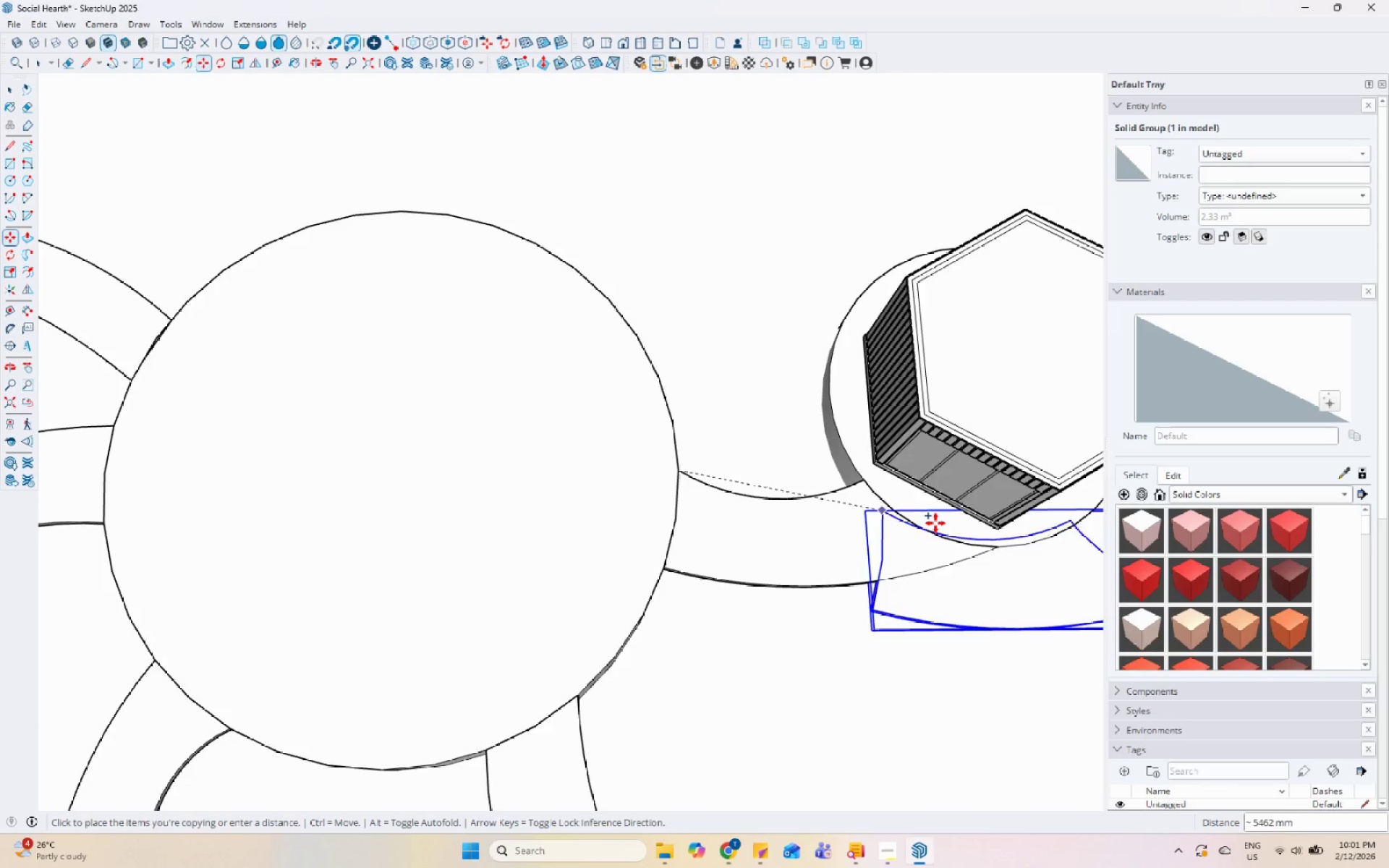 
scroll: coordinate [561, 456], scroll_direction: up, amount: 2.0
 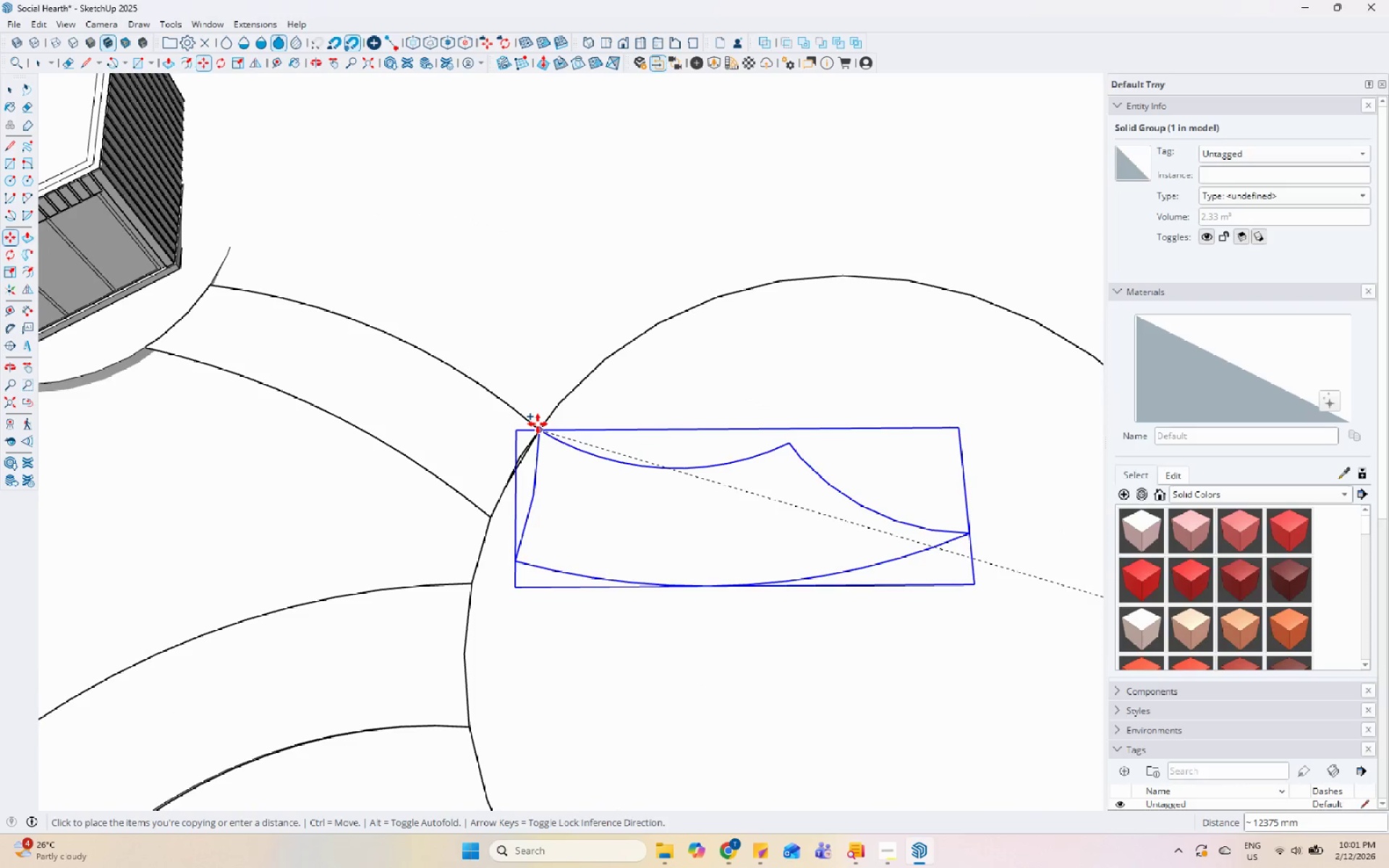 
left_click([538, 424])
 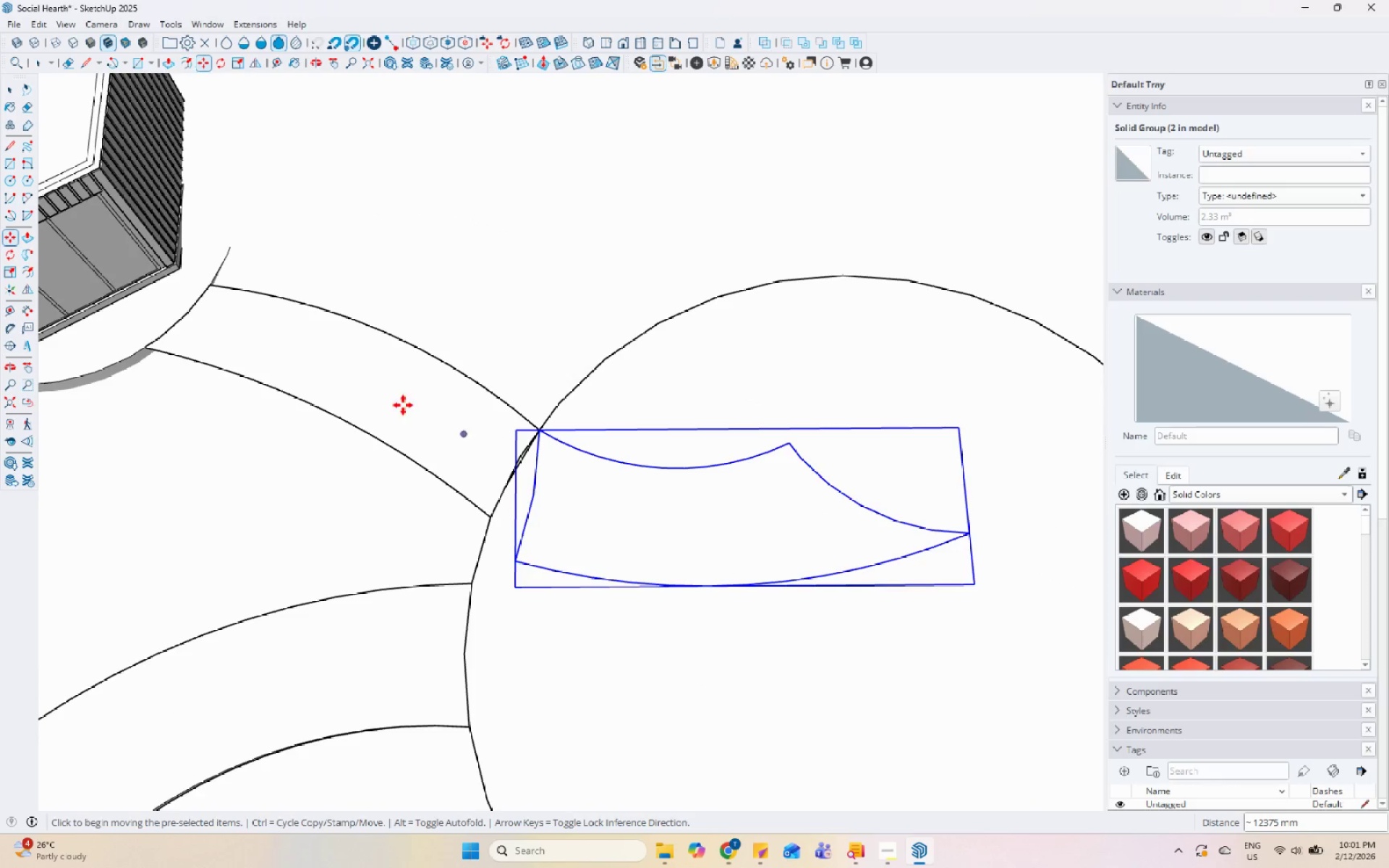 
left_click([14, 289])
 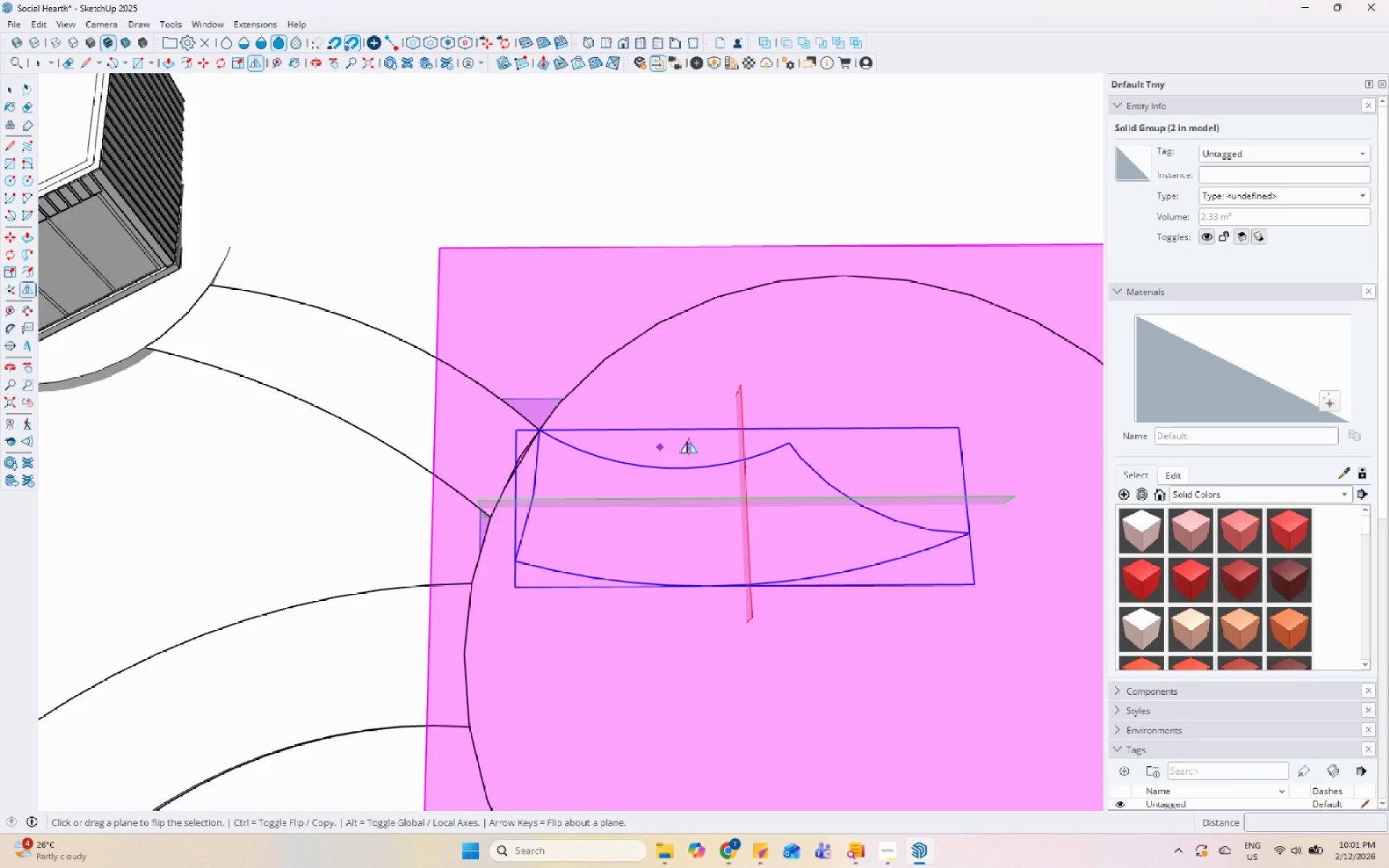 
left_click([748, 450])
 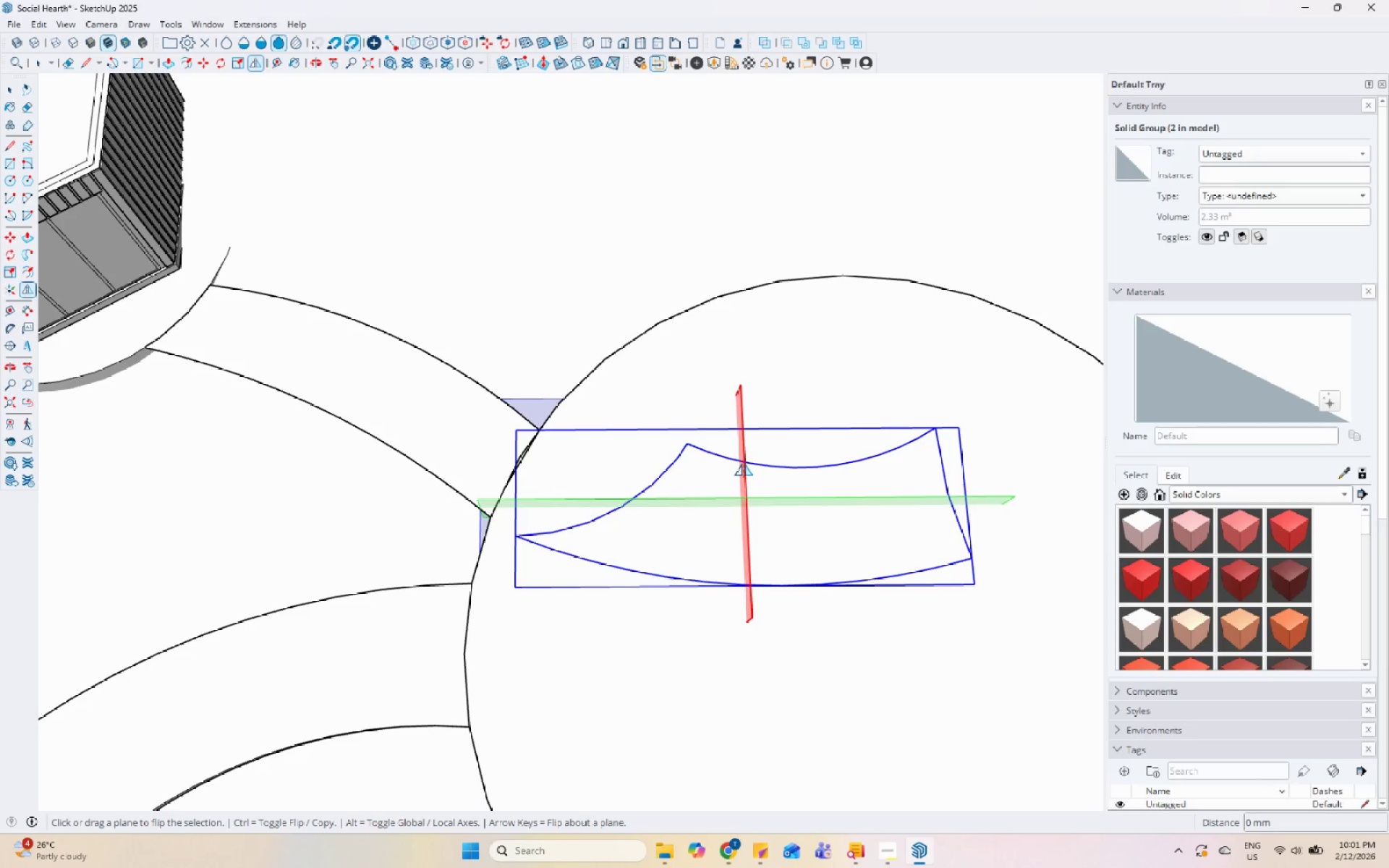 
key(Space)
 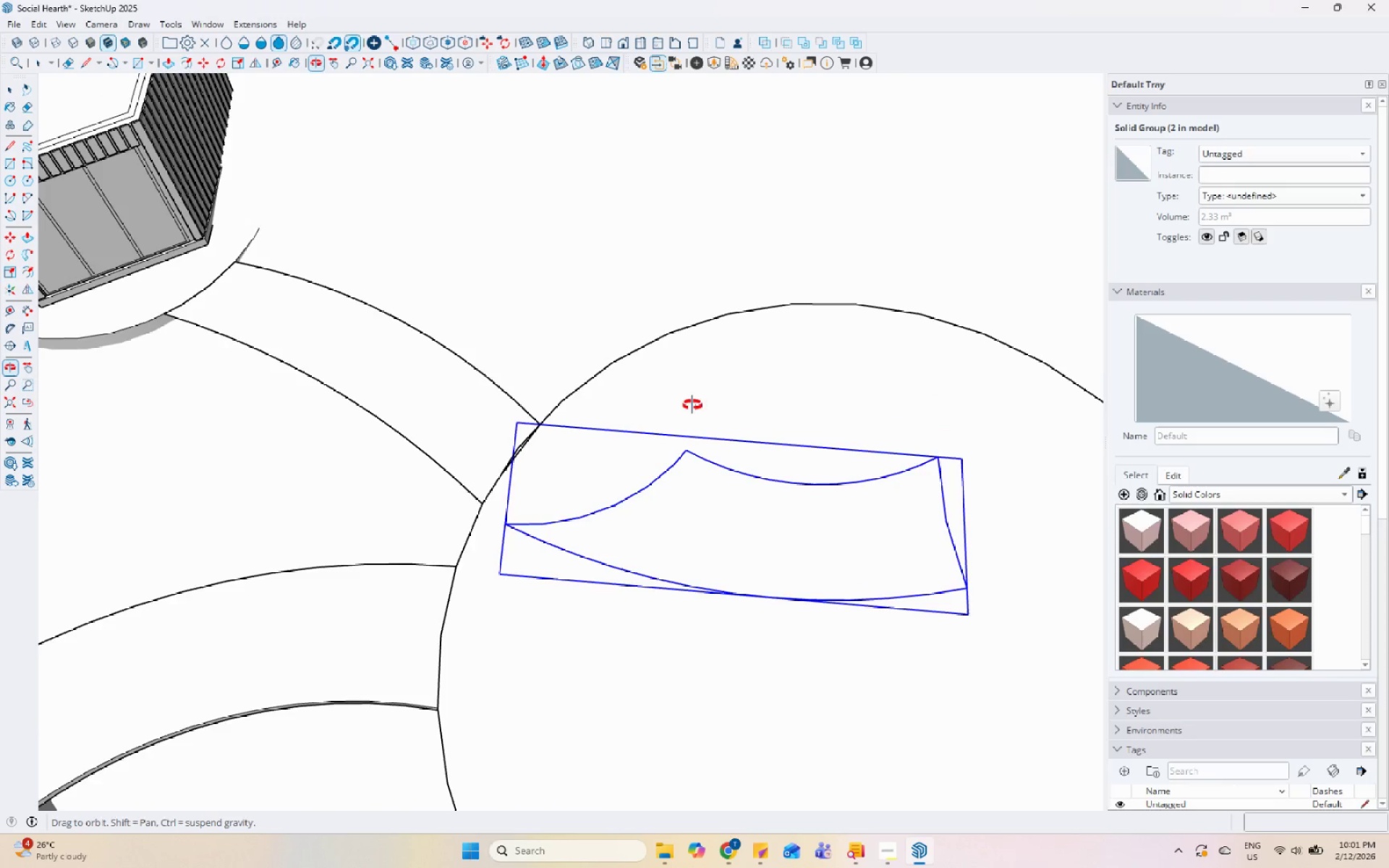 
key(Space)
 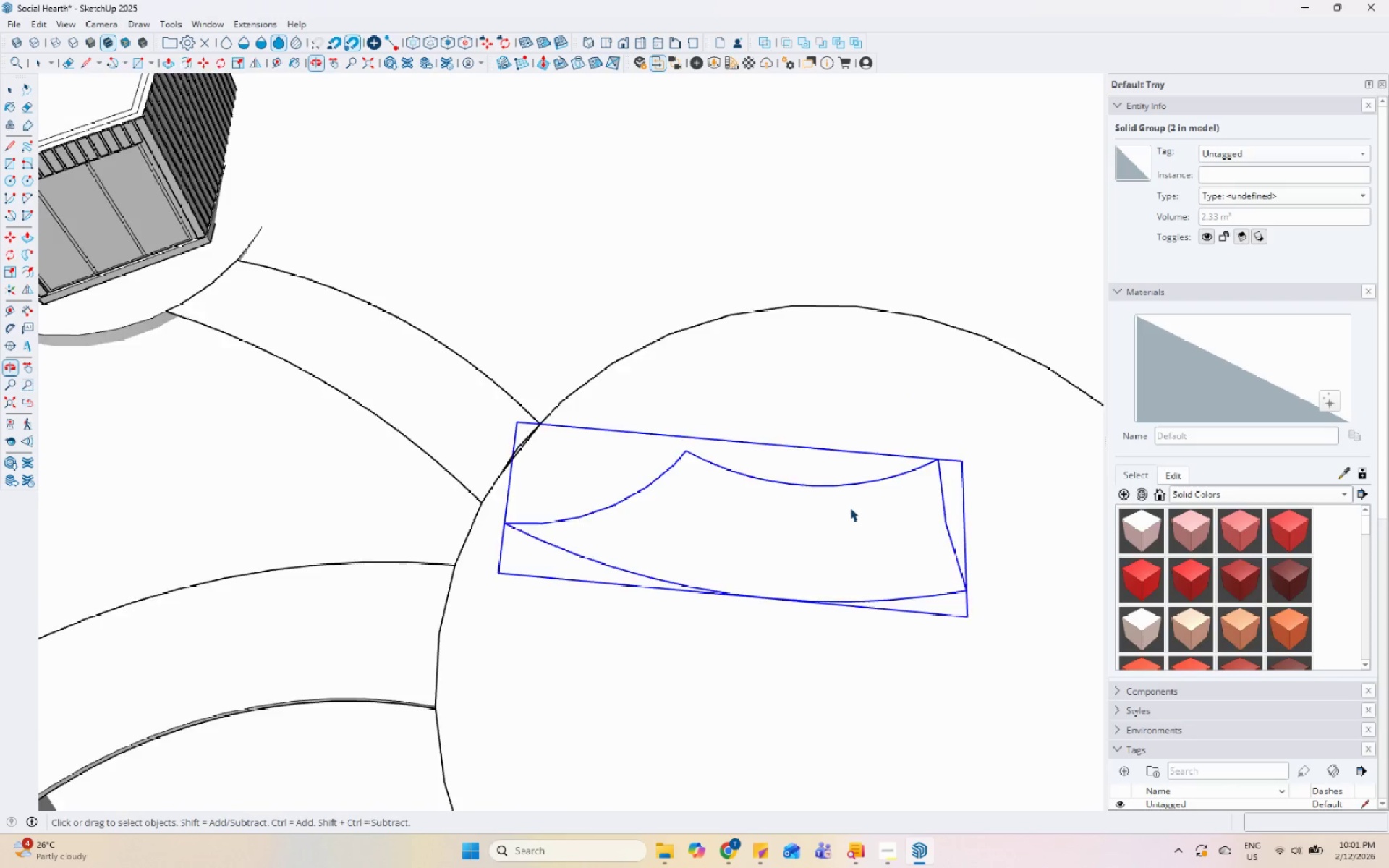 
scroll: coordinate [888, 530], scroll_direction: up, amount: 4.0
 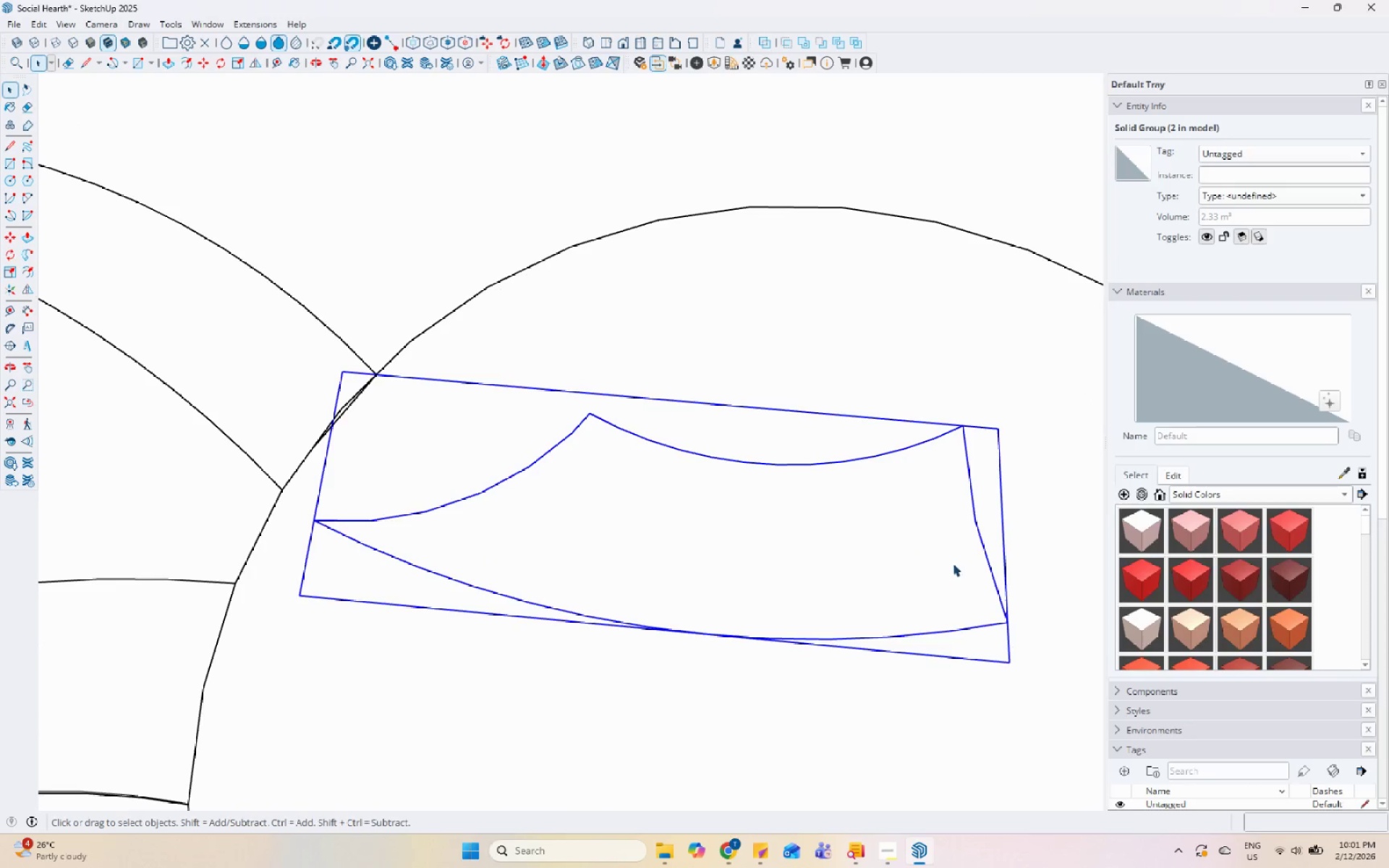 
key(M)
 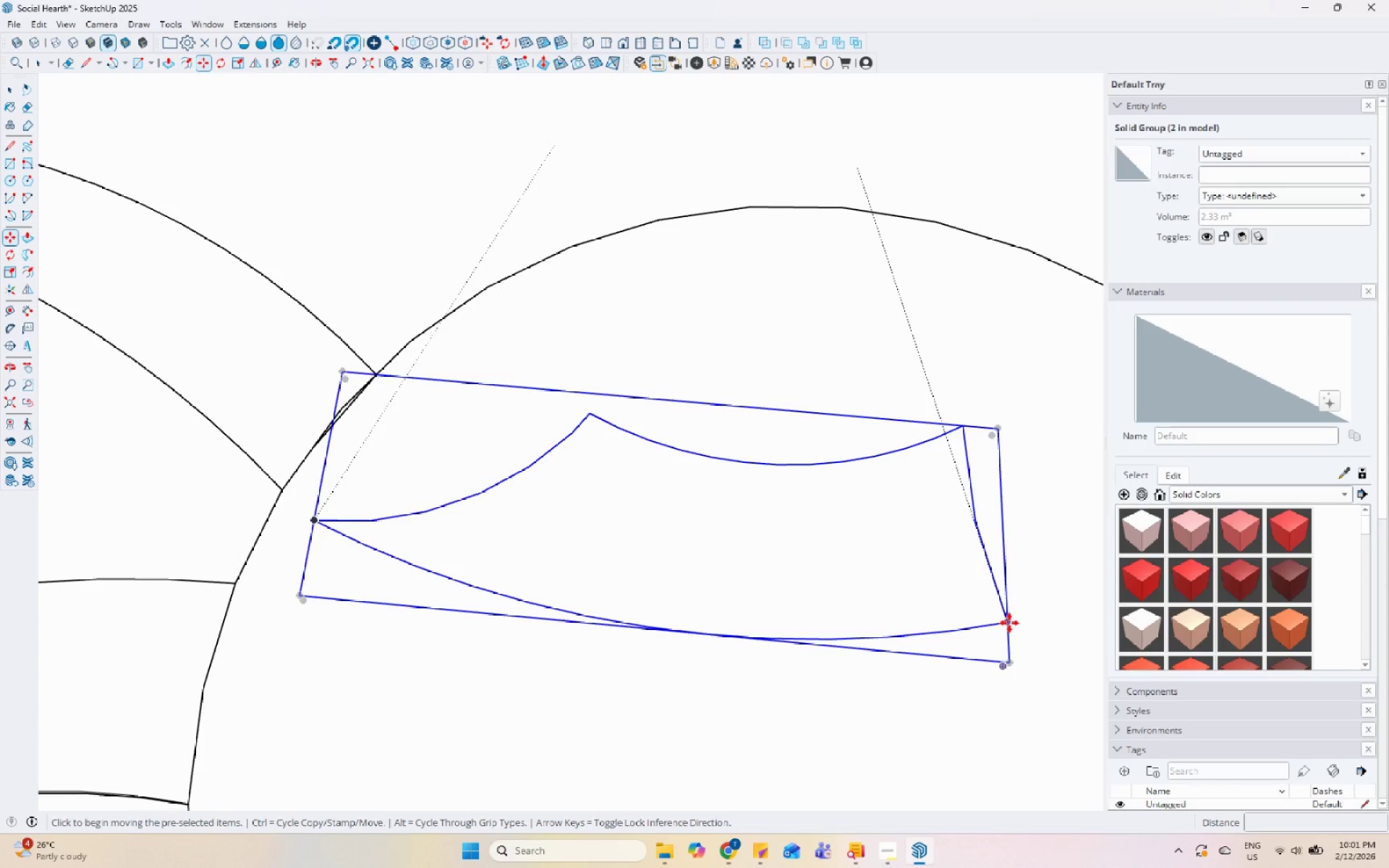 
left_click([1008, 621])
 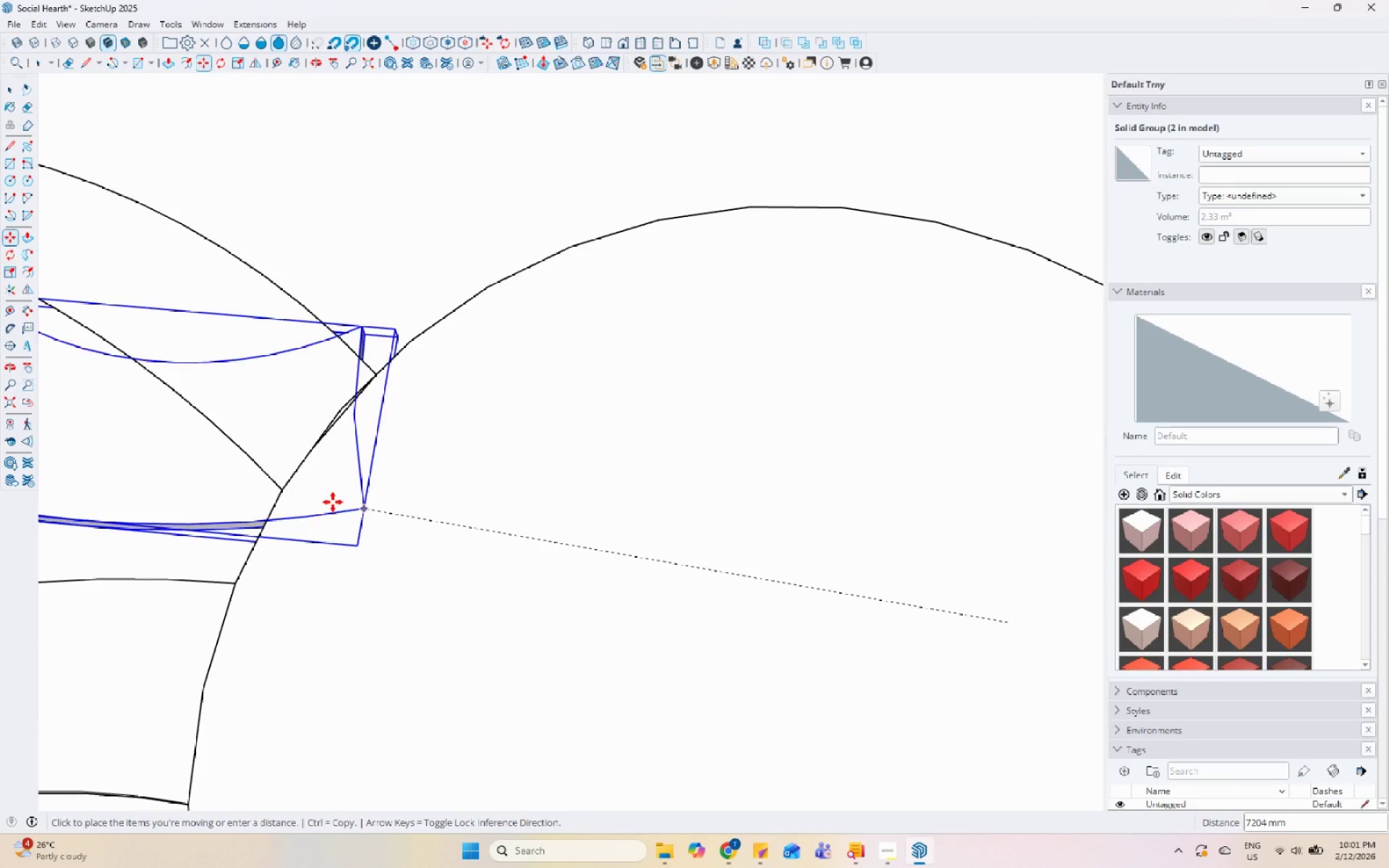 
scroll: coordinate [260, 485], scroll_direction: up, amount: 2.0
 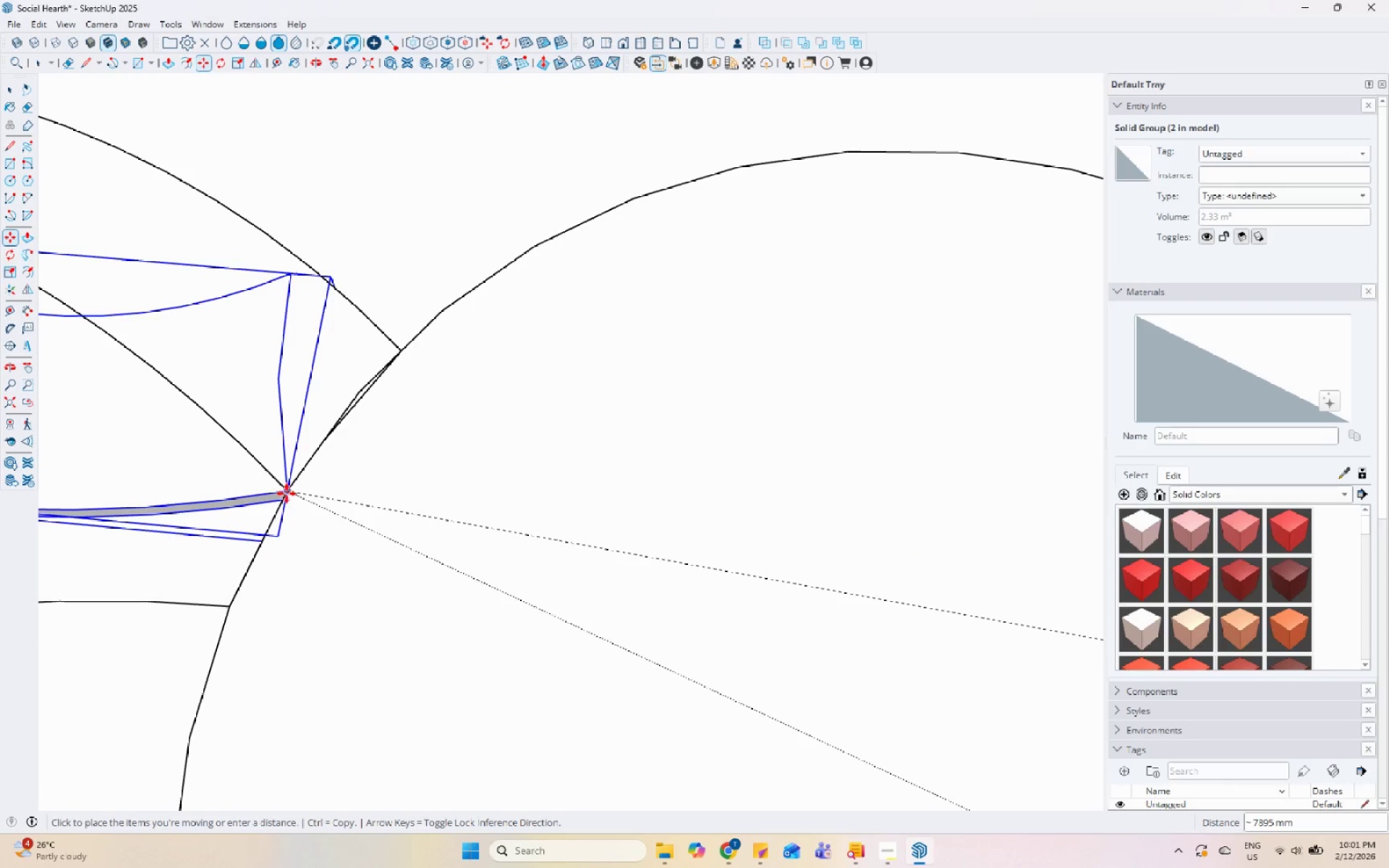 
left_click([289, 493])
 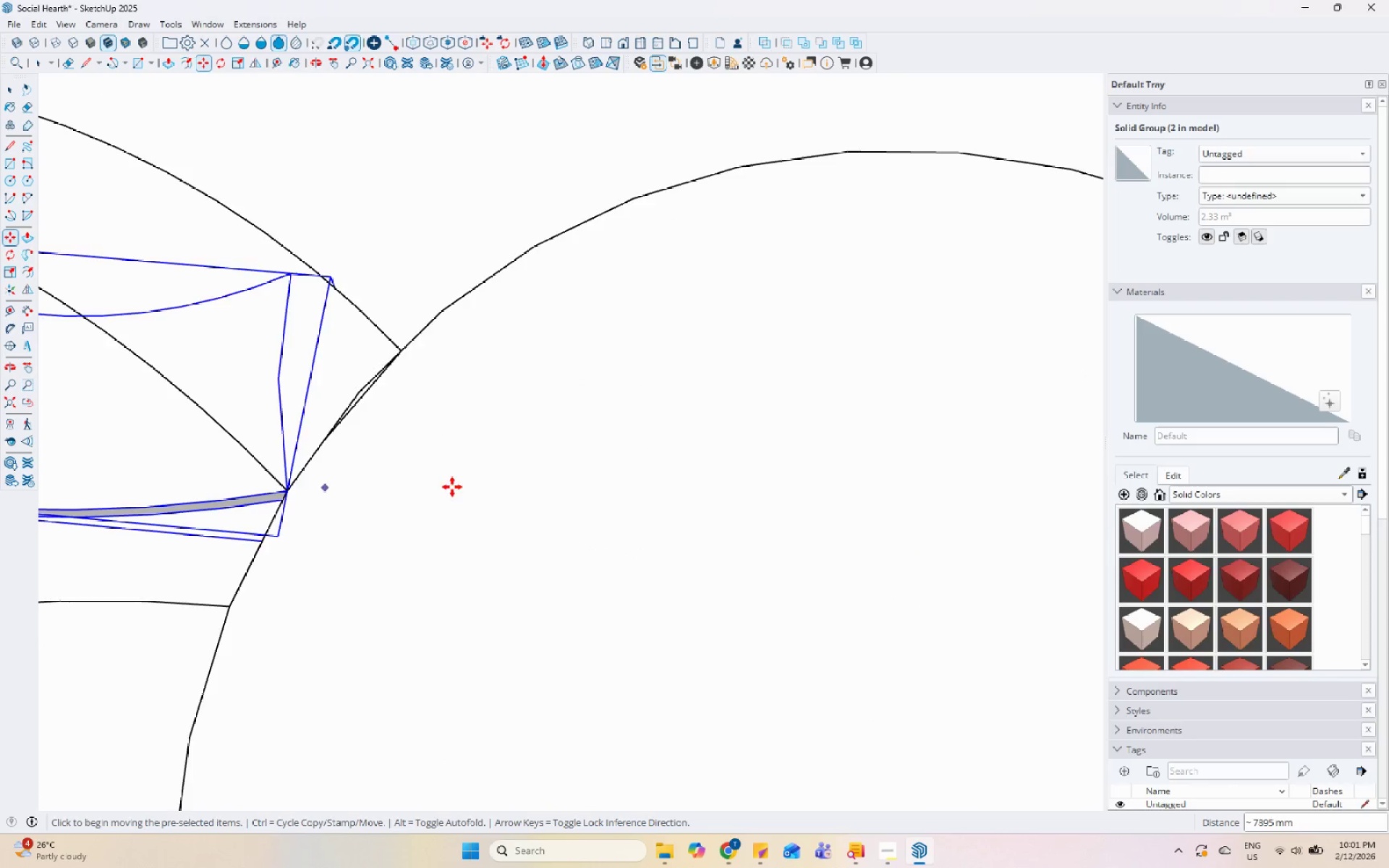 
scroll: coordinate [841, 505], scroll_direction: down, amount: 12.0
 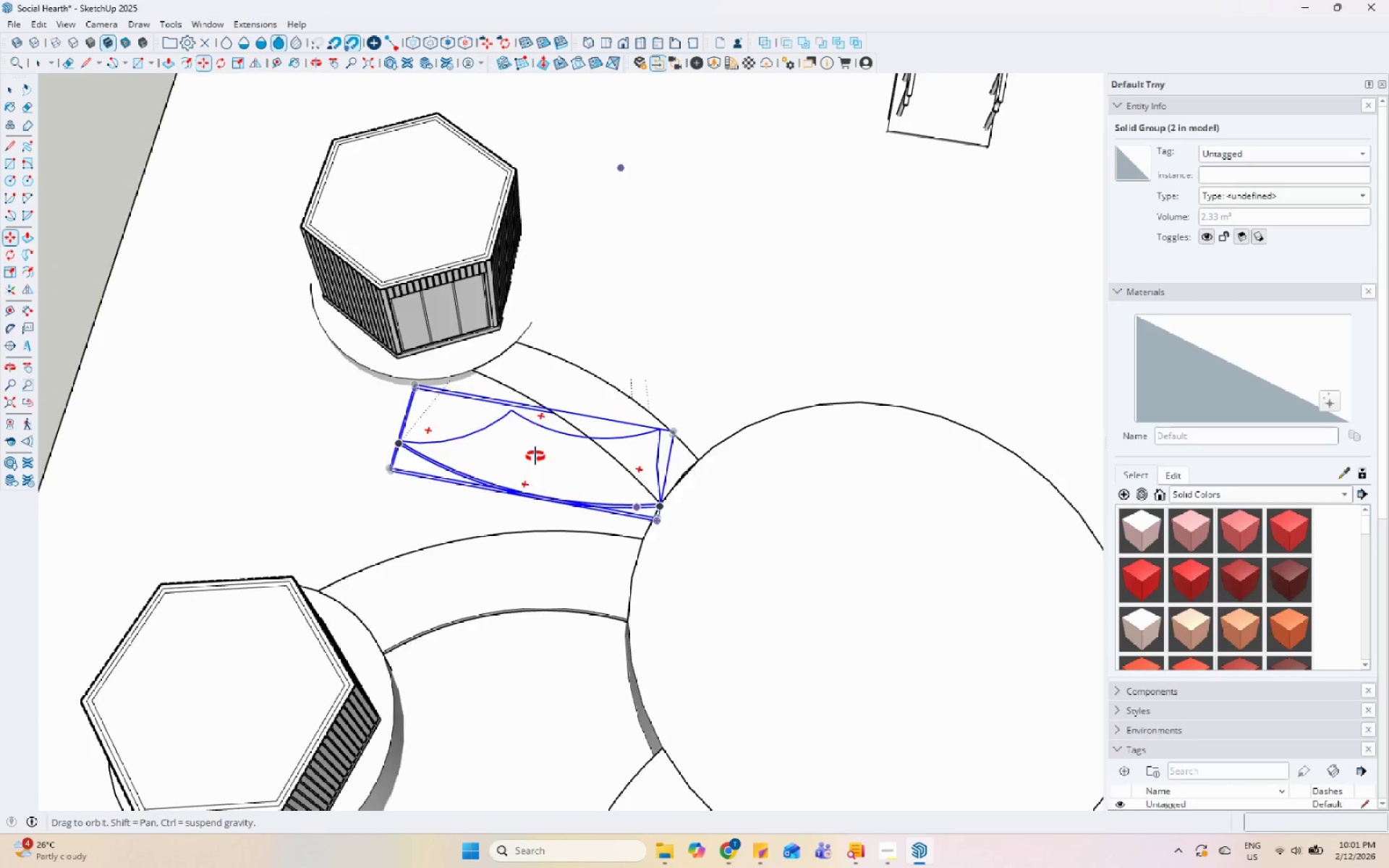 
scroll: coordinate [804, 550], scroll_direction: up, amount: 12.0
 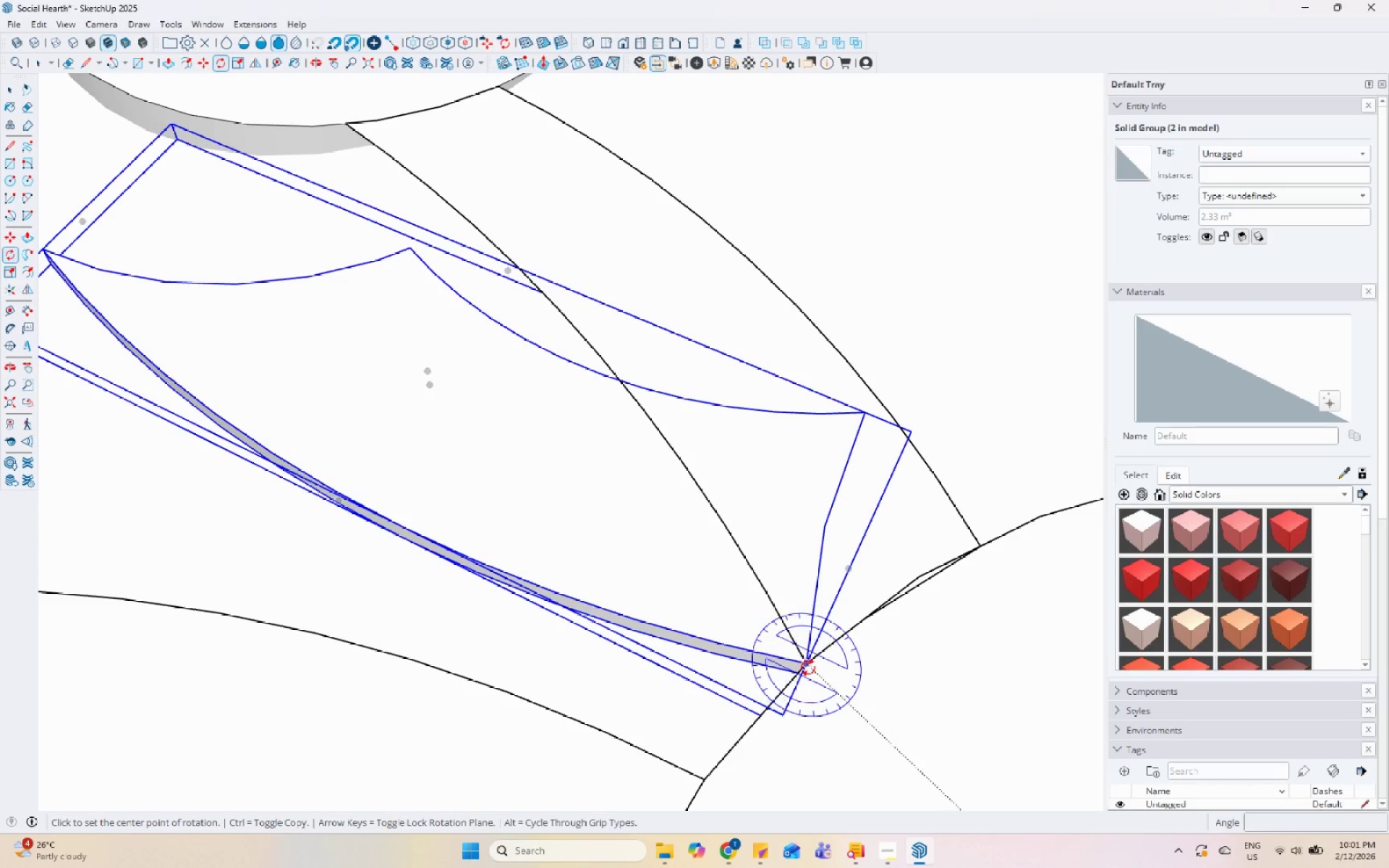 
left_click_drag(start_coordinate=[805, 660], to_coordinate=[805, 655])
 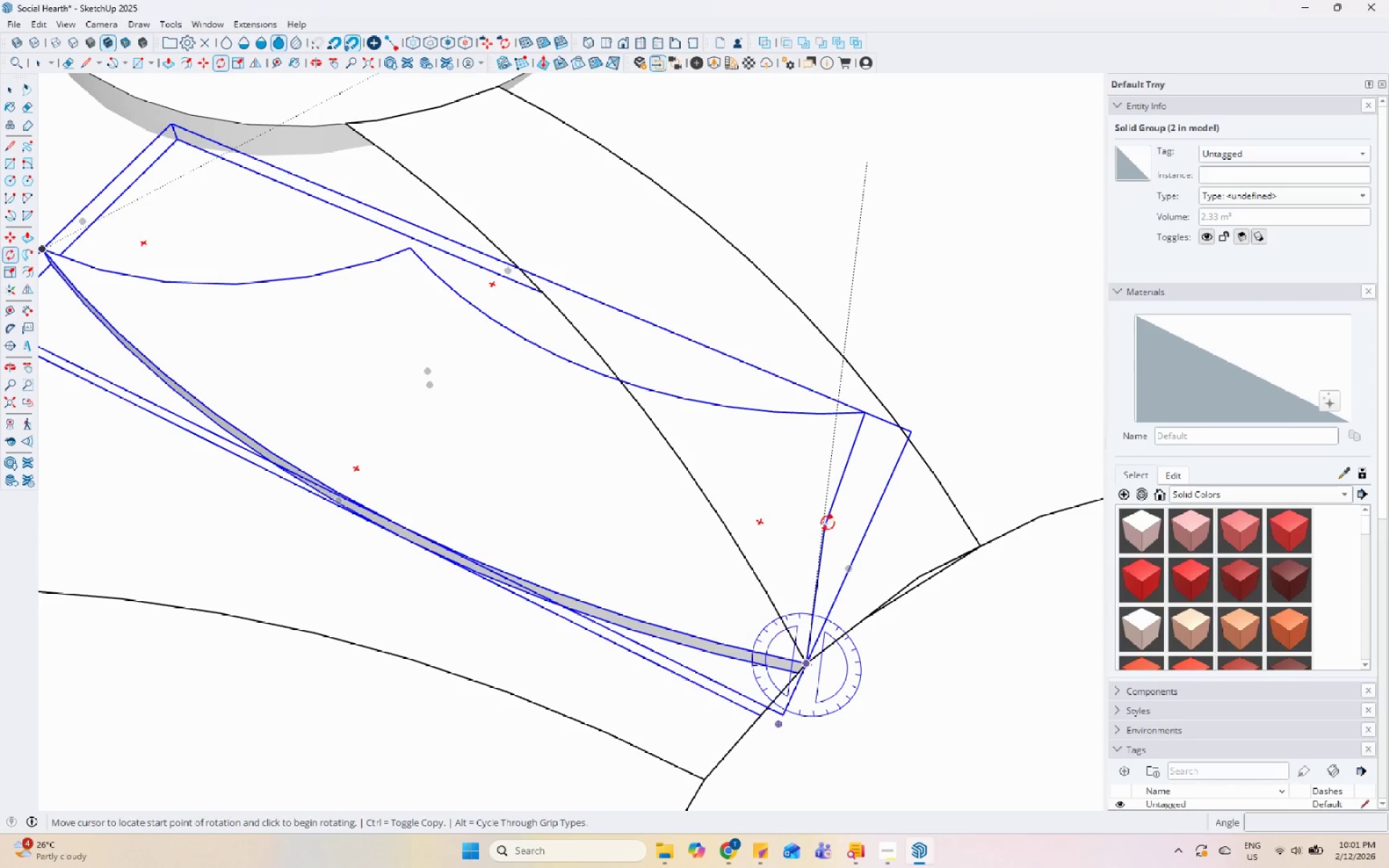 
scroll: coordinate [858, 676], scroll_direction: up, amount: 9.0
 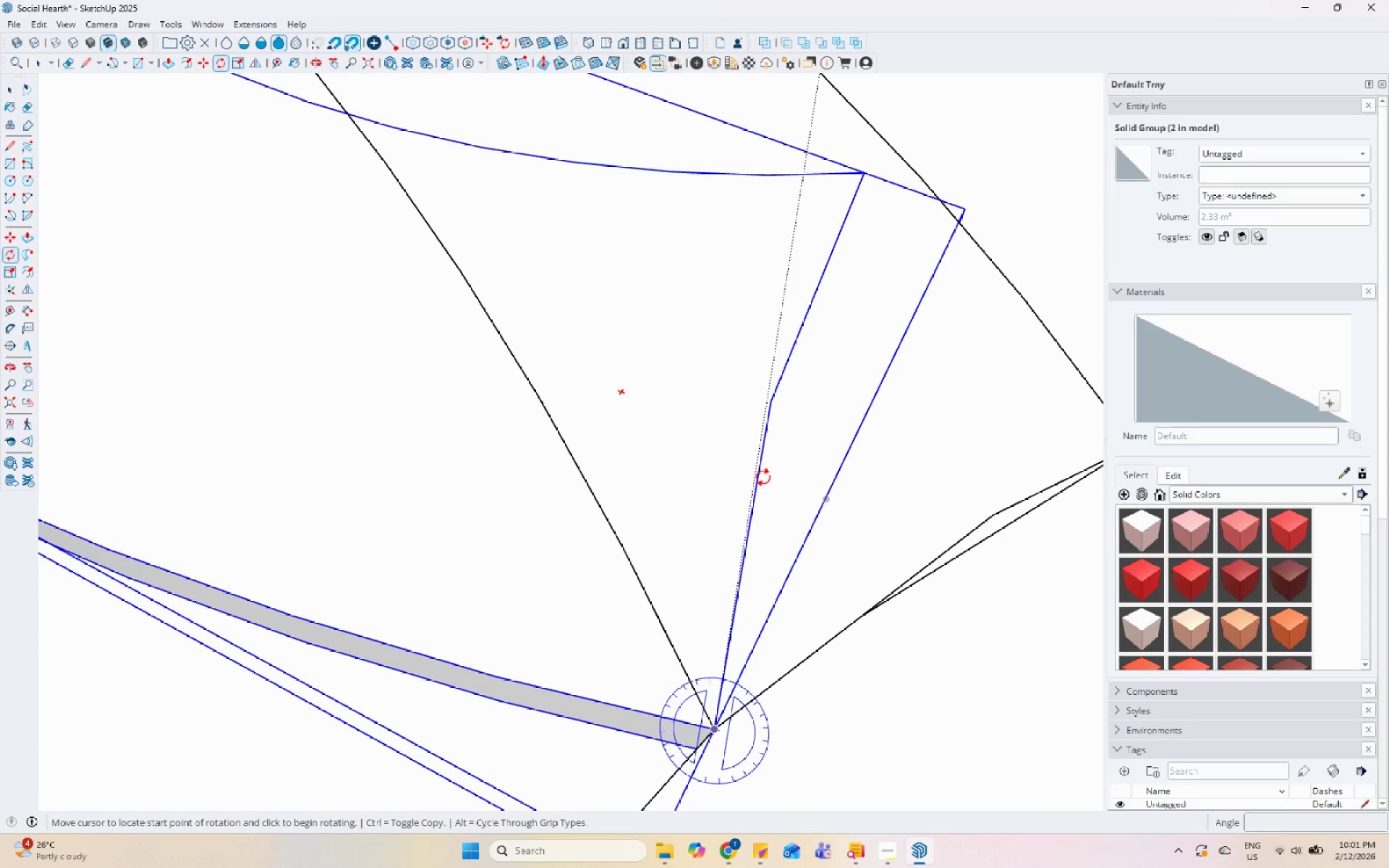 
left_click([763, 473])
 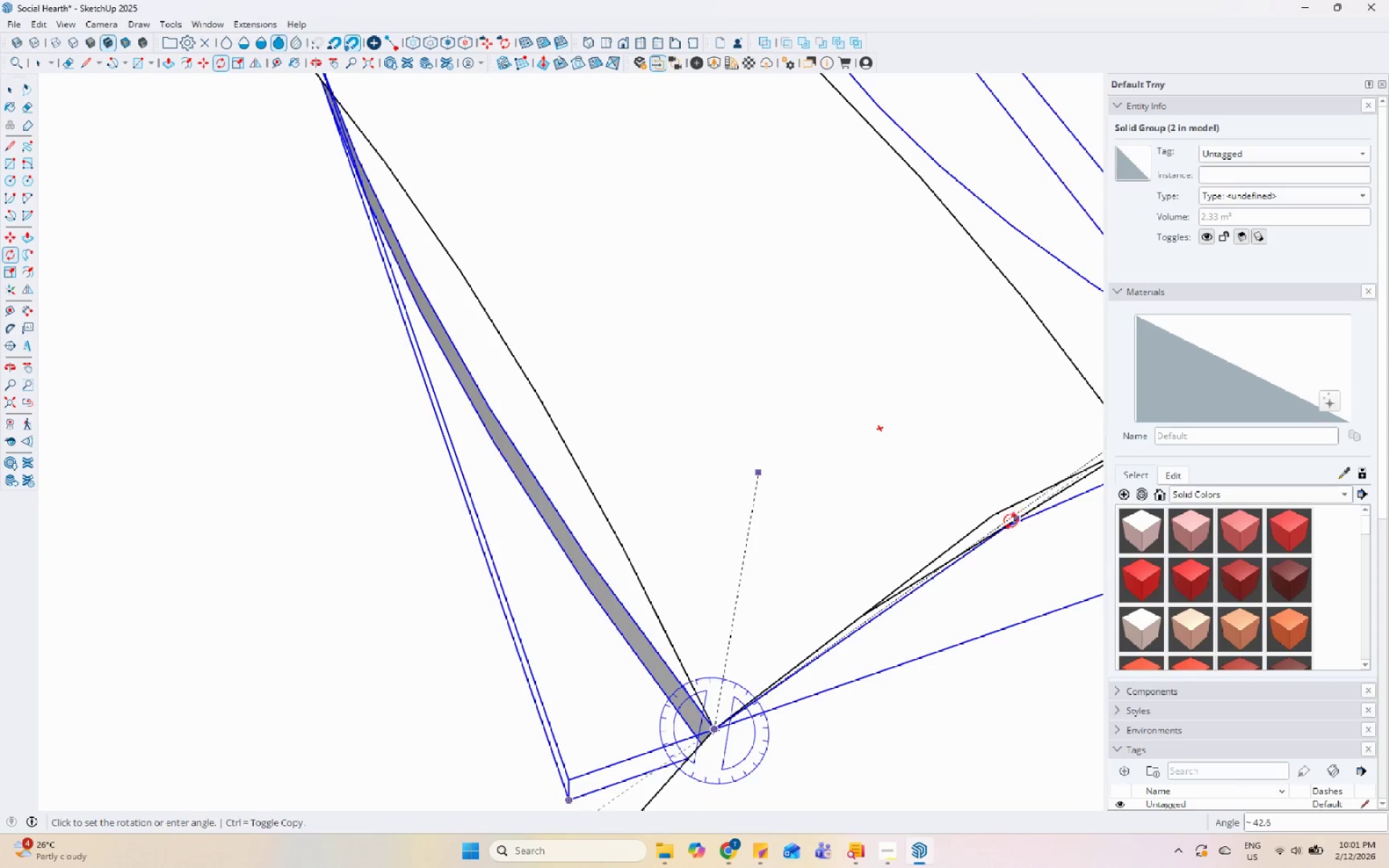 
left_click([995, 515])
 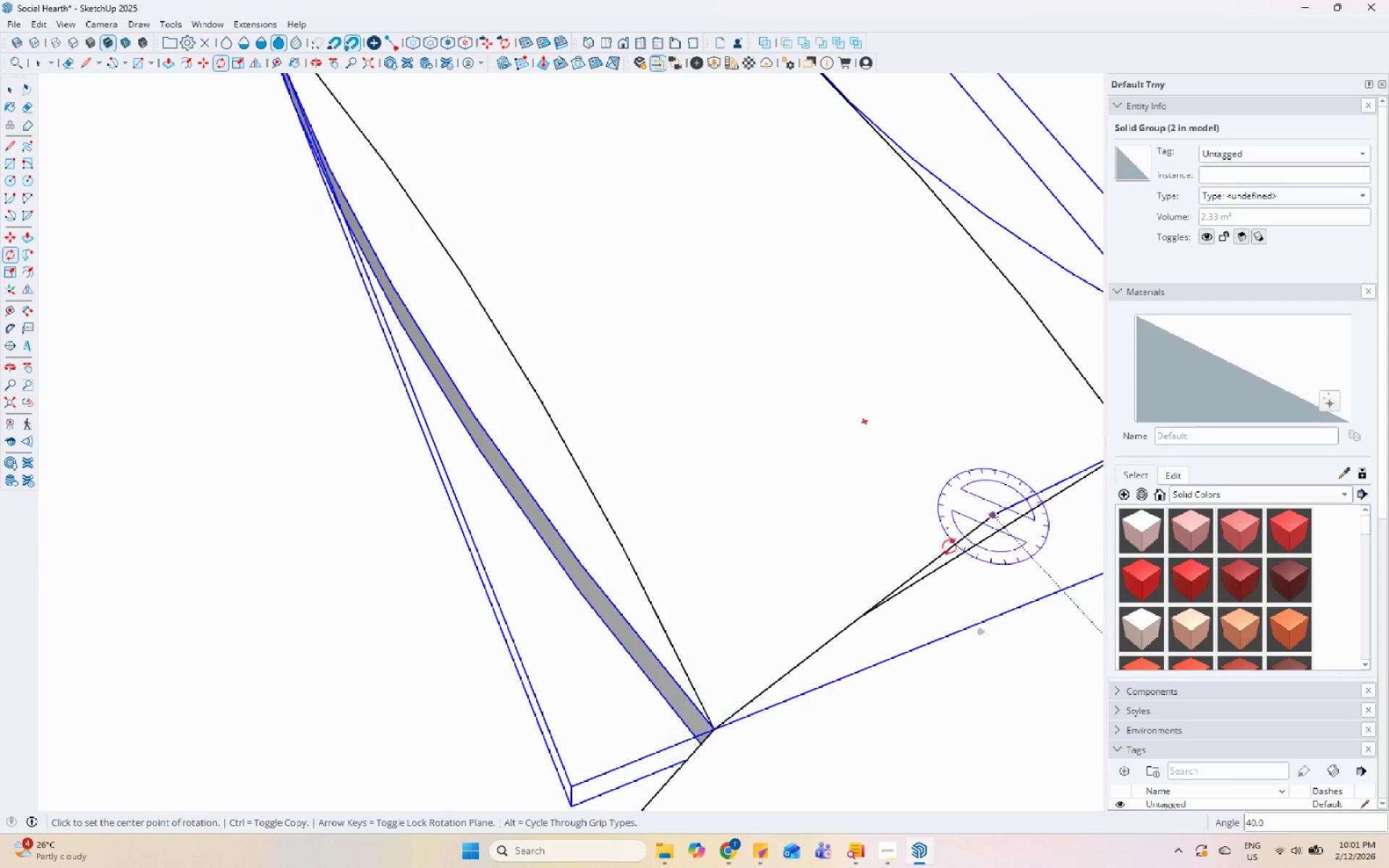 
key(Space)
 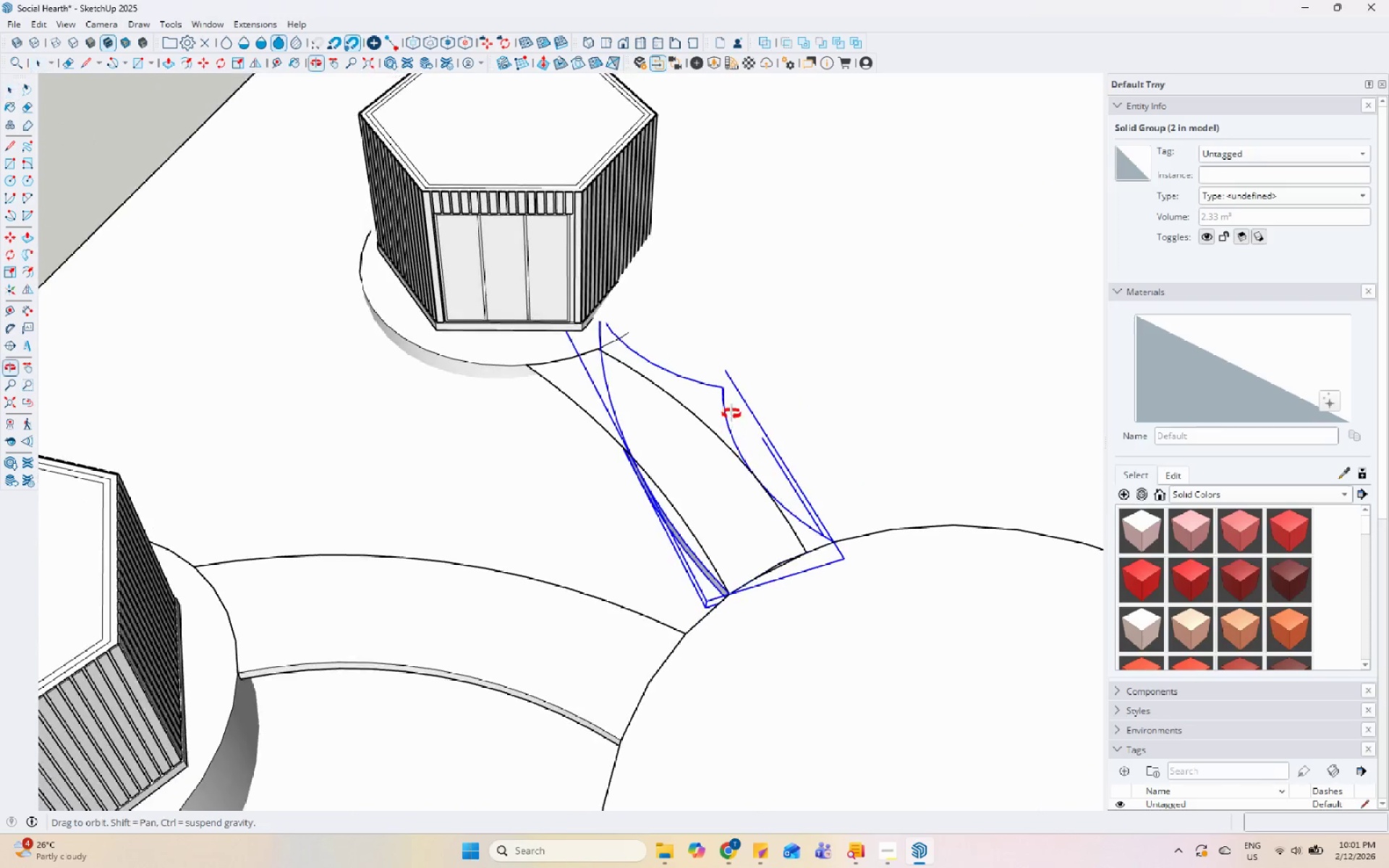 
scroll: coordinate [635, 379], scroll_direction: down, amount: 20.0
 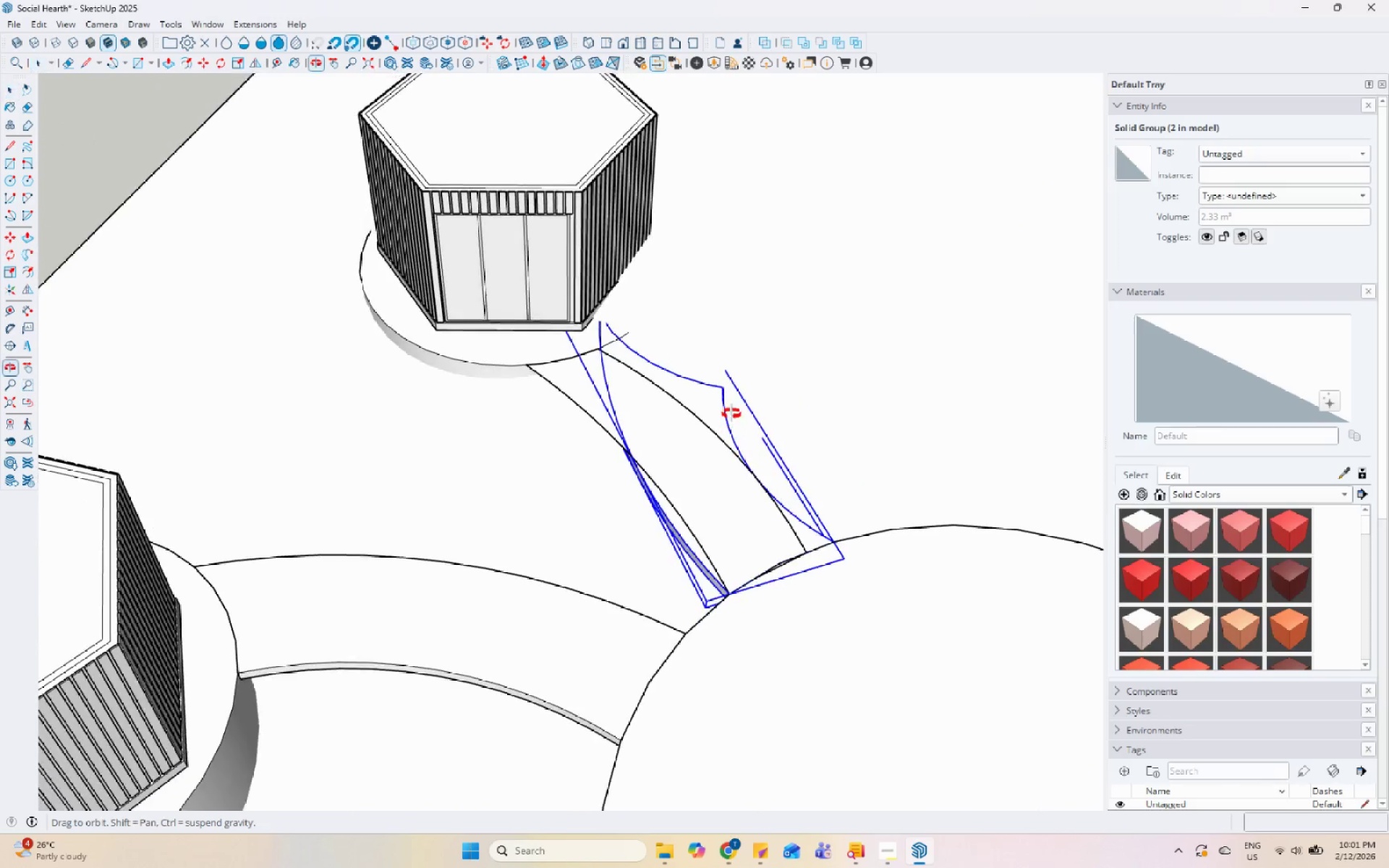 
scroll: coordinate [507, 337], scroll_direction: up, amount: 10.0
 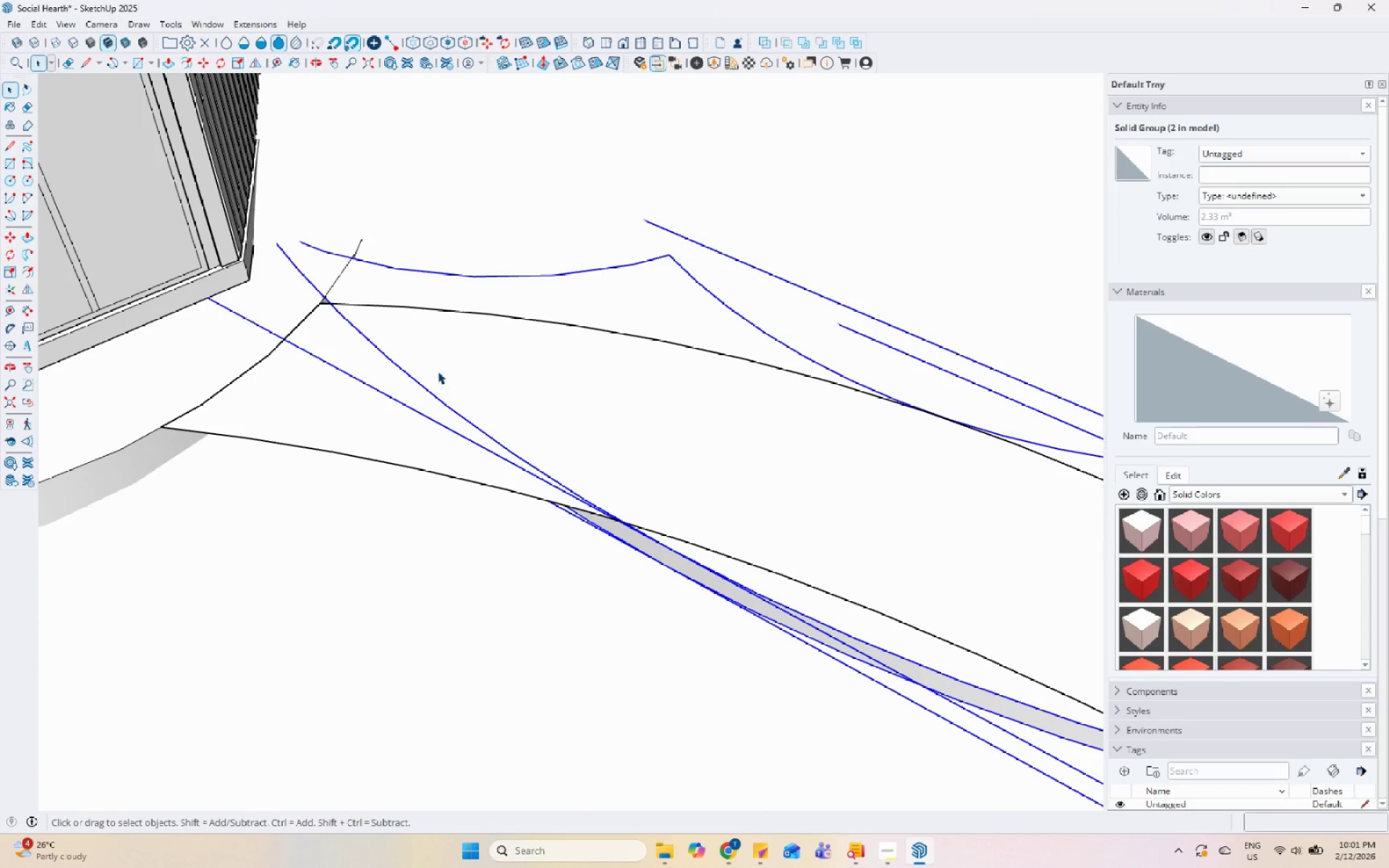 
left_click([425, 376])
 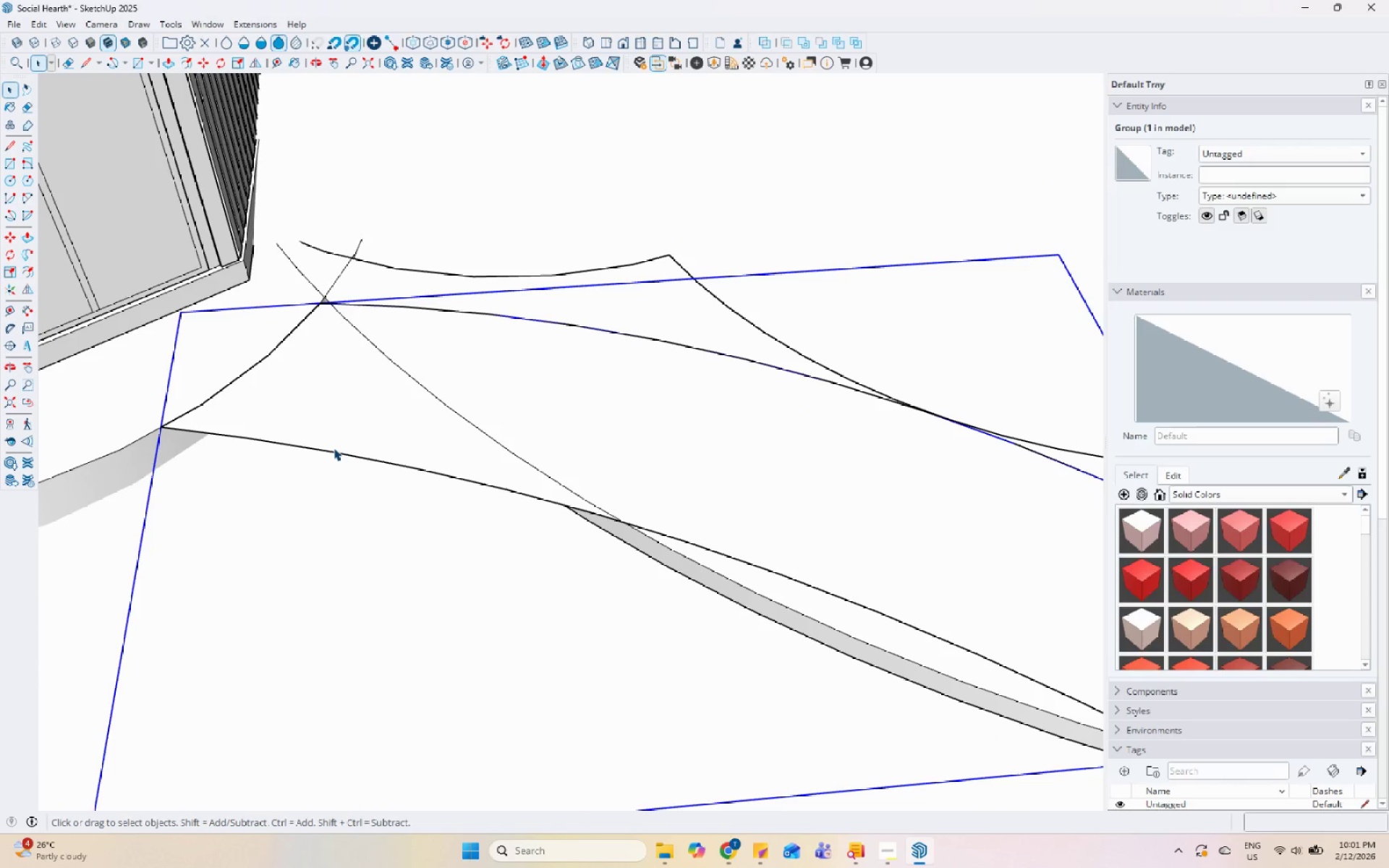 
left_click([333, 454])
 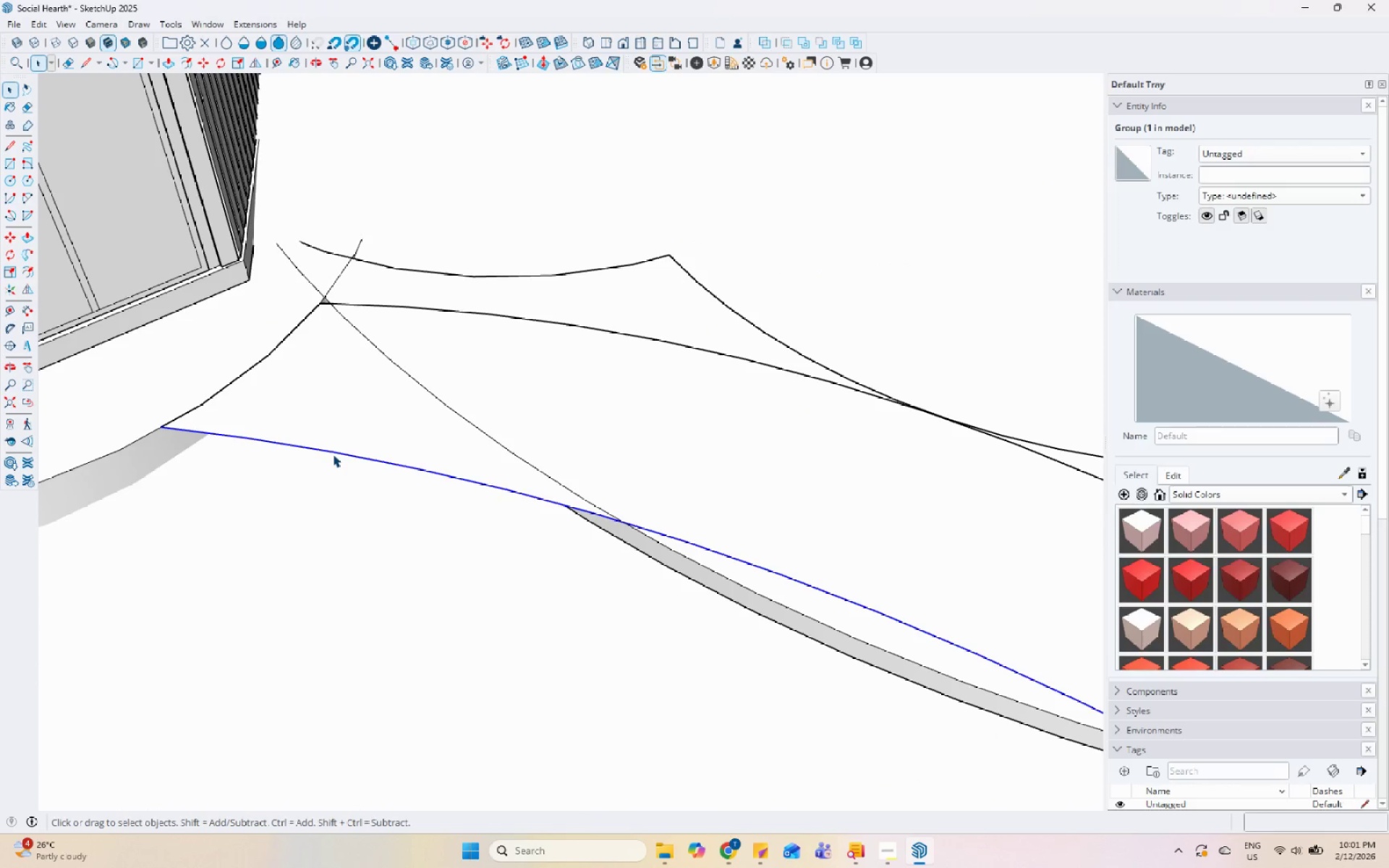 
right_click([333, 454])
 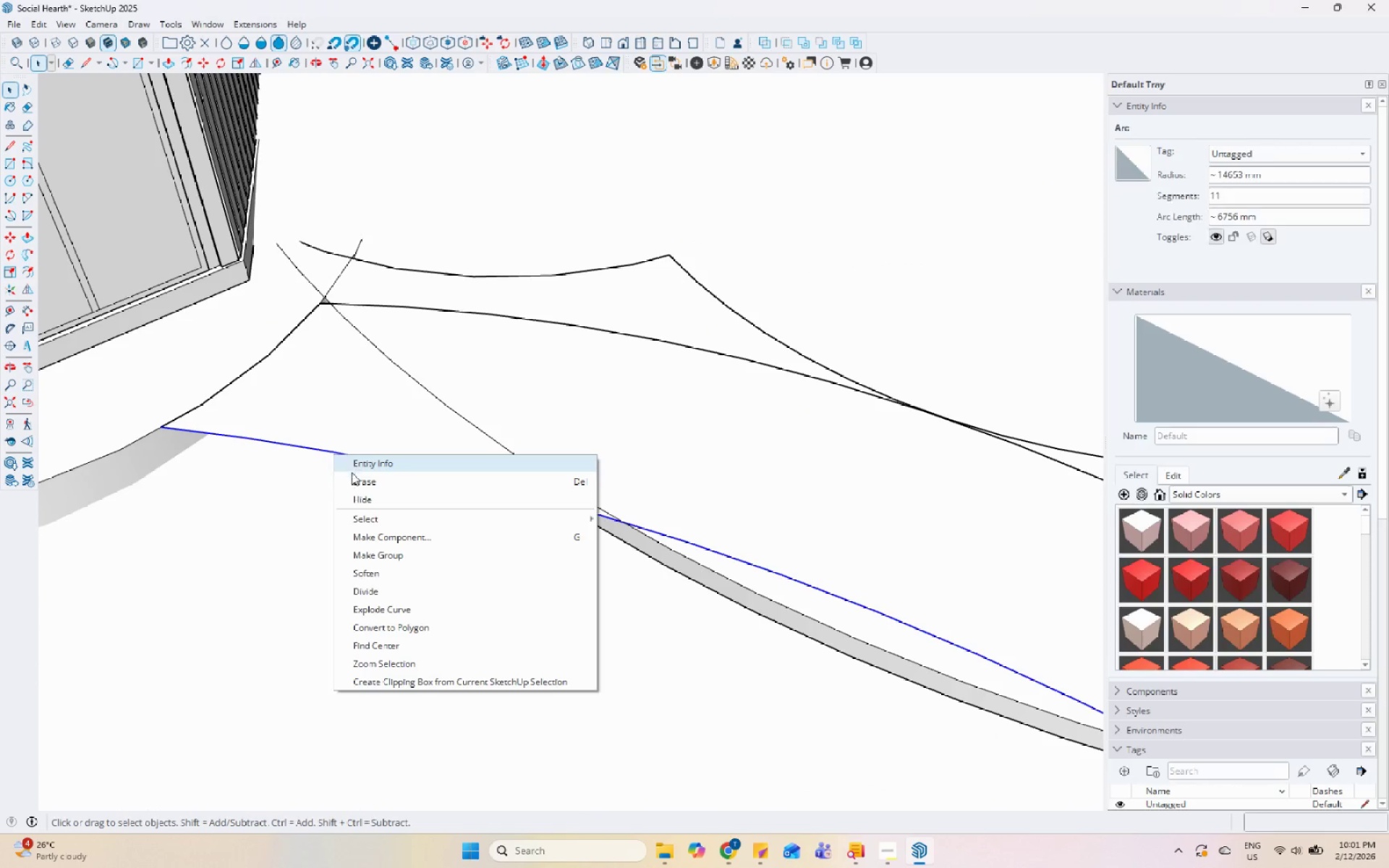 
left_click([353, 483])
 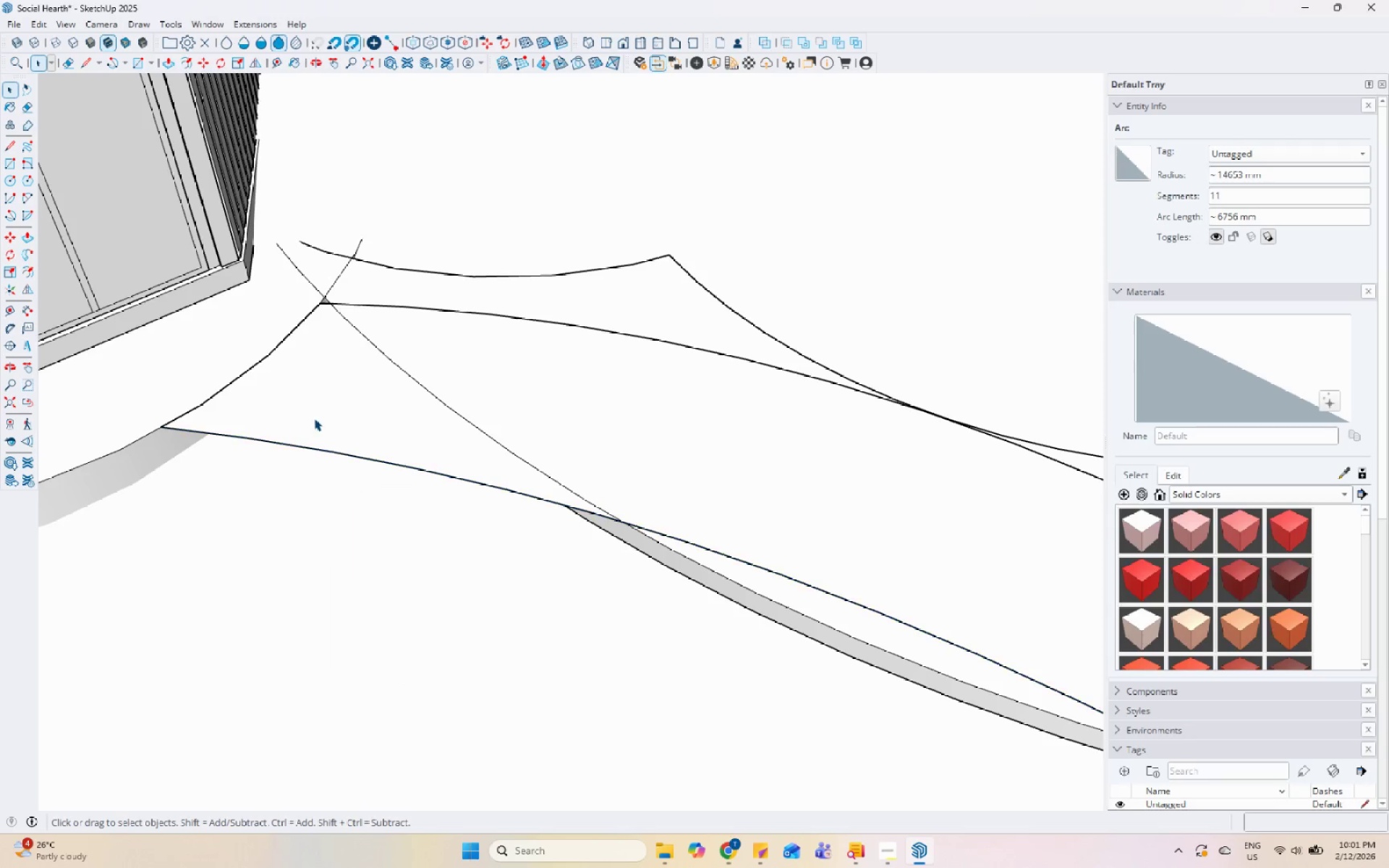 
scroll: coordinate [282, 371], scroll_direction: down, amount: 1.0
 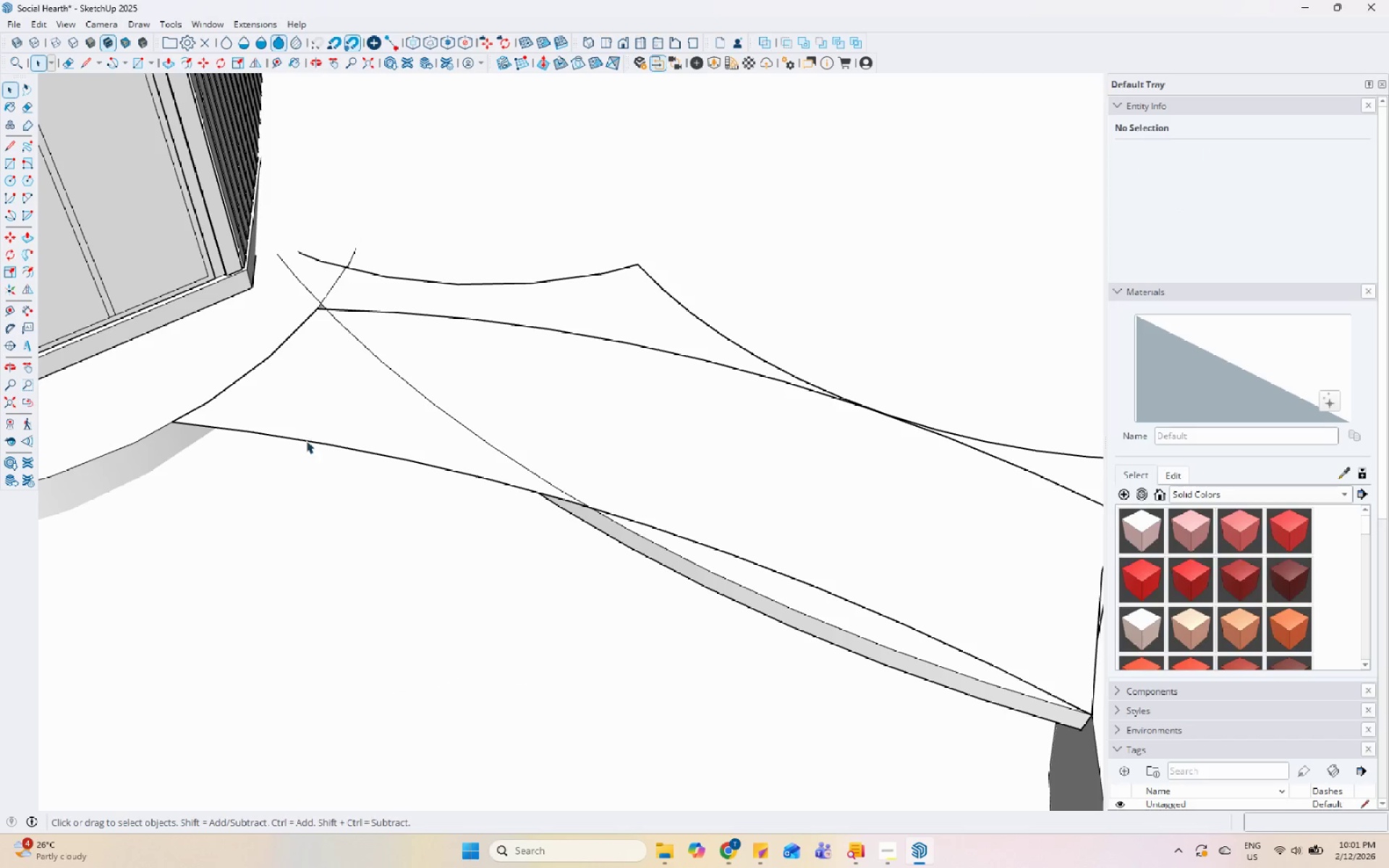 
left_click([306, 441])
 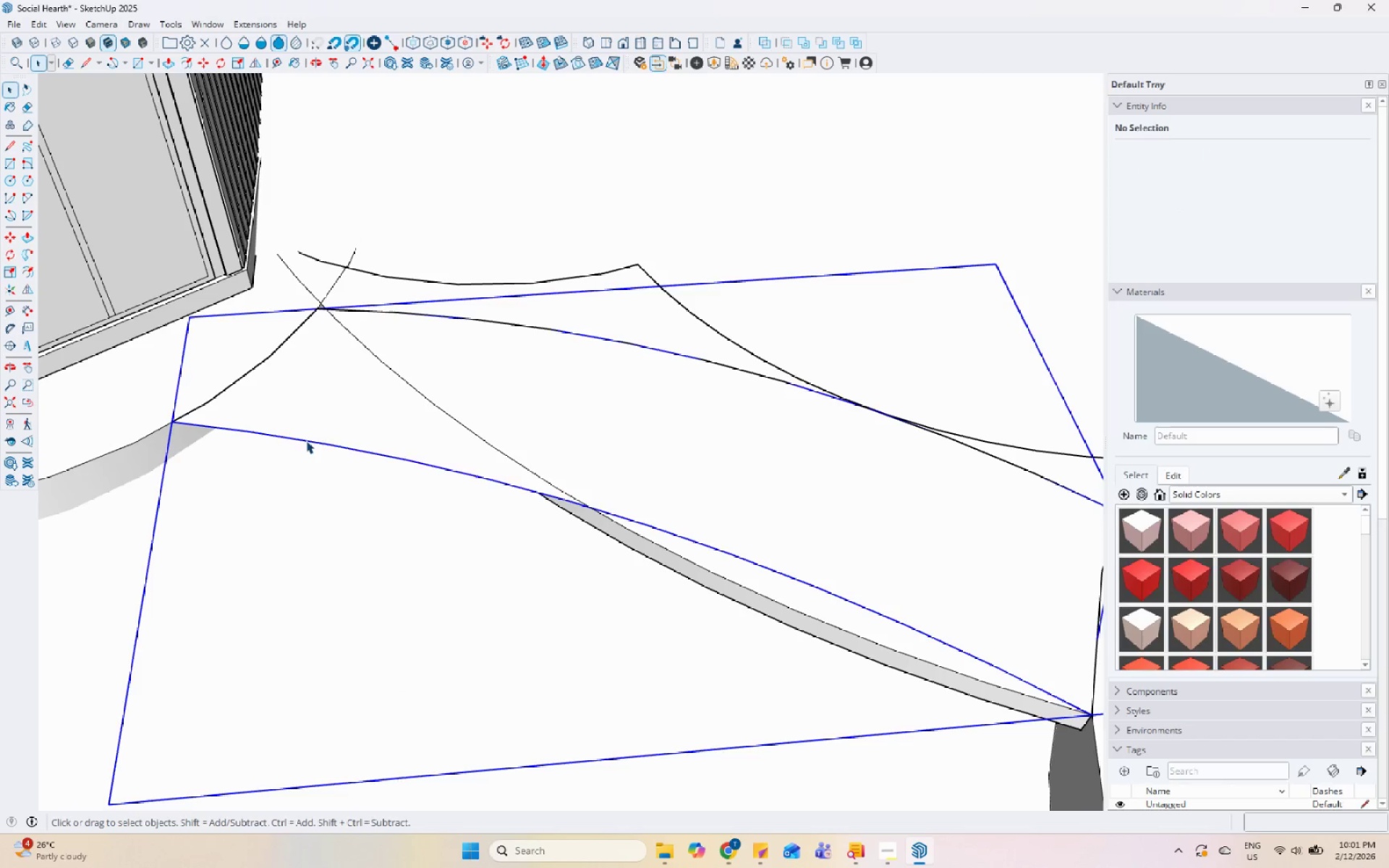 
right_click([306, 441])
 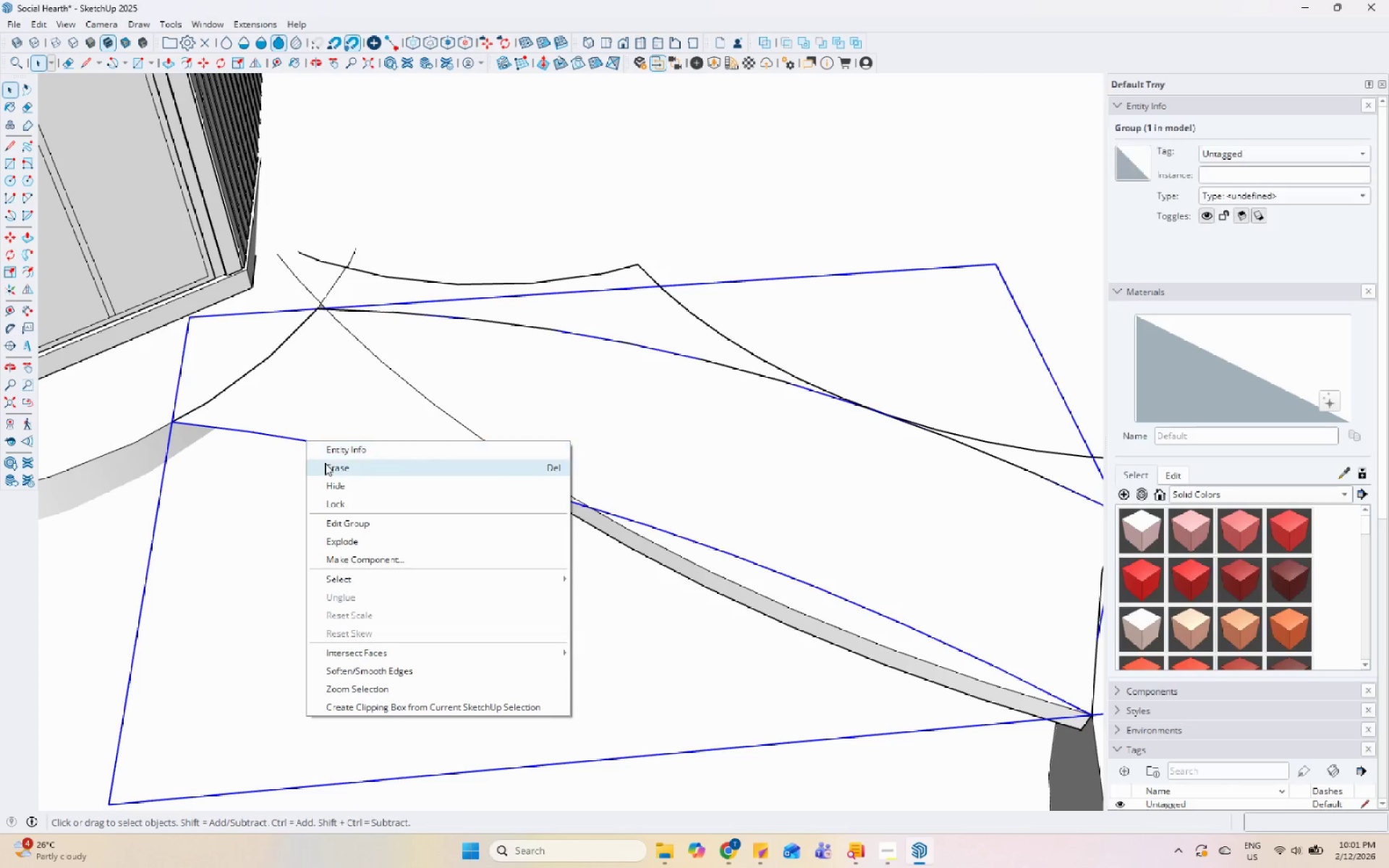 
left_click([326, 464])
 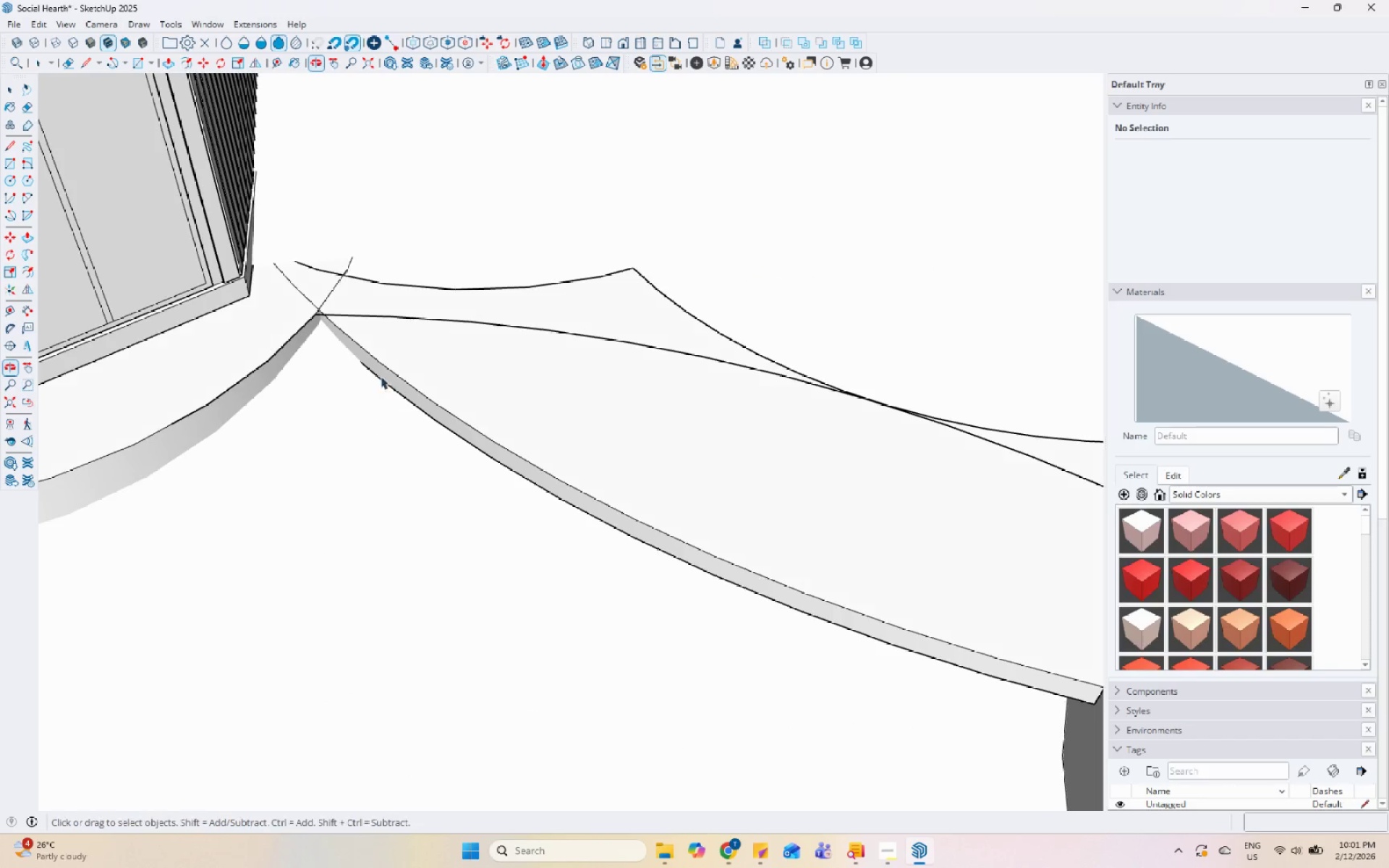 
left_click([369, 339])
 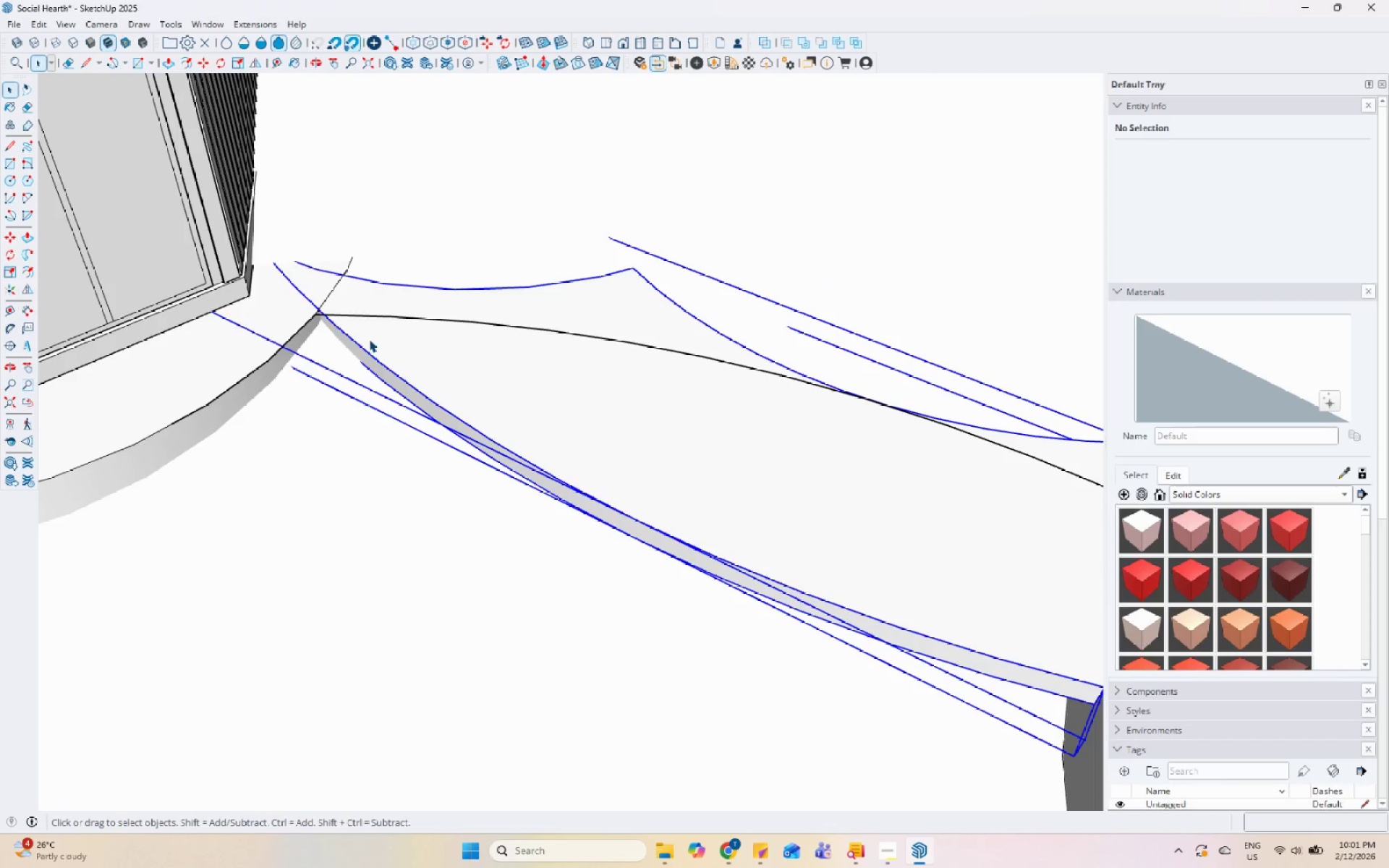 
scroll: coordinate [310, 383], scroll_direction: down, amount: 6.0
 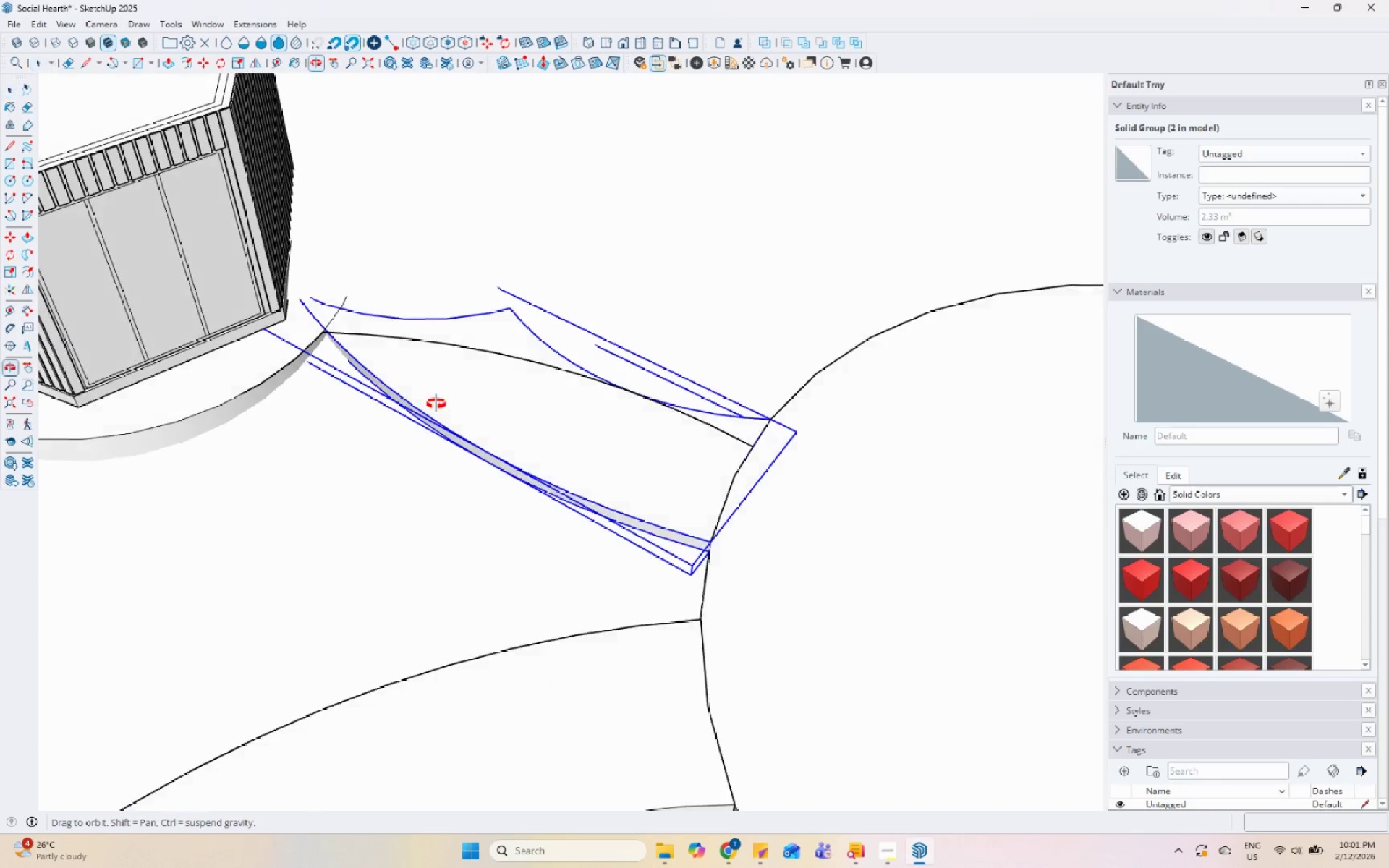 
scroll: coordinate [710, 446], scroll_direction: up, amount: 5.0
 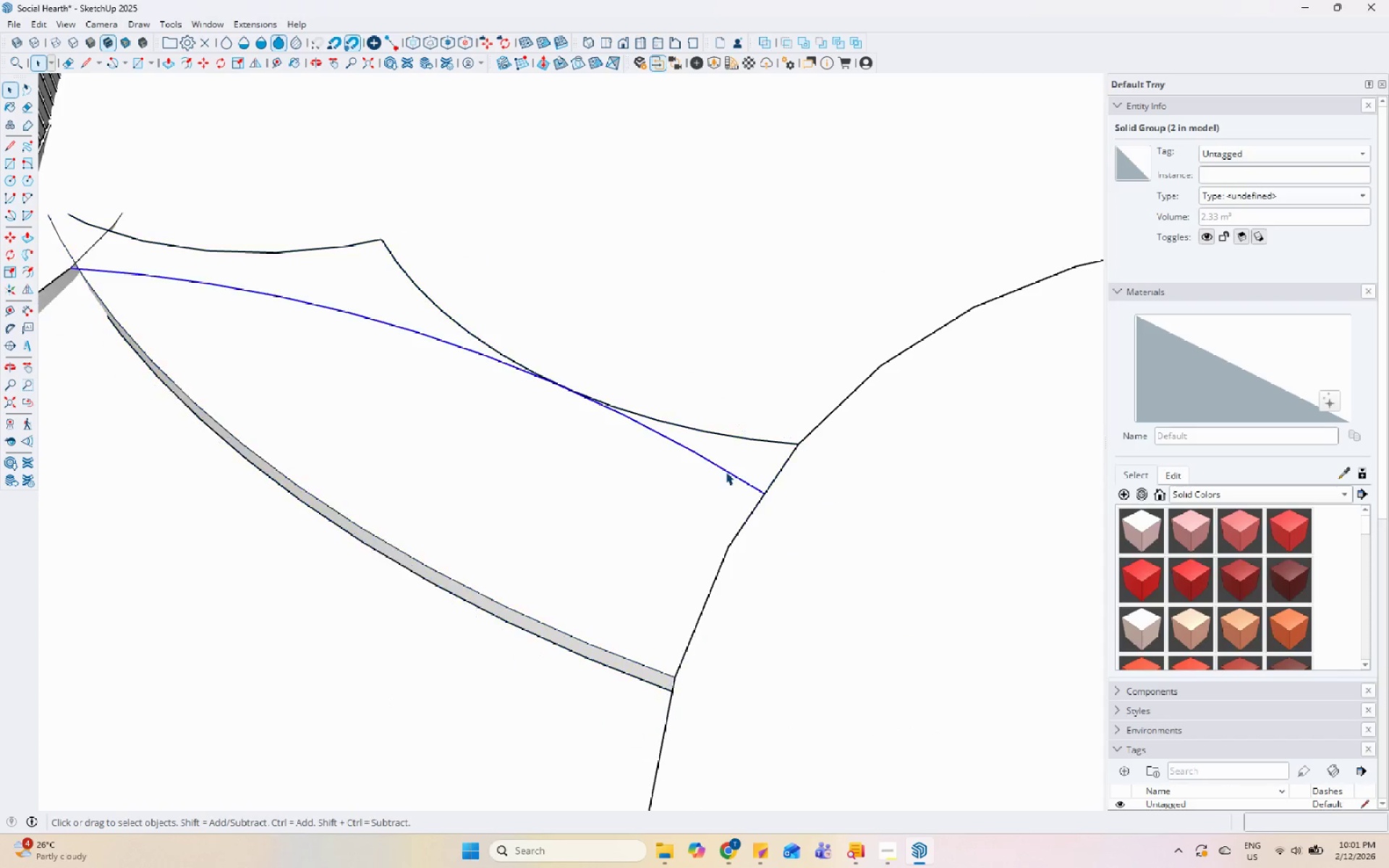 
right_click([726, 472])
 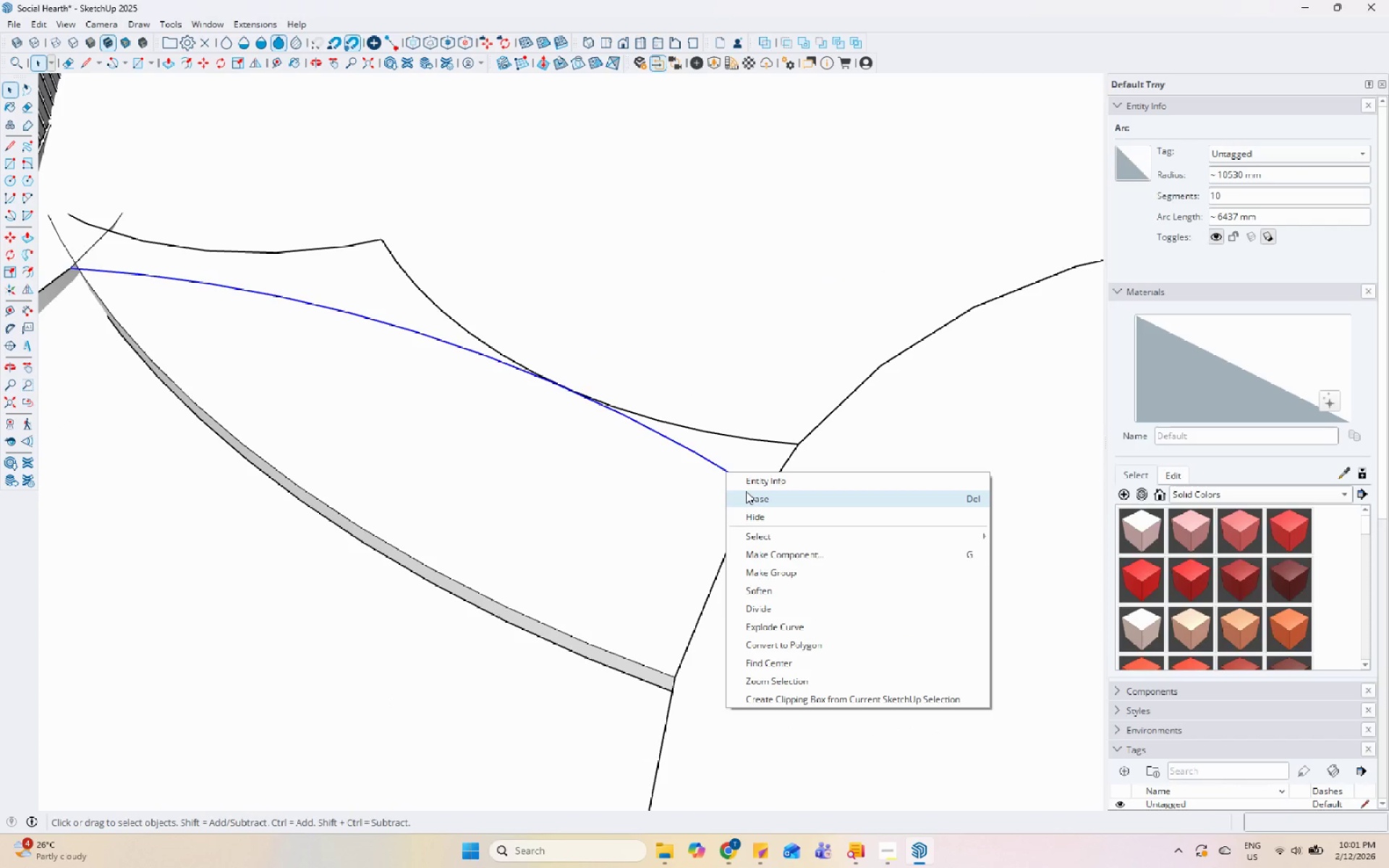 
left_click([746, 491])
 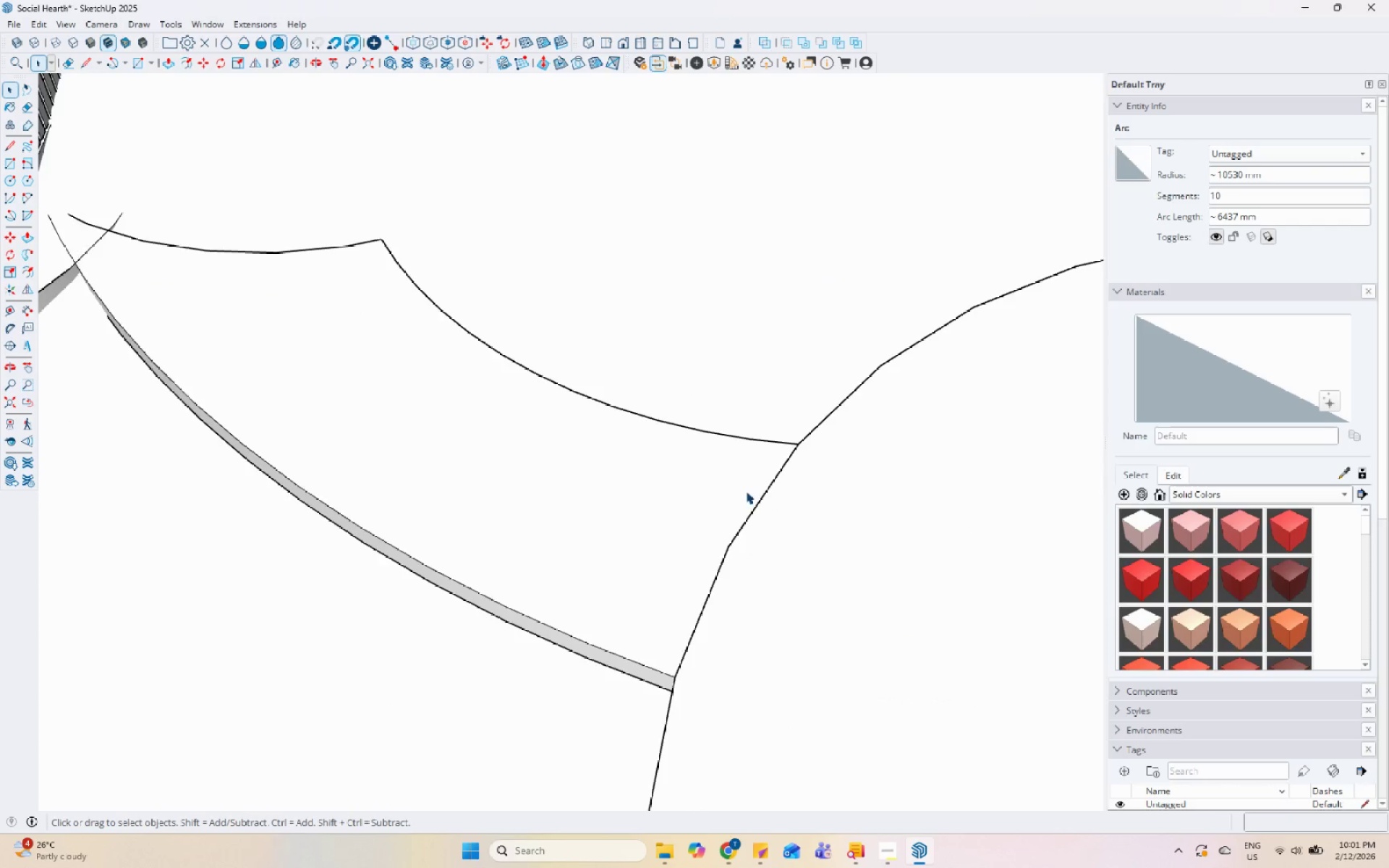 
scroll: coordinate [584, 376], scroll_direction: down, amount: 10.0
 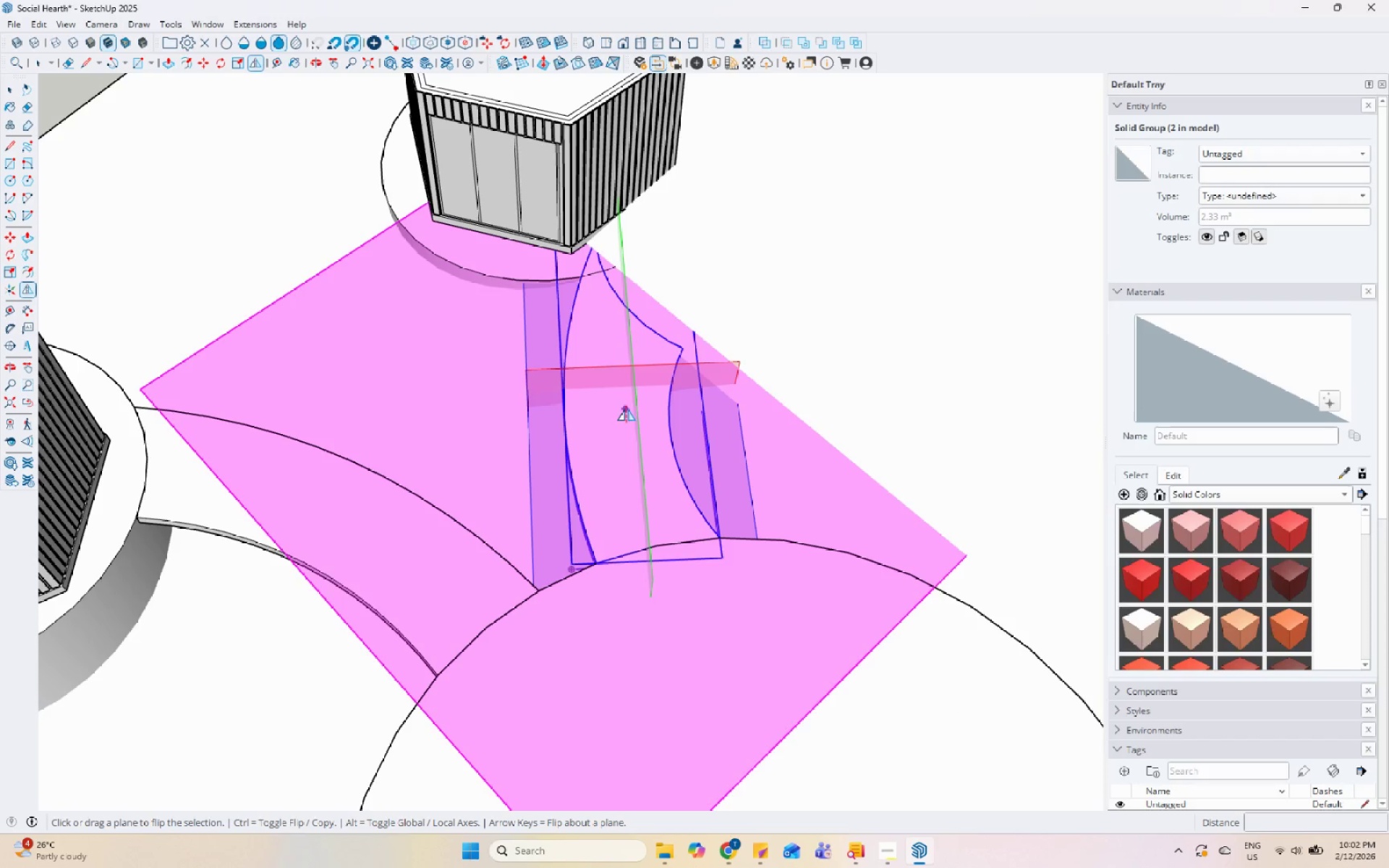 
left_click([640, 422])
 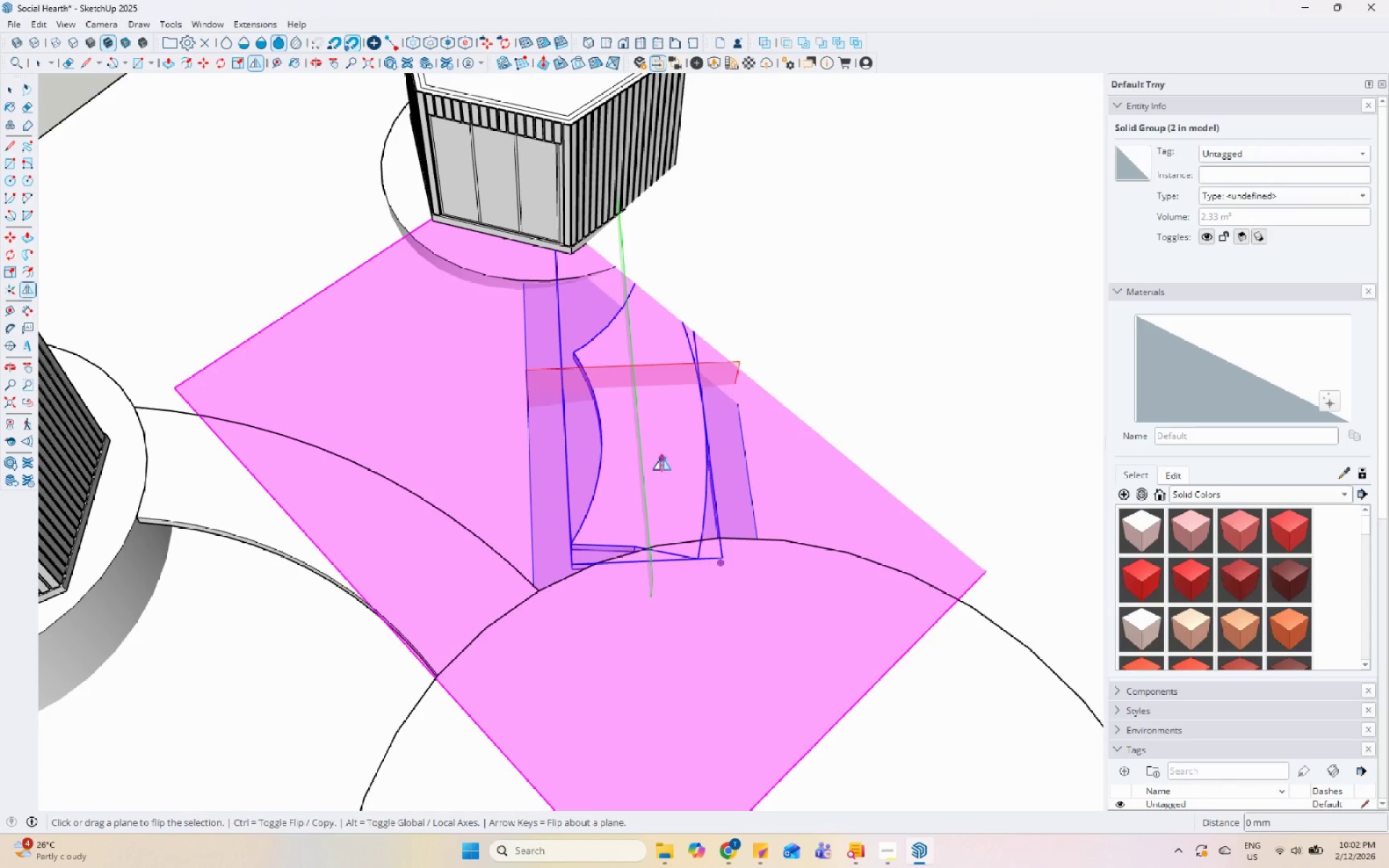 
key(Space)
 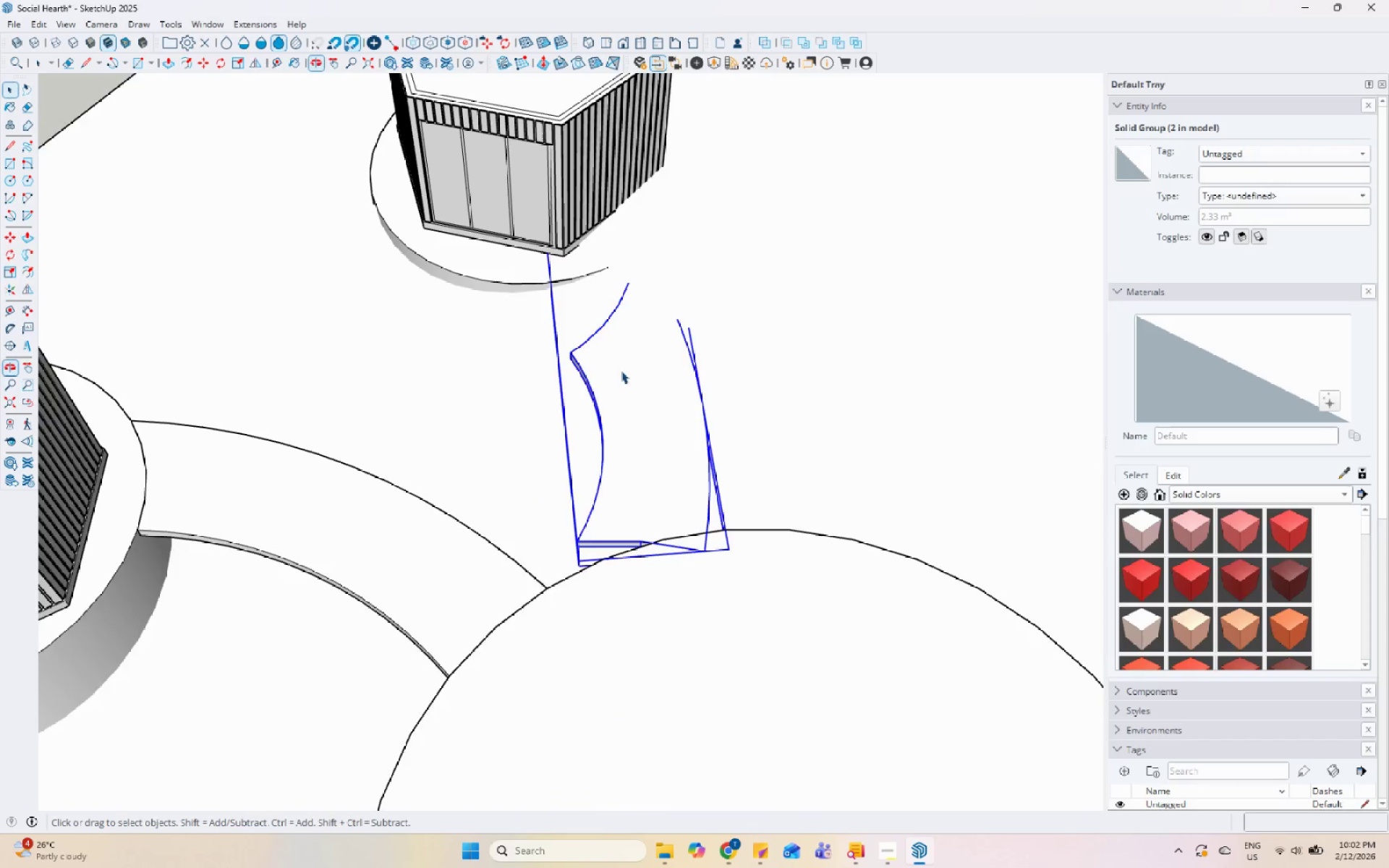 
key(Escape)
 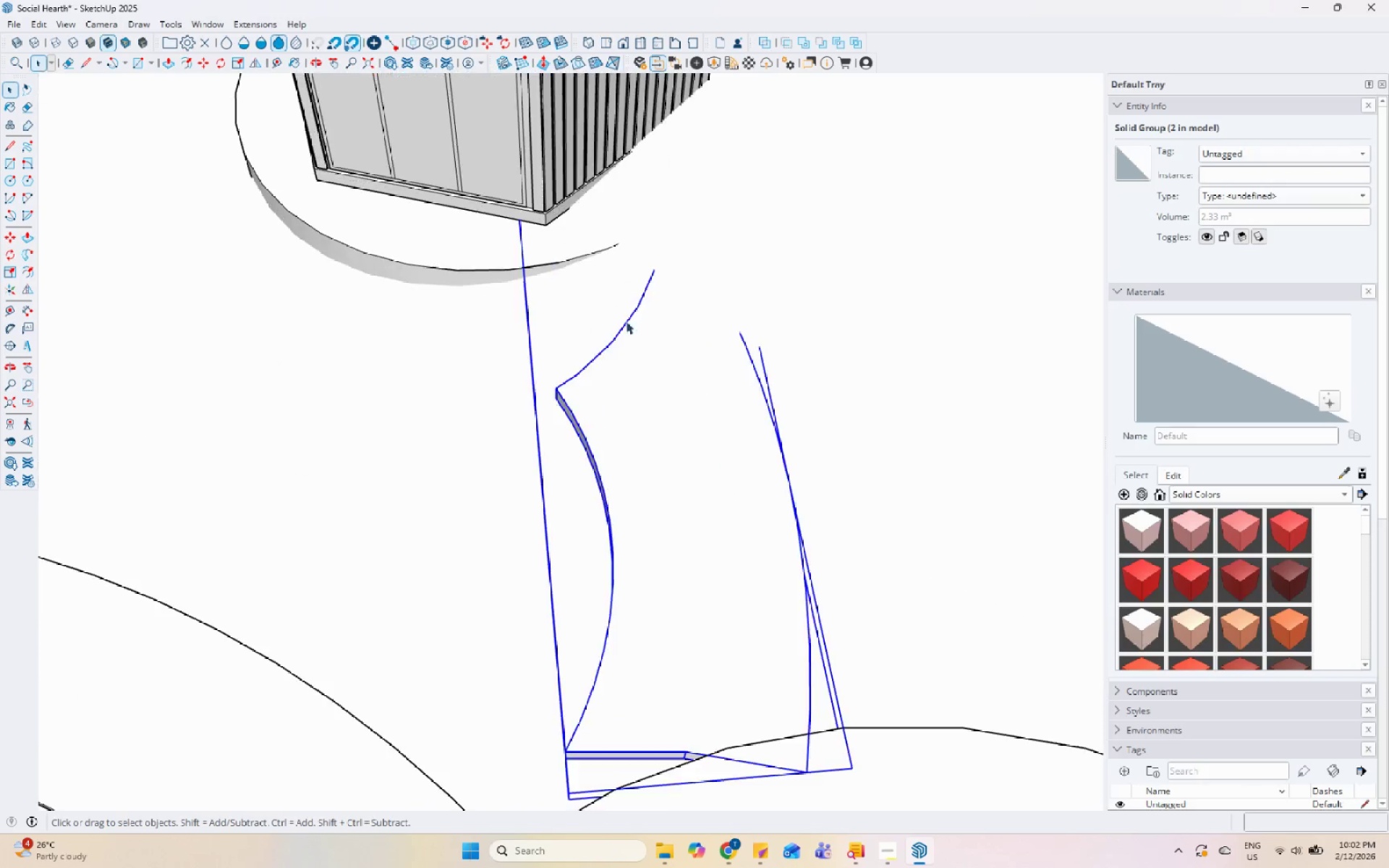 
left_click([668, 343])
 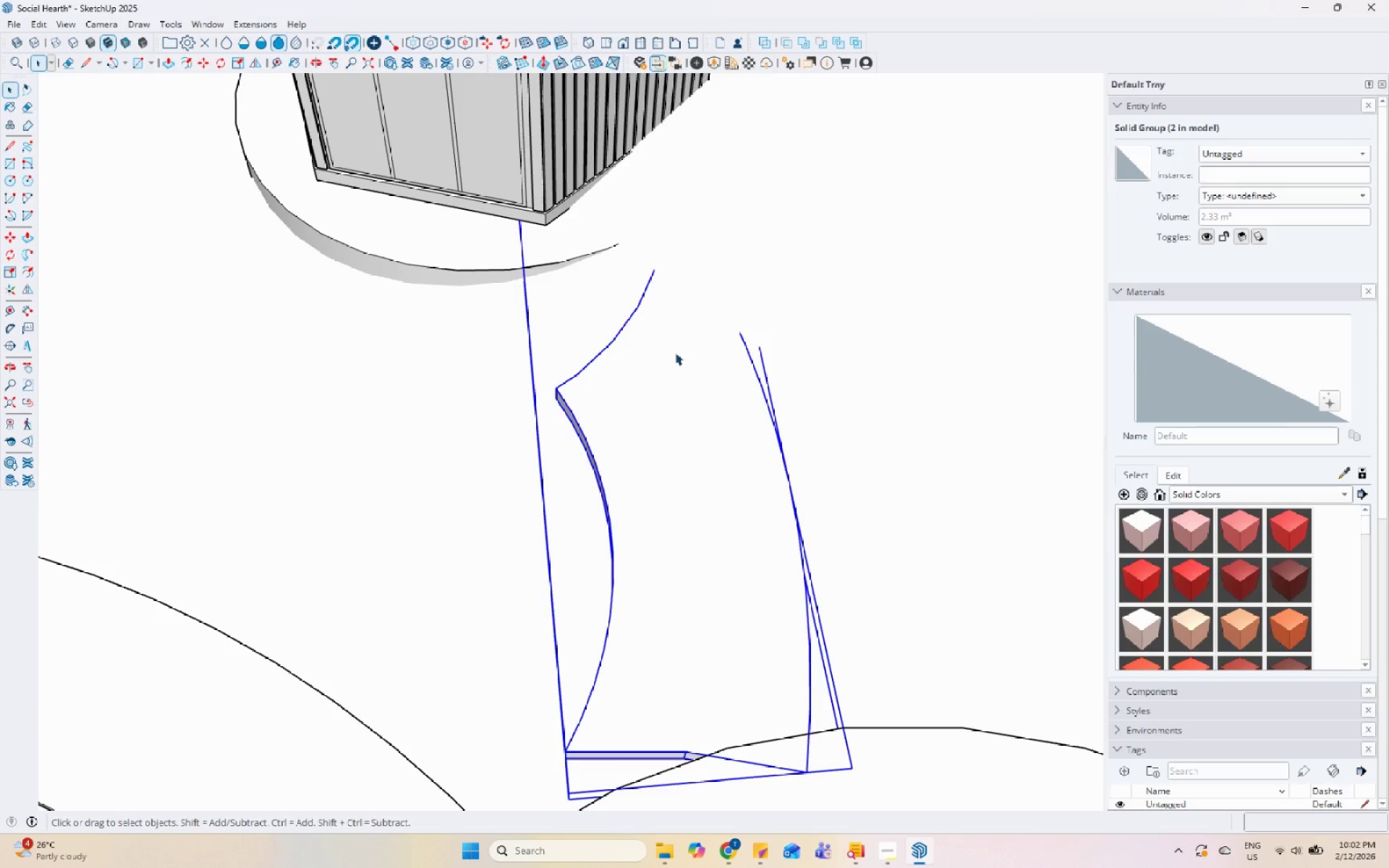 
scroll: coordinate [590, 303], scroll_direction: up, amount: 5.0
 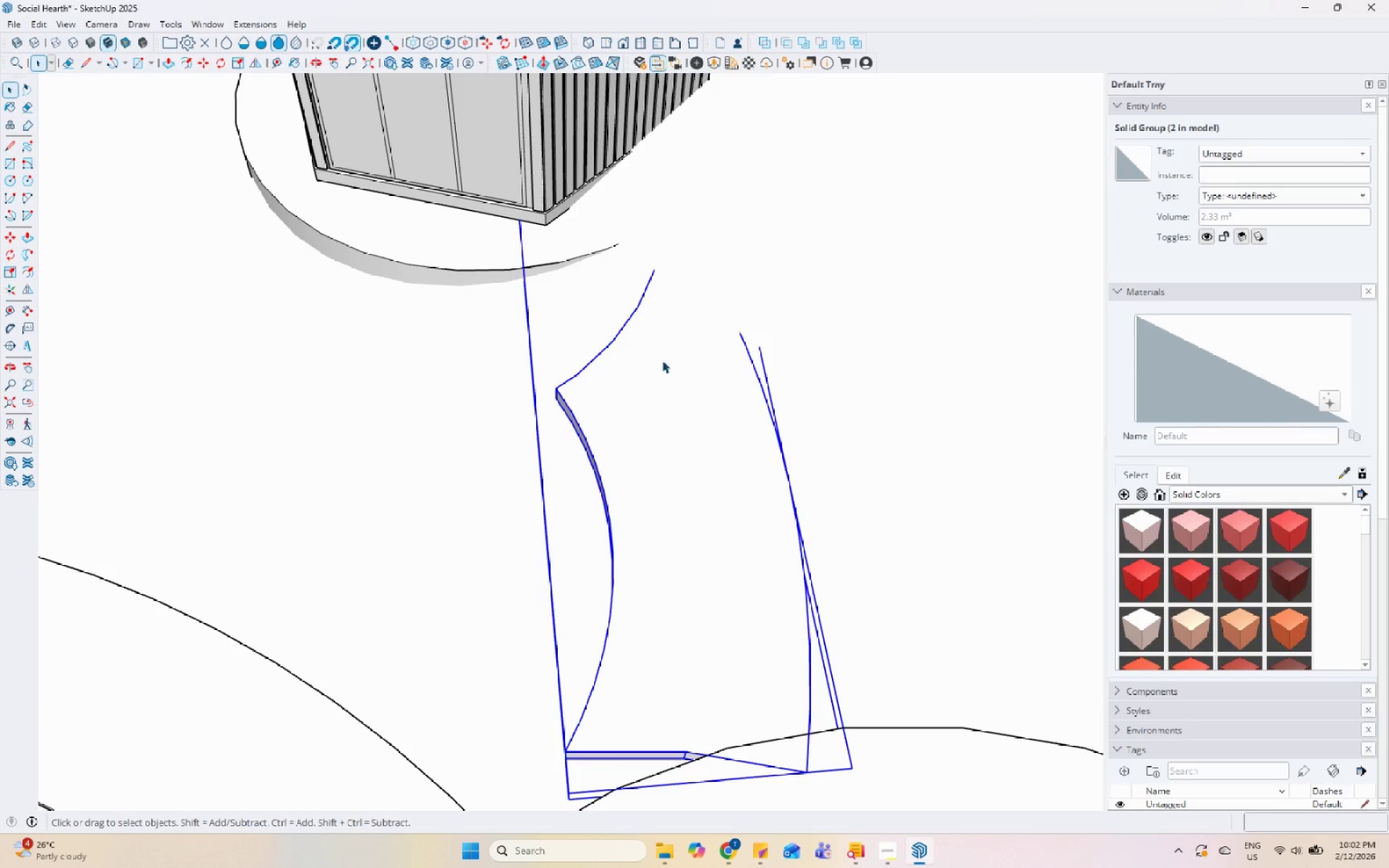 
scroll: coordinate [516, 393], scroll_direction: down, amount: 7.0
 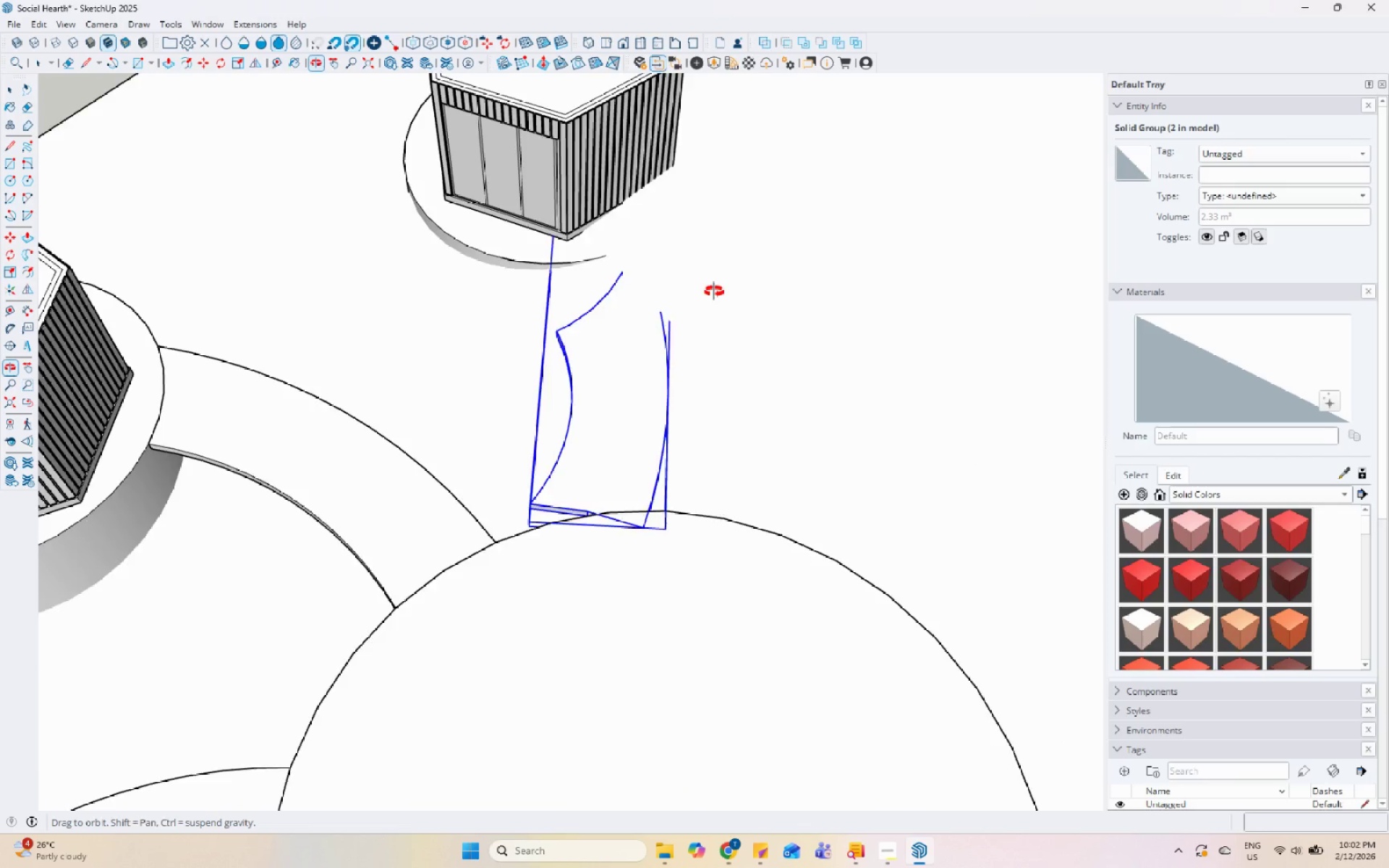 
scroll: coordinate [490, 323], scroll_direction: up, amount: 5.0
 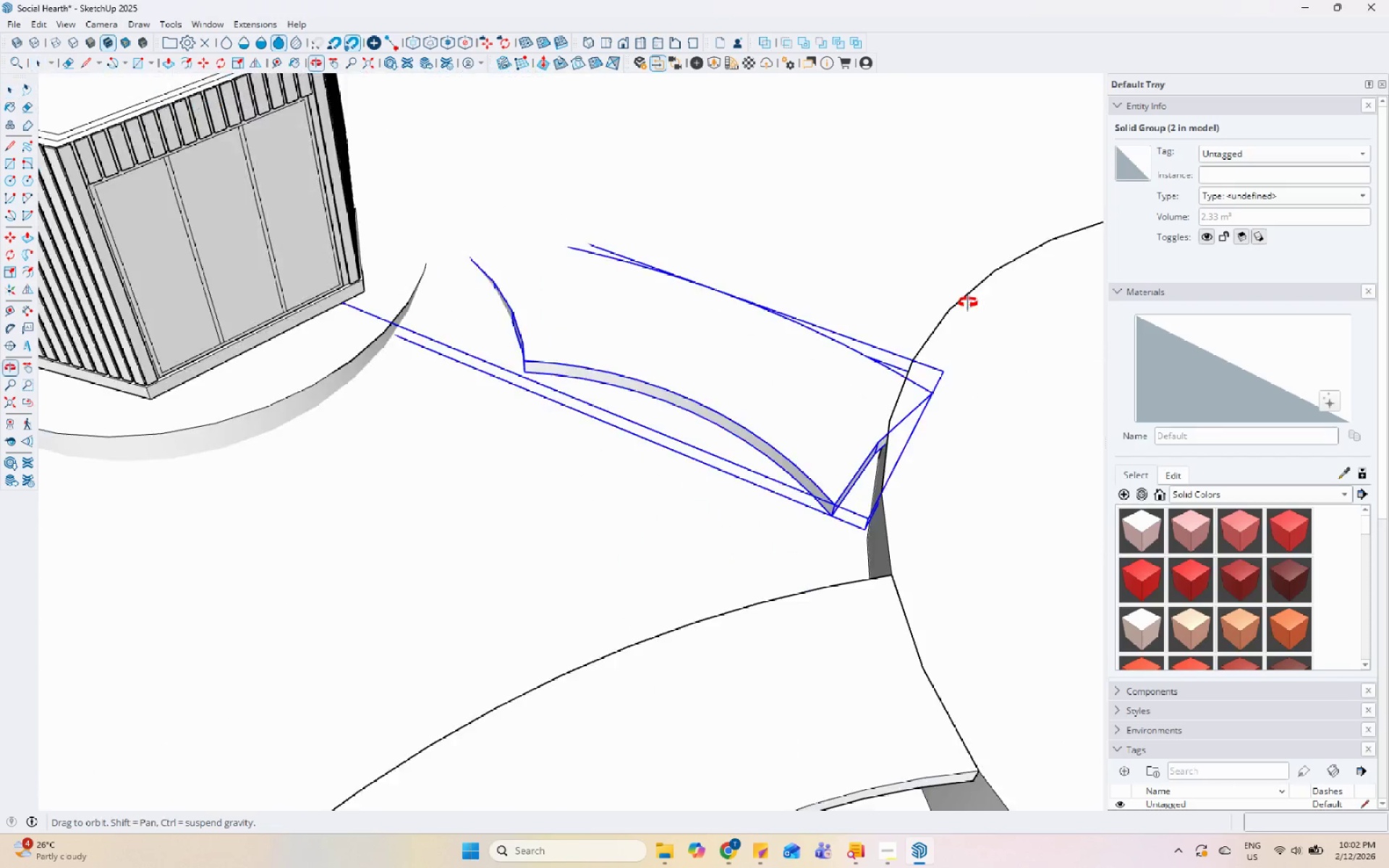 
left_click([564, 299])
 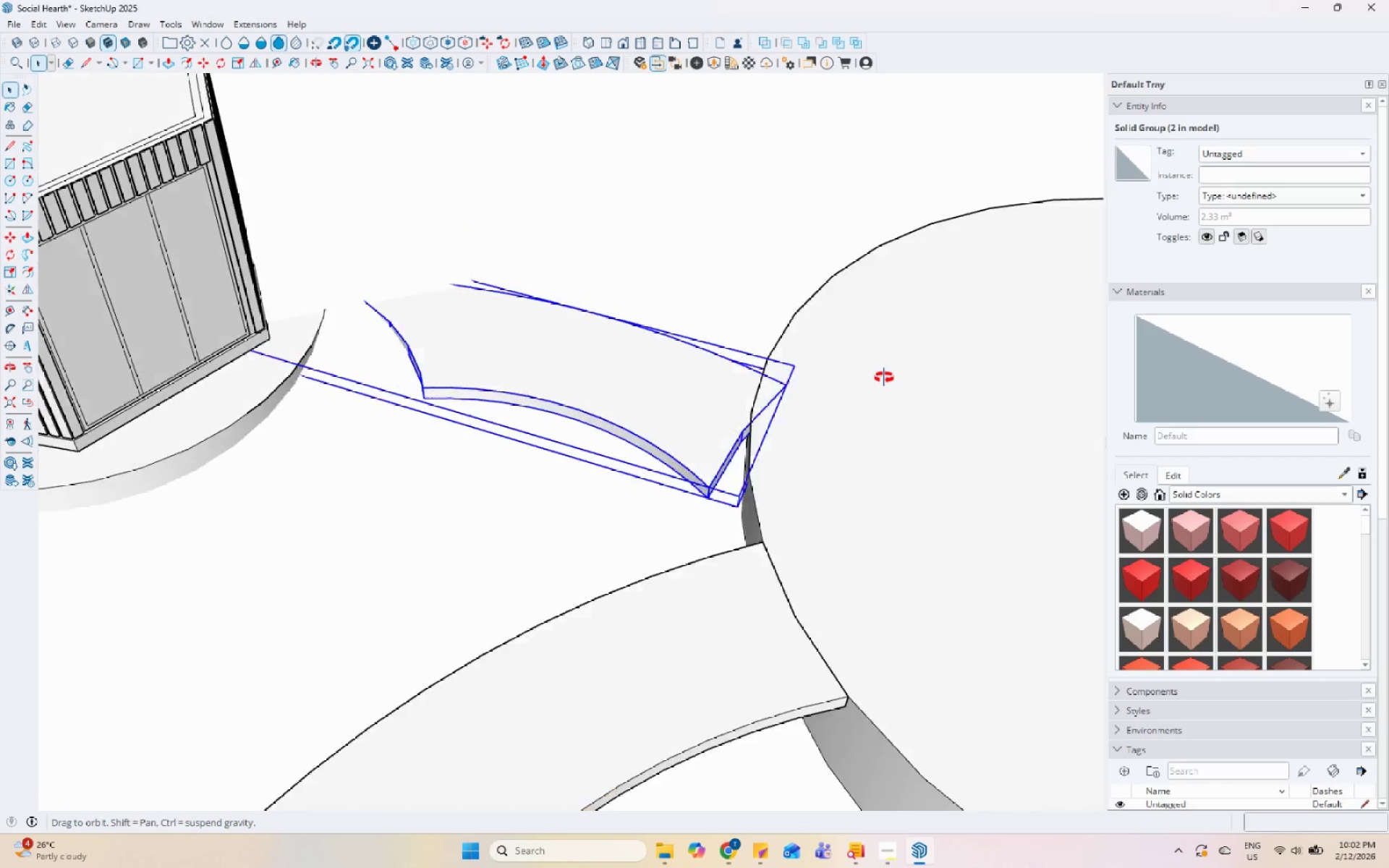 
scroll: coordinate [245, 396], scroll_direction: down, amount: 2.0
 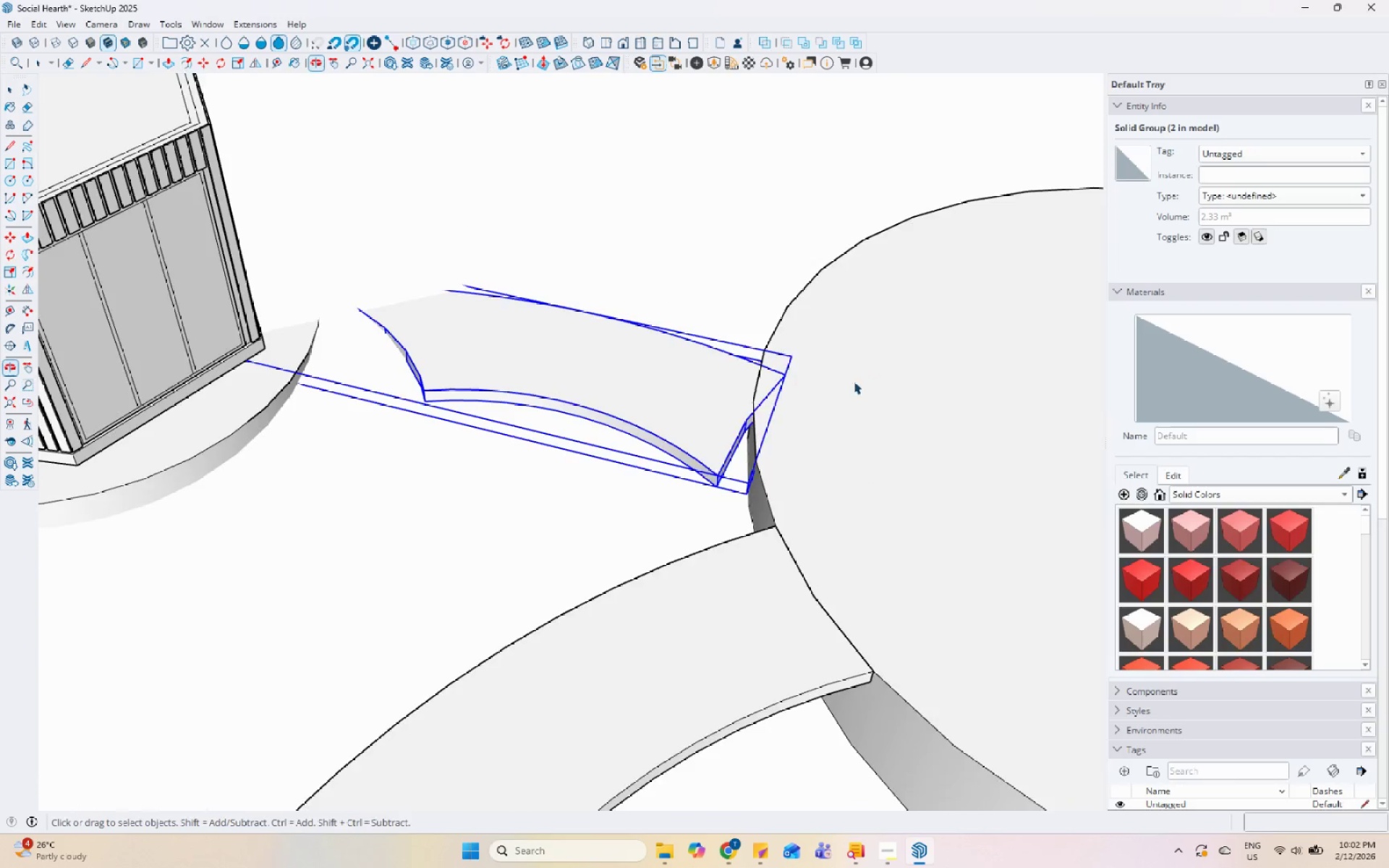 
scroll: coordinate [496, 386], scroll_direction: up, amount: 1.0
 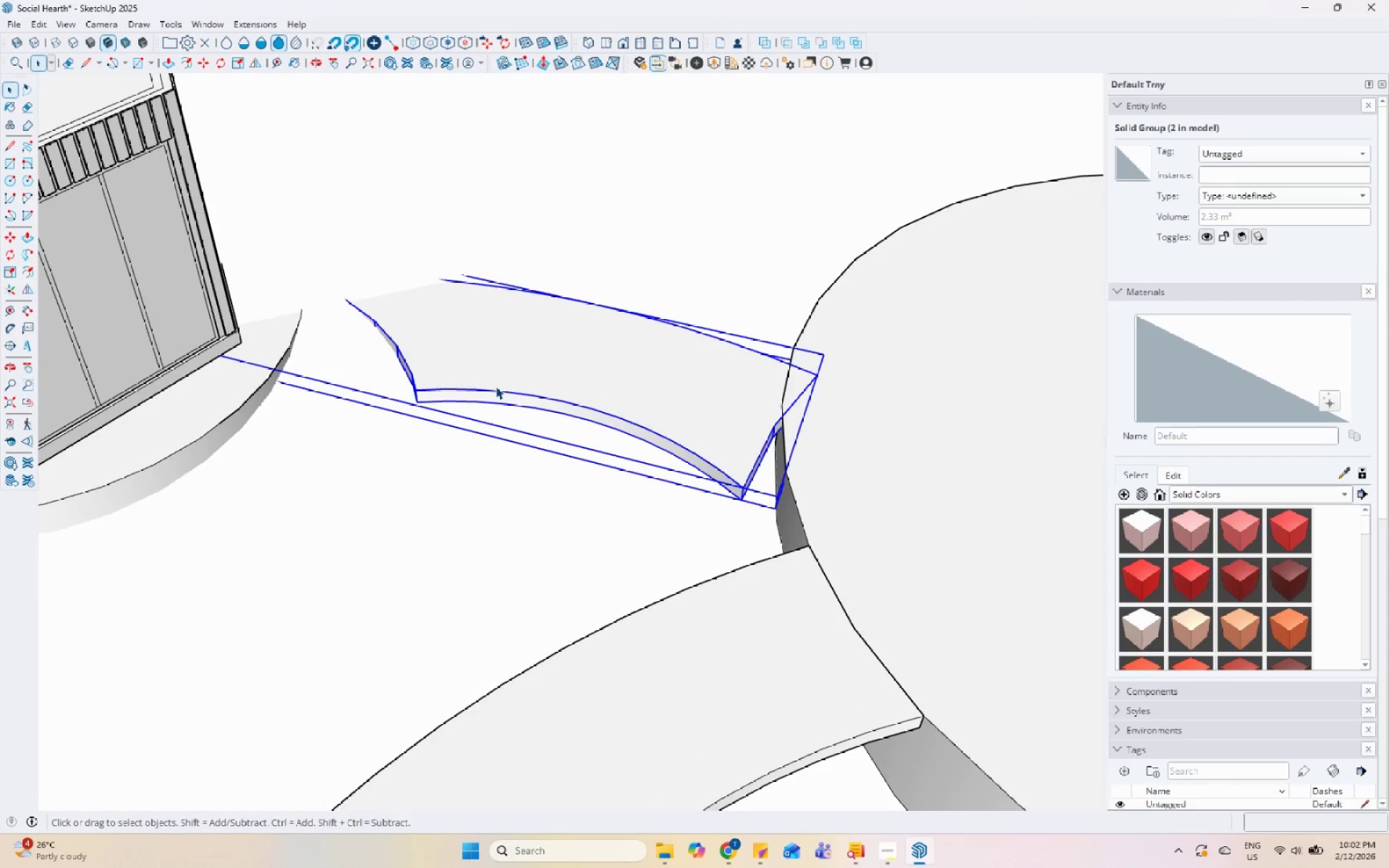 
key(M)
 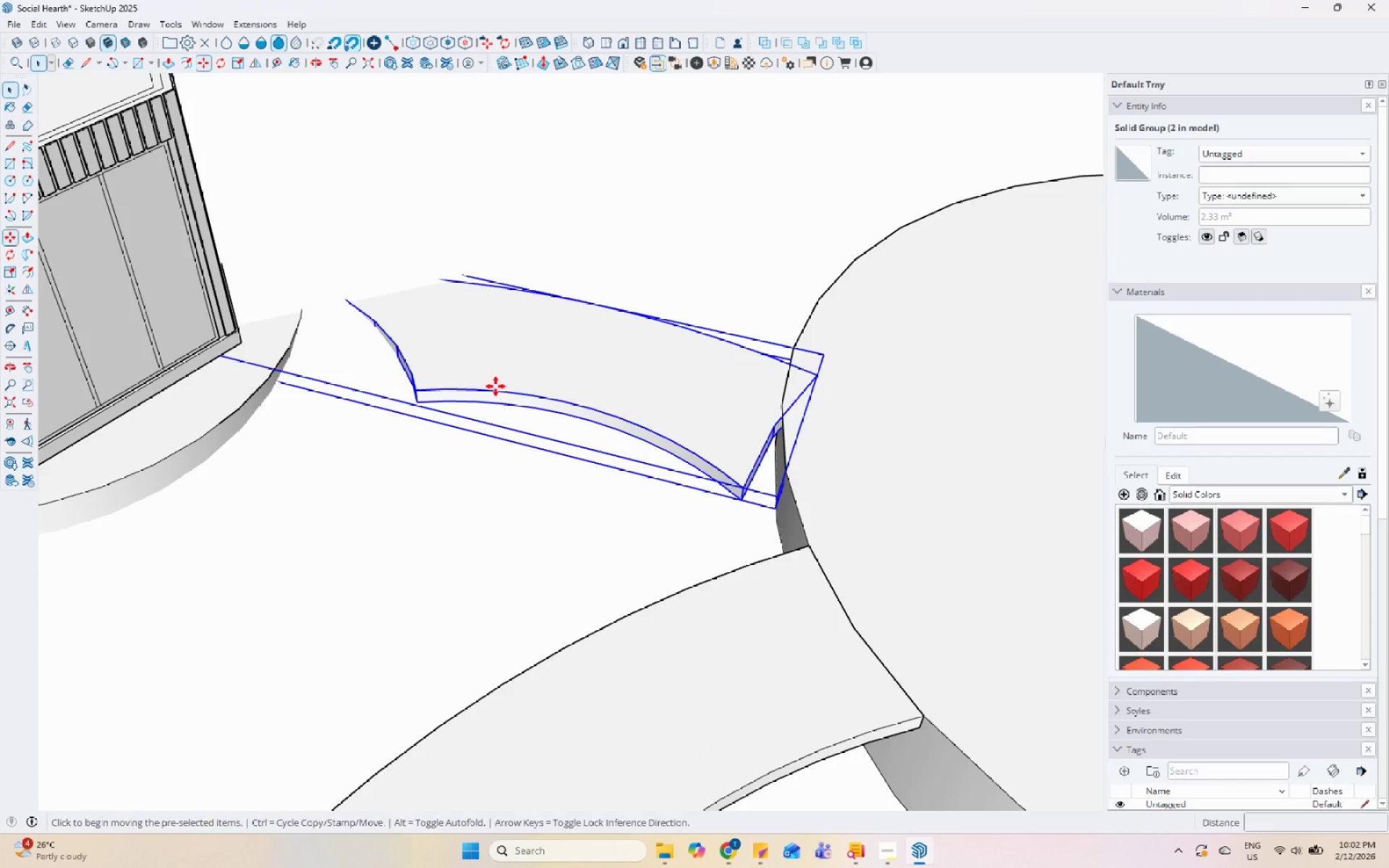 
scroll: coordinate [468, 387], scroll_direction: up, amount: 5.0
 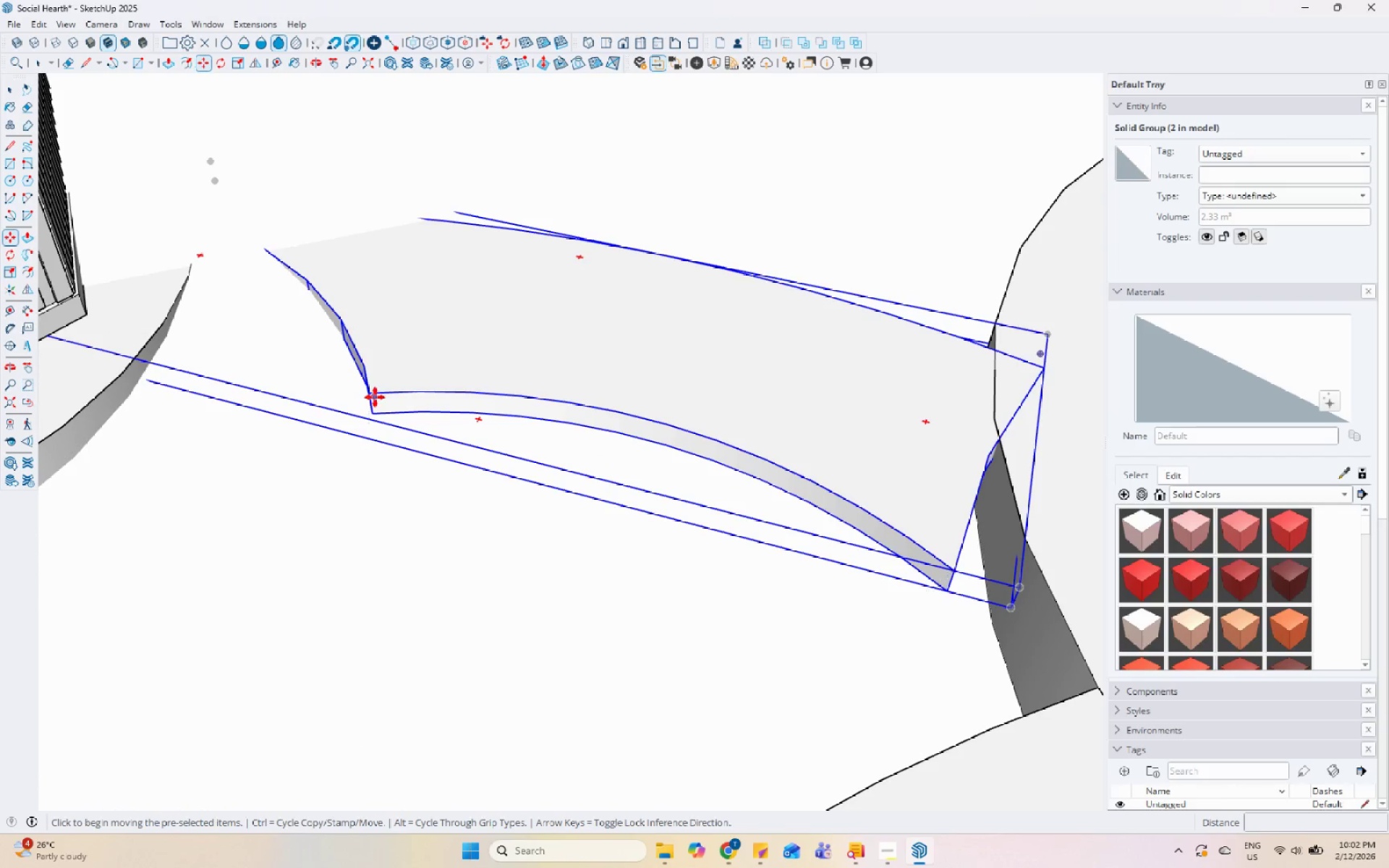 
left_click([371, 394])
 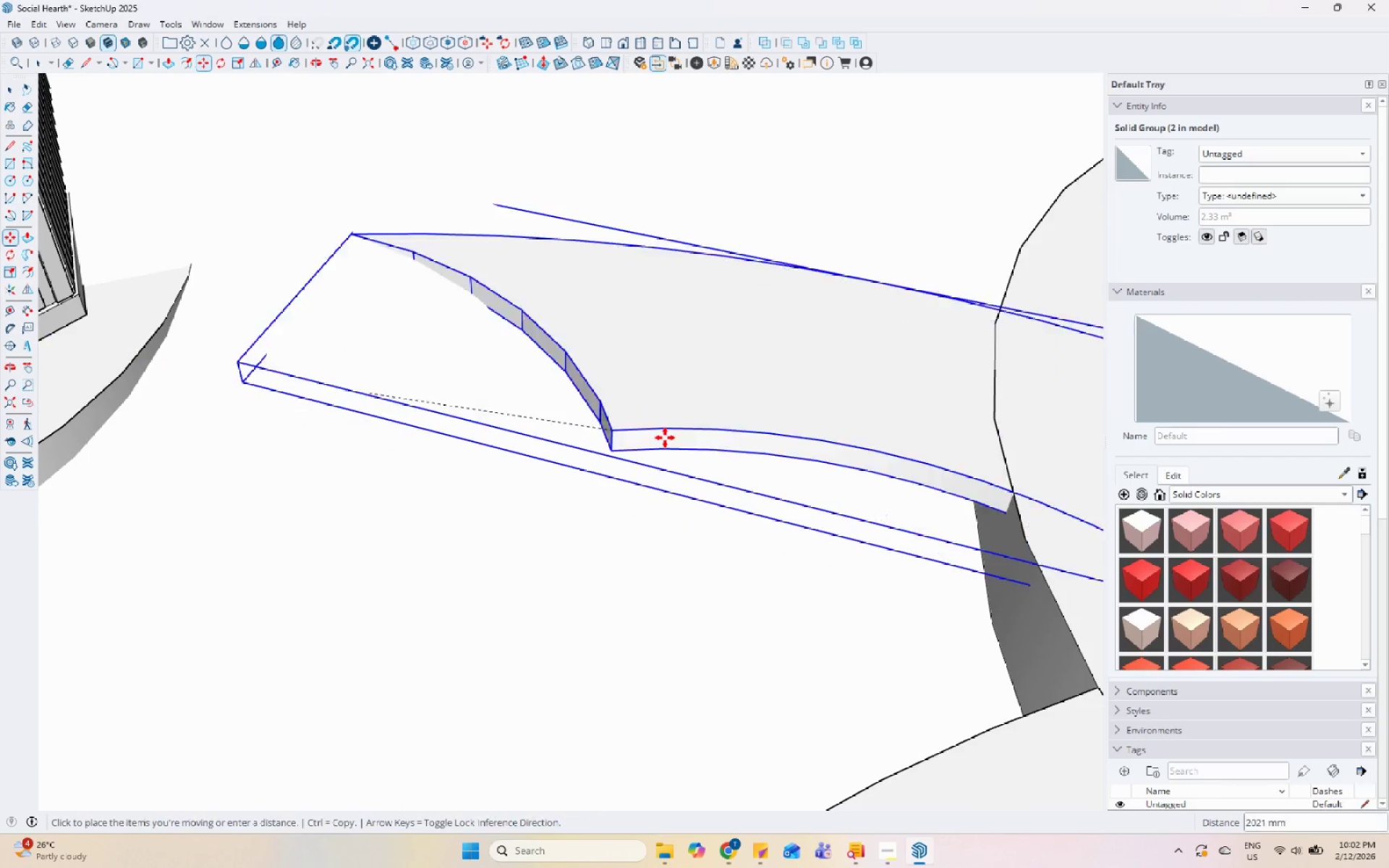 
scroll: coordinate [422, 455], scroll_direction: down, amount: 4.0
 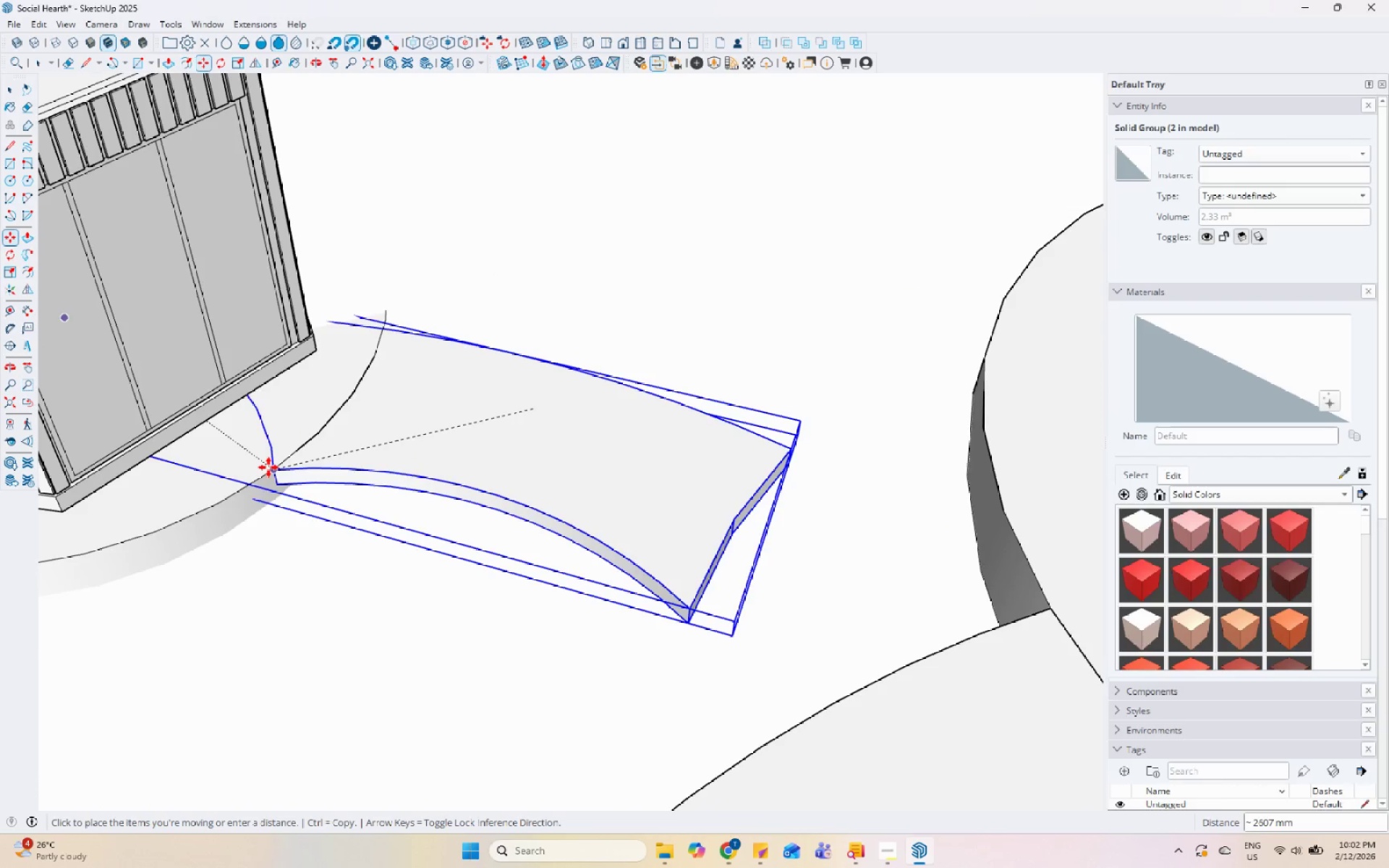 
left_click([268, 467])
 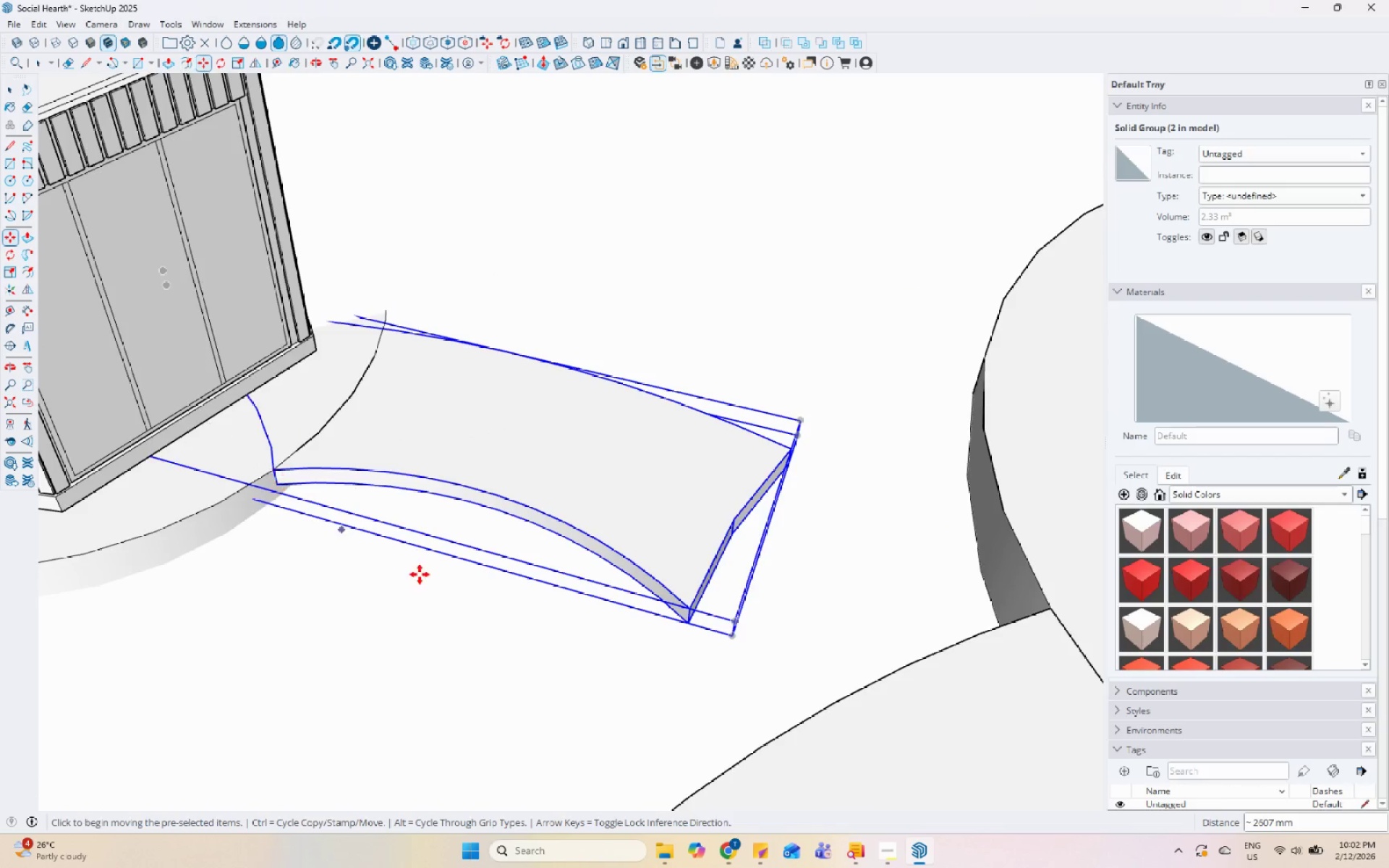 
scroll: coordinate [558, 613], scroll_direction: down, amount: 6.0
 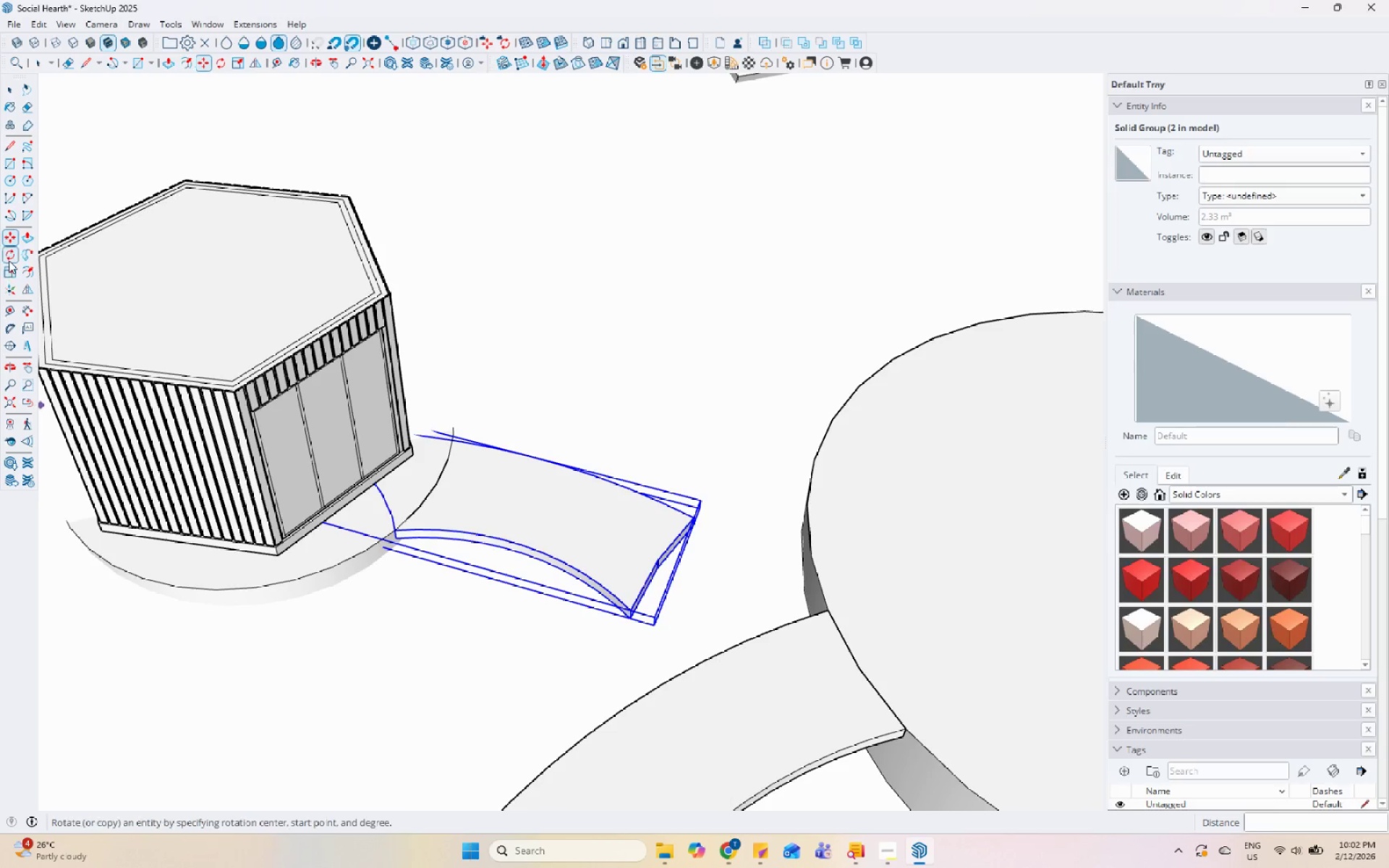 
scroll: coordinate [392, 516], scroll_direction: up, amount: 20.0
 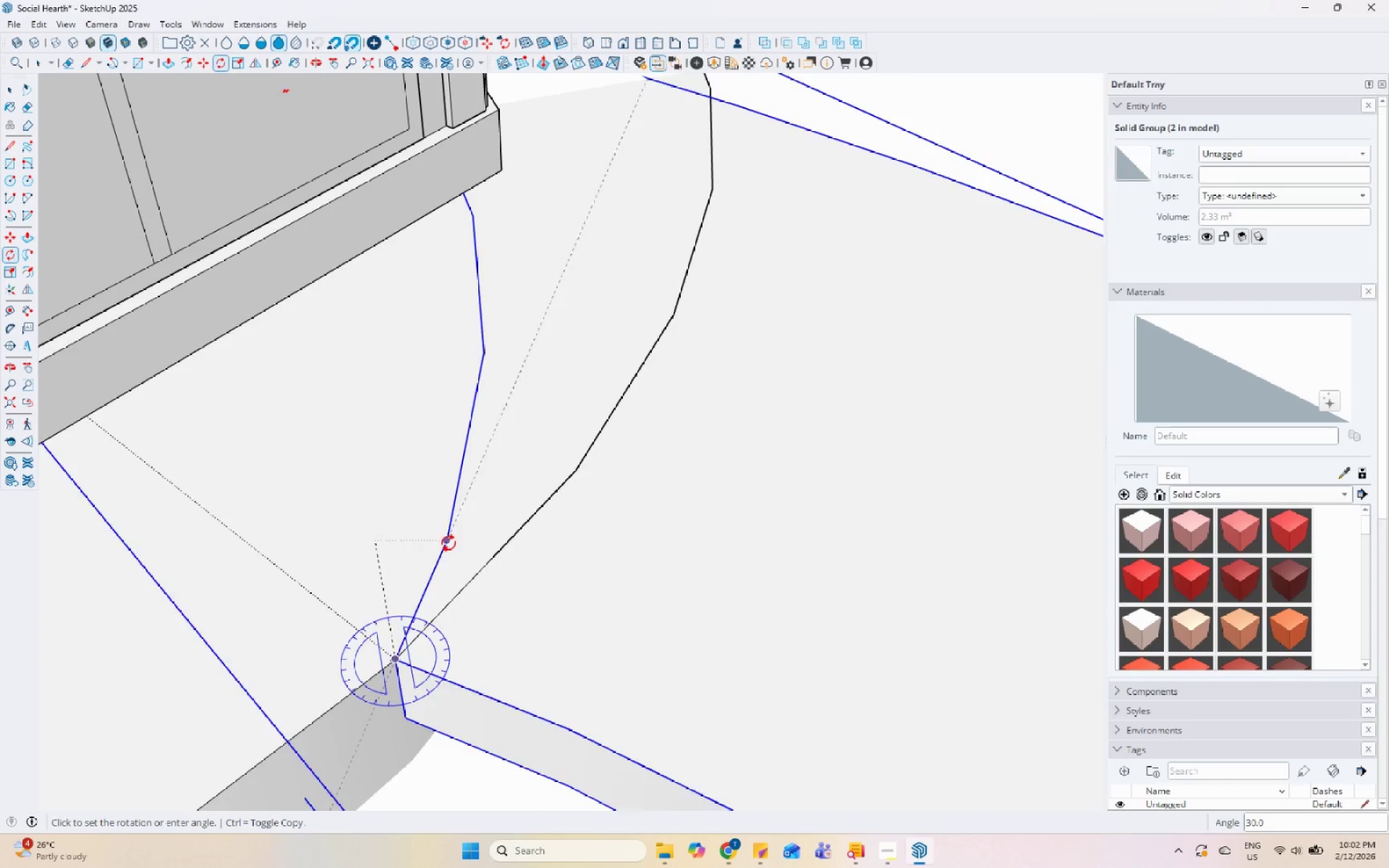 
scroll: coordinate [496, 441], scroll_direction: down, amount: 34.0
 